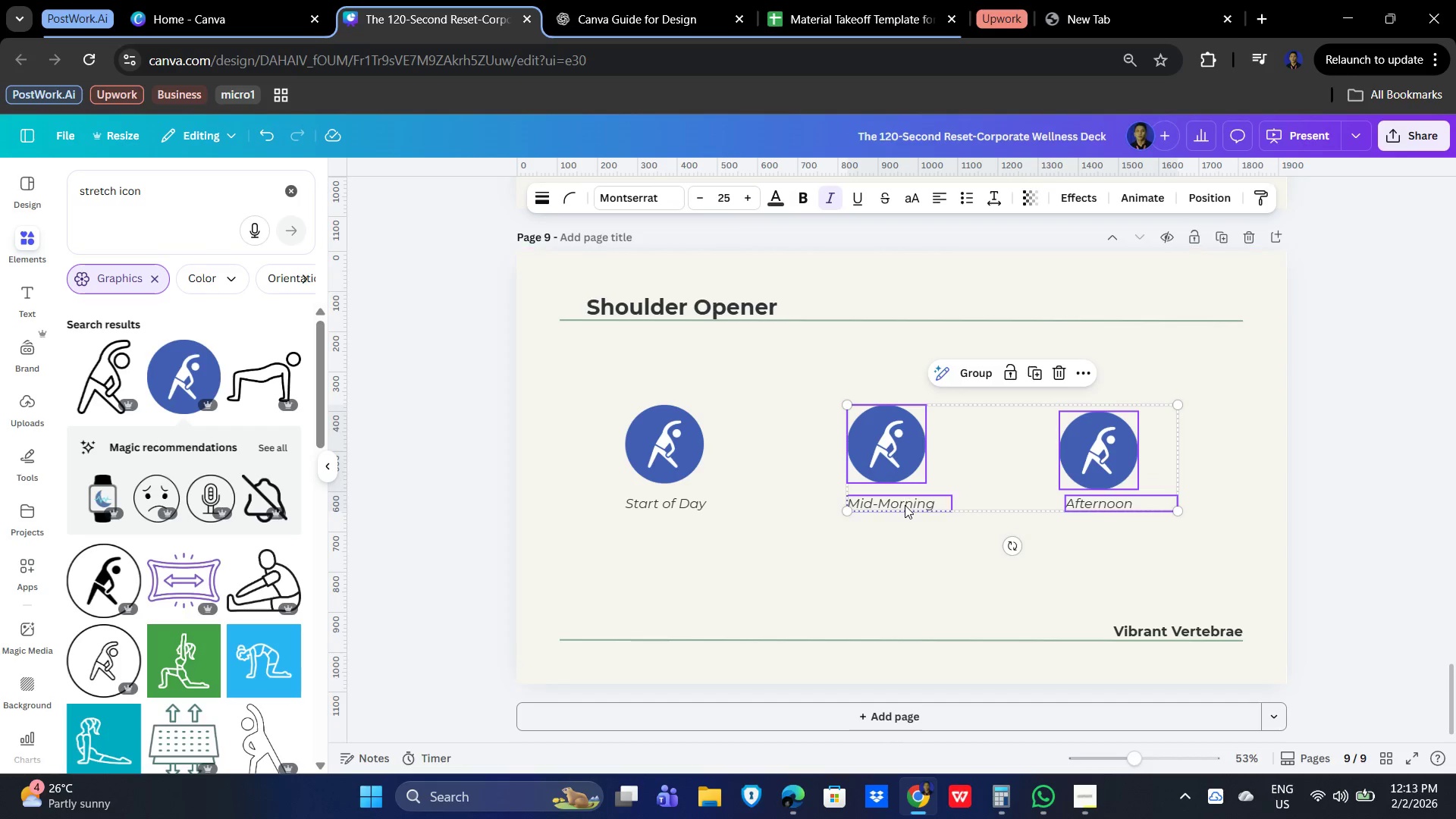 
triple_click([905, 505])
 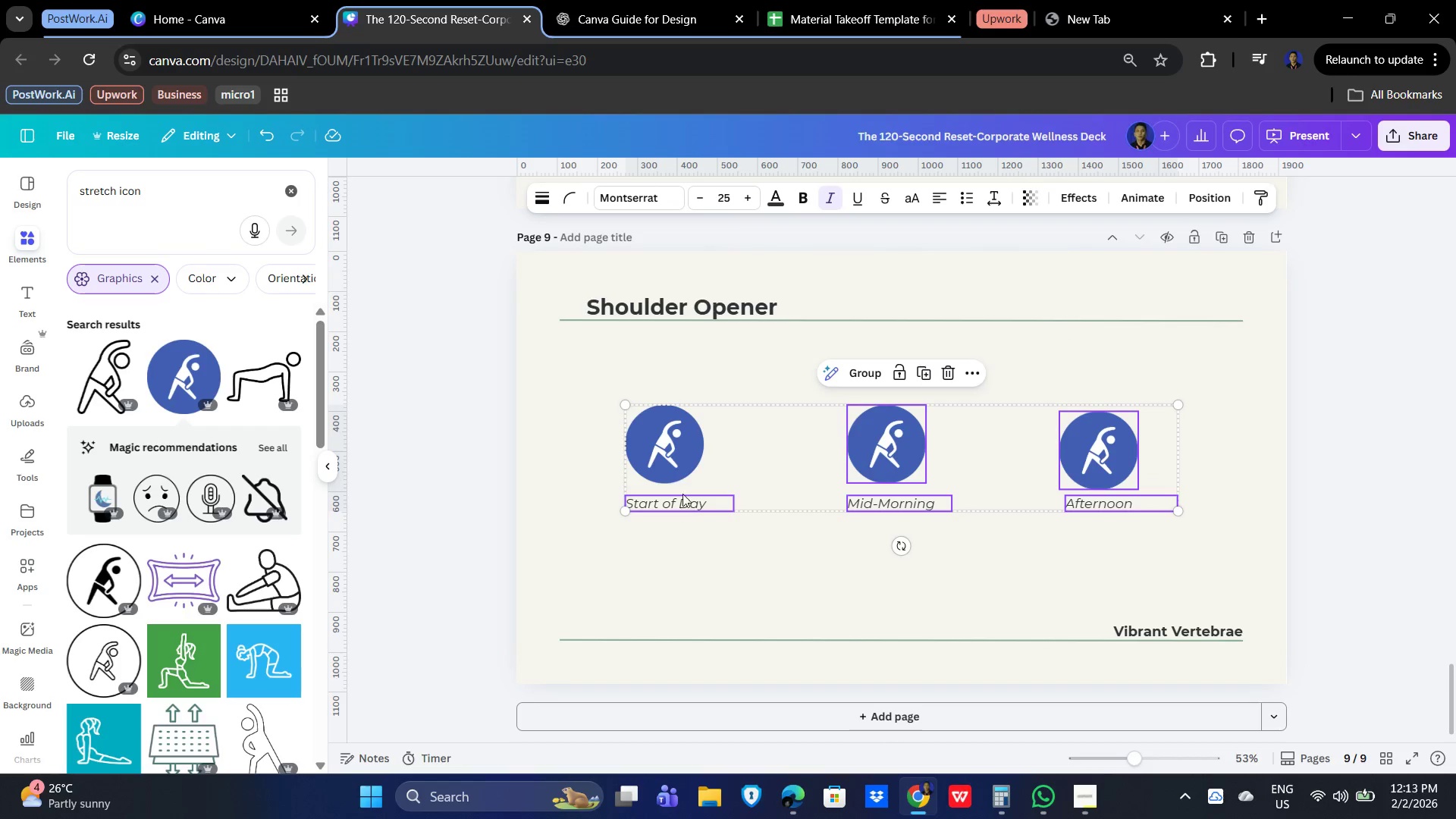 
hold_key(key=ShiftLeft, duration=0.7)
double_click([671, 452])
 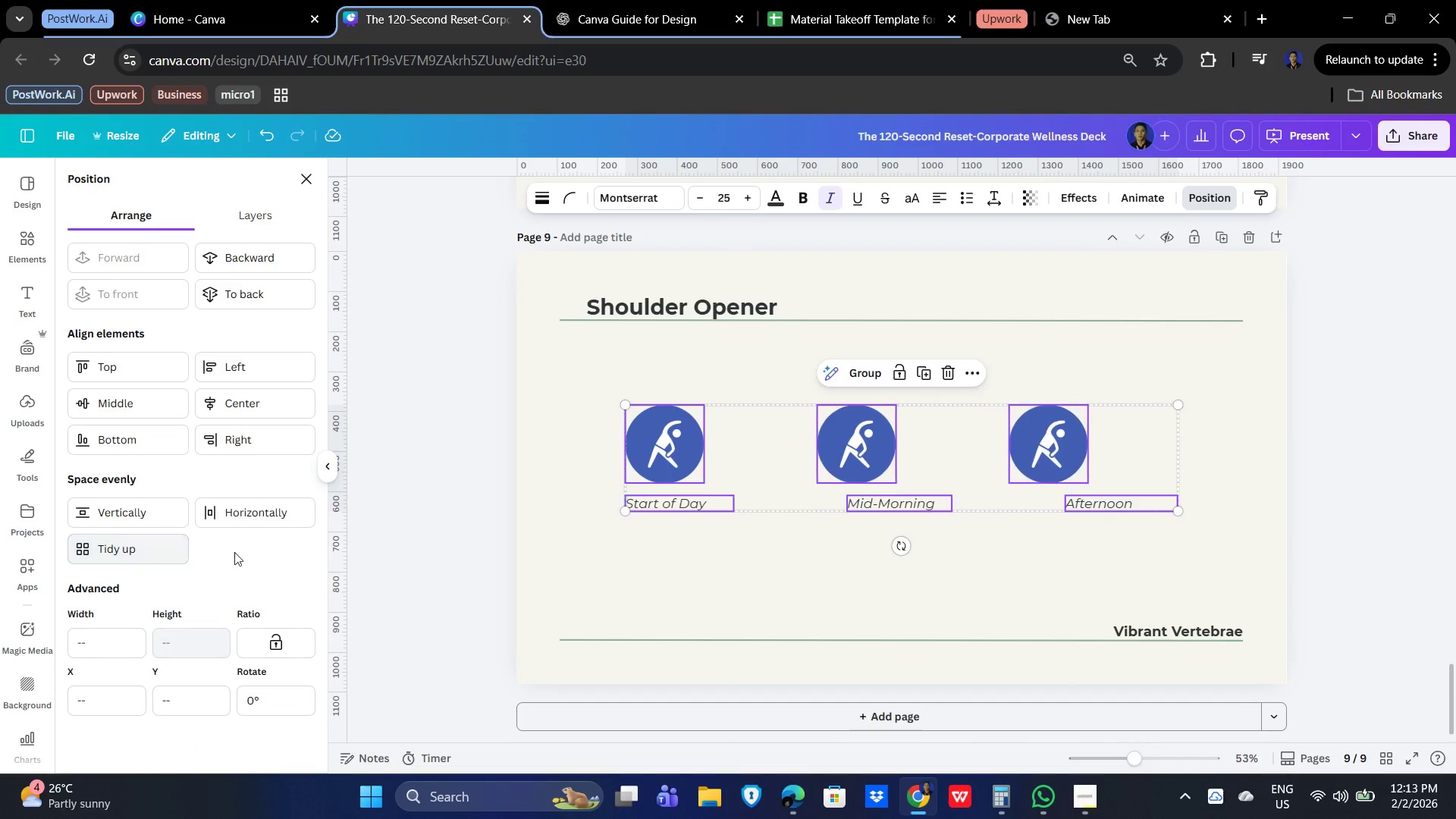 
wait(5.39)
 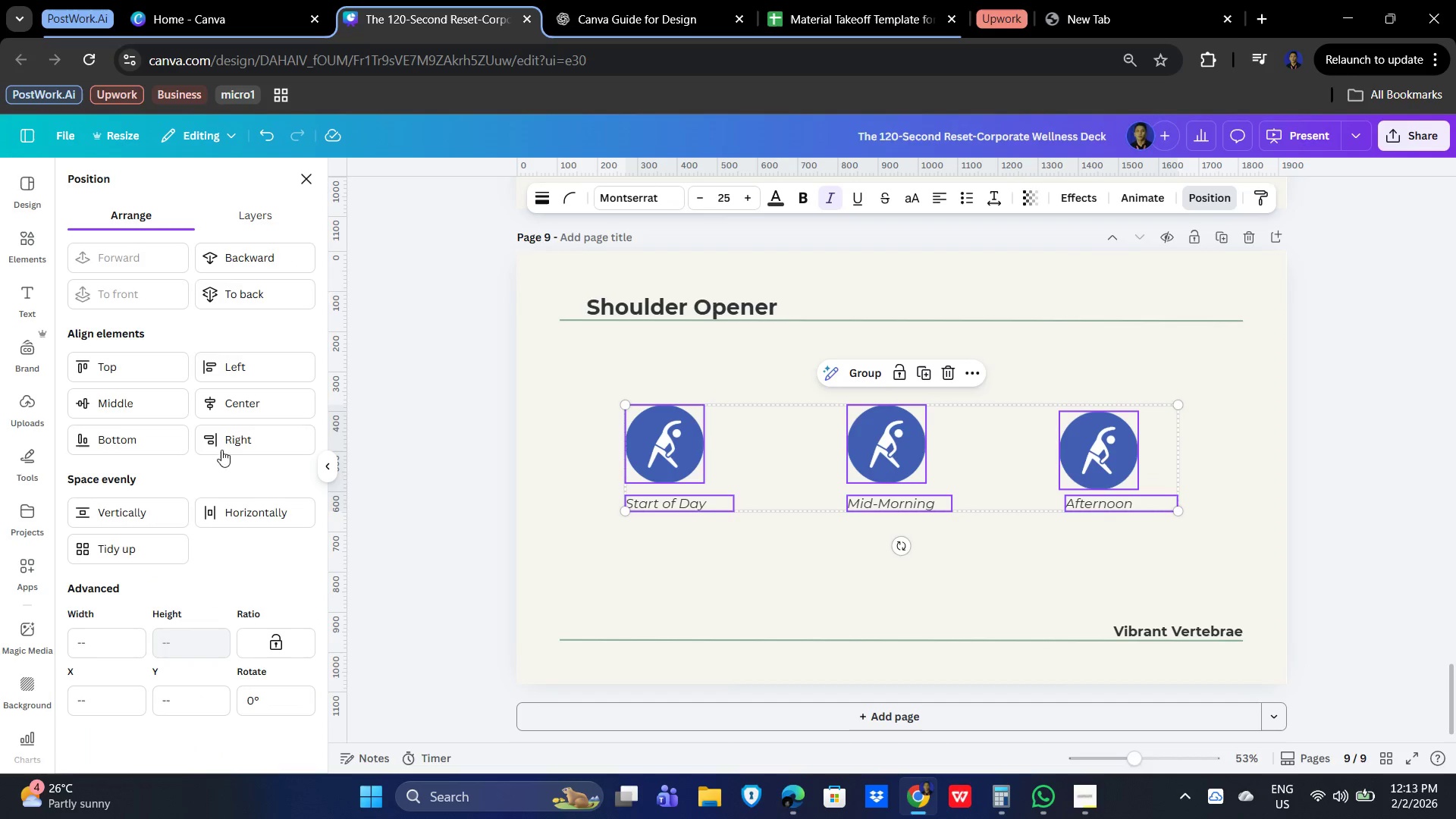 
left_click([811, 582])
 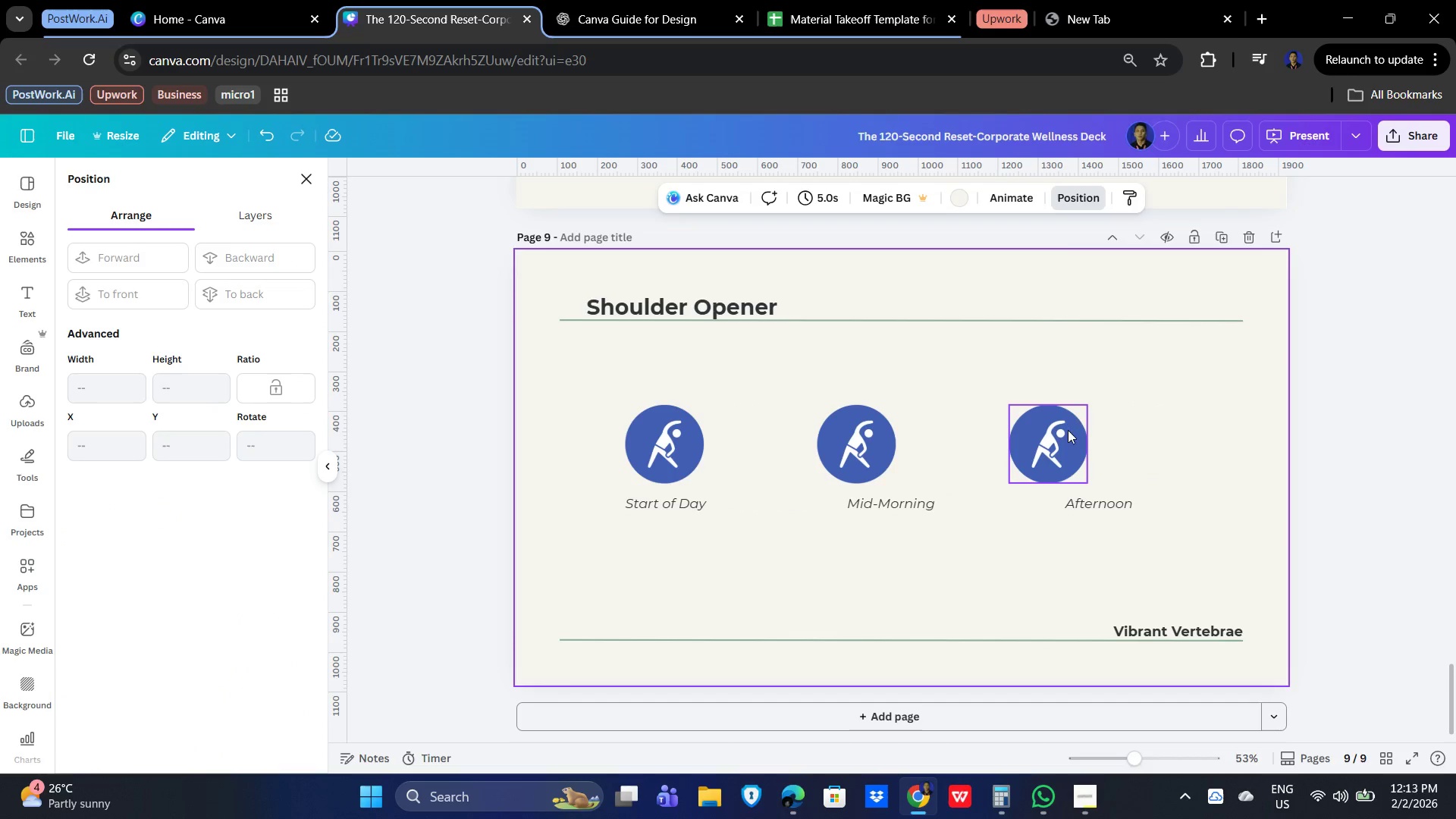 
hold_key(key=ShiftLeft, duration=1.5)
left_click([1056, 431])
 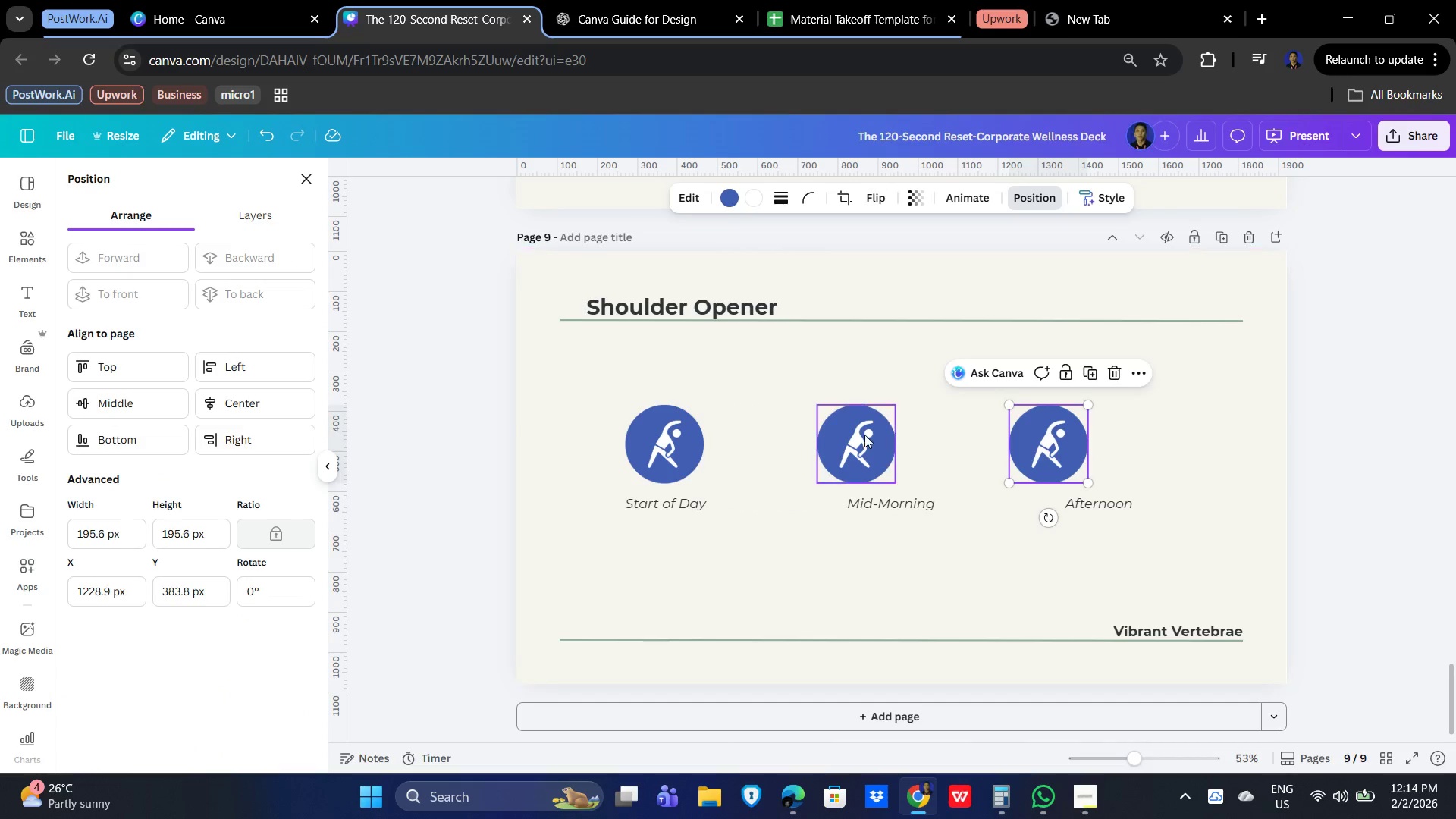 
left_click([864, 435])
 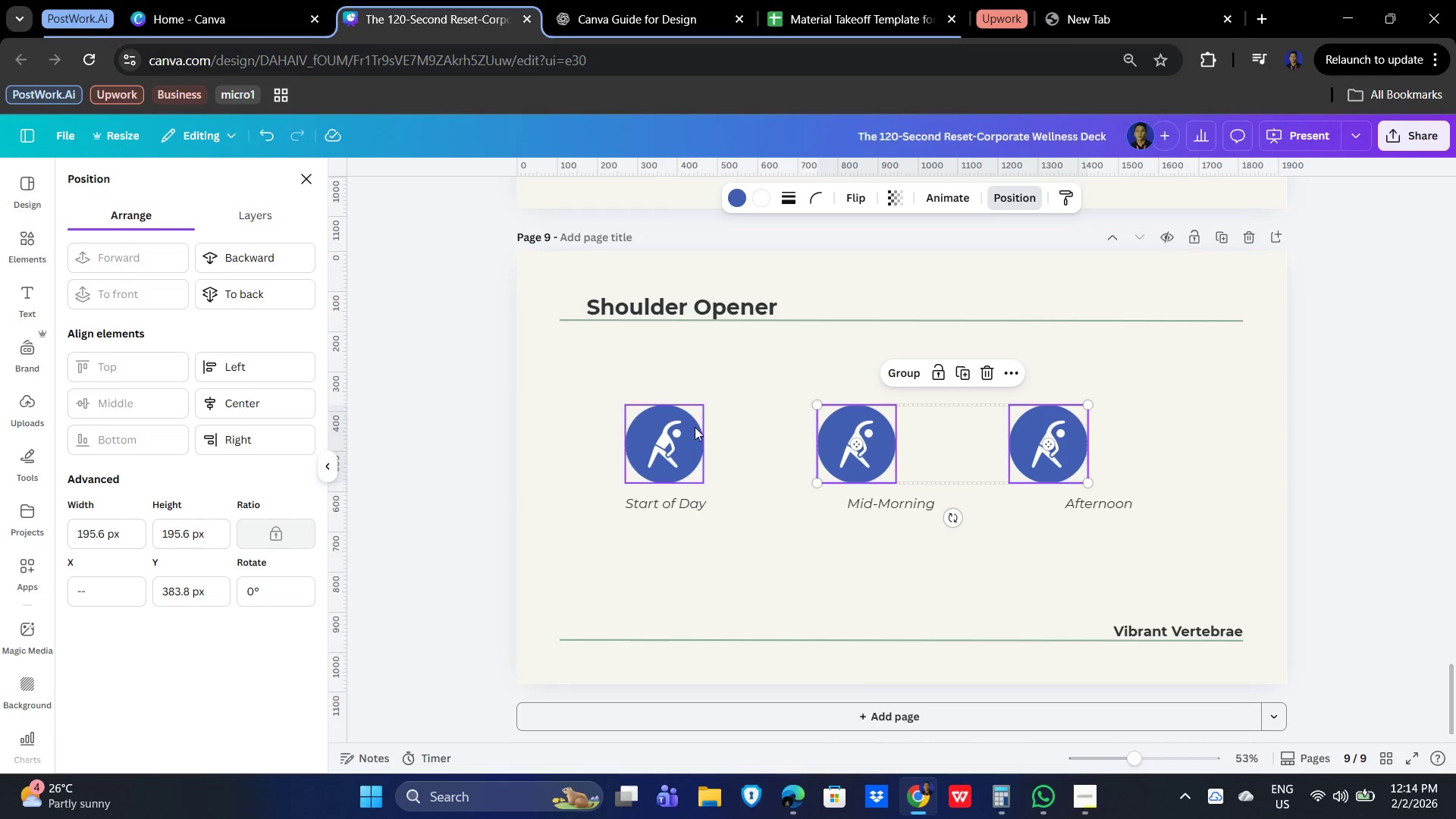 
left_click([669, 432])
 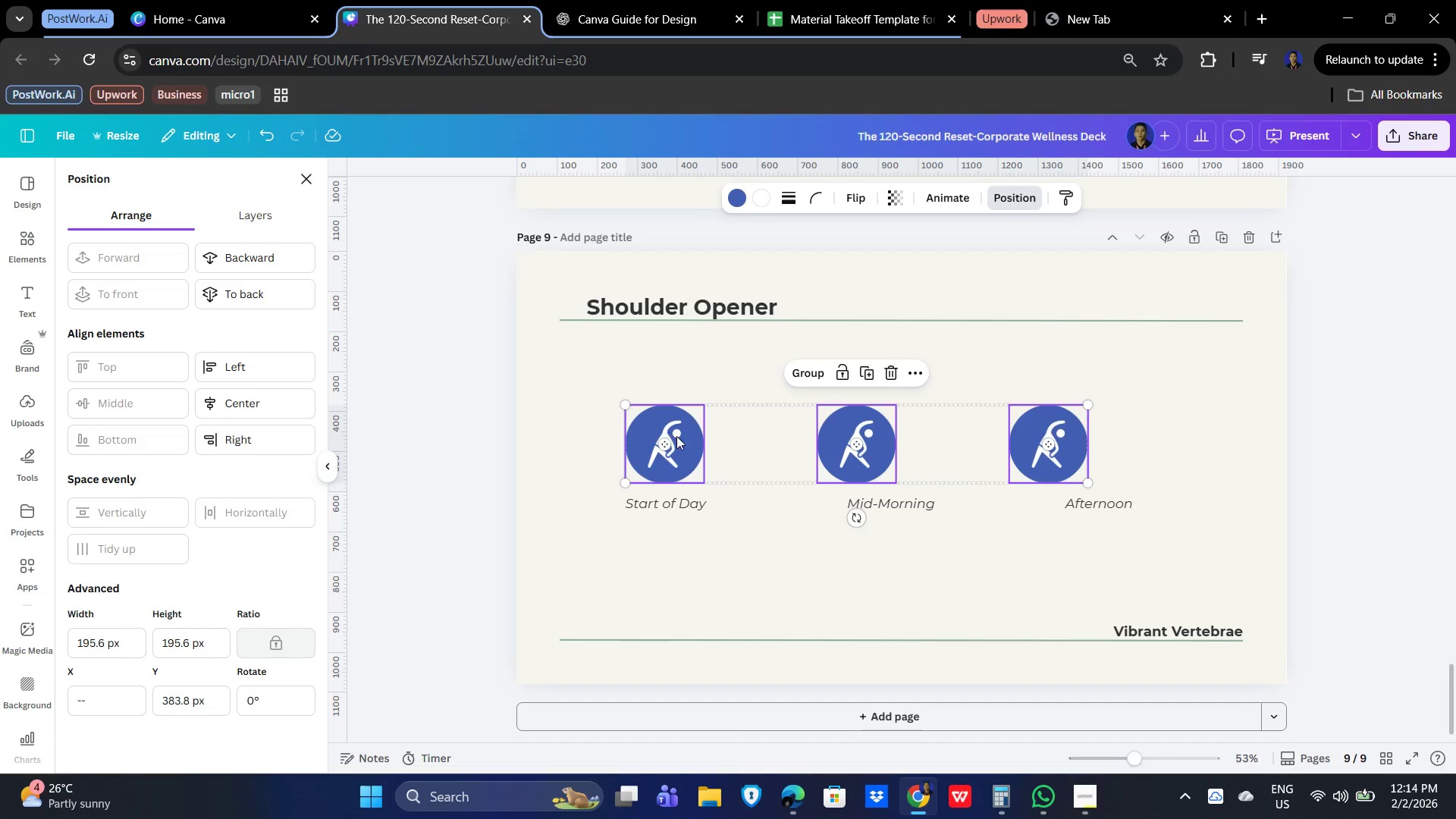 
key(Shift+ShiftLeft)
 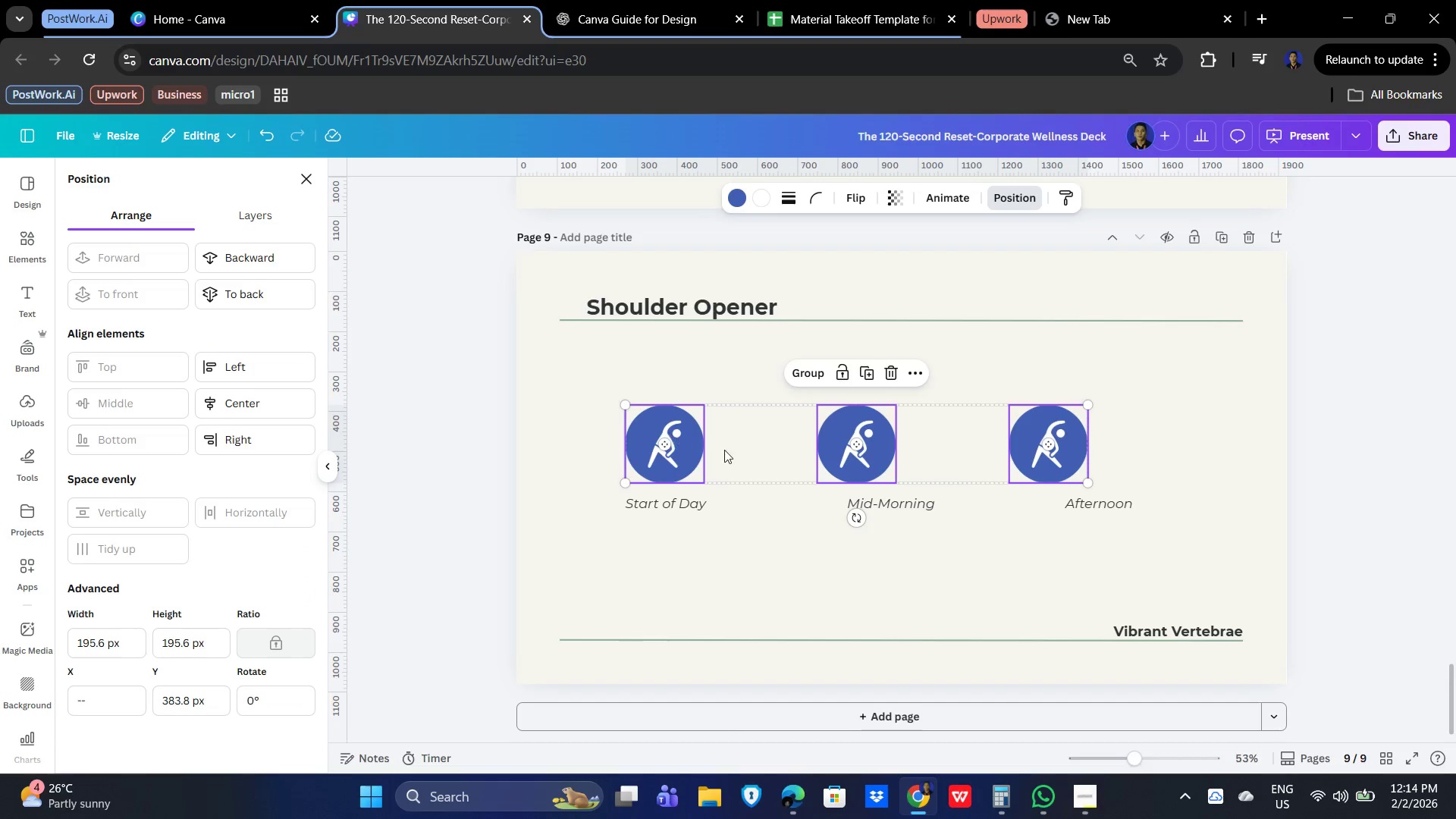 
key(Shift+ShiftLeft)
 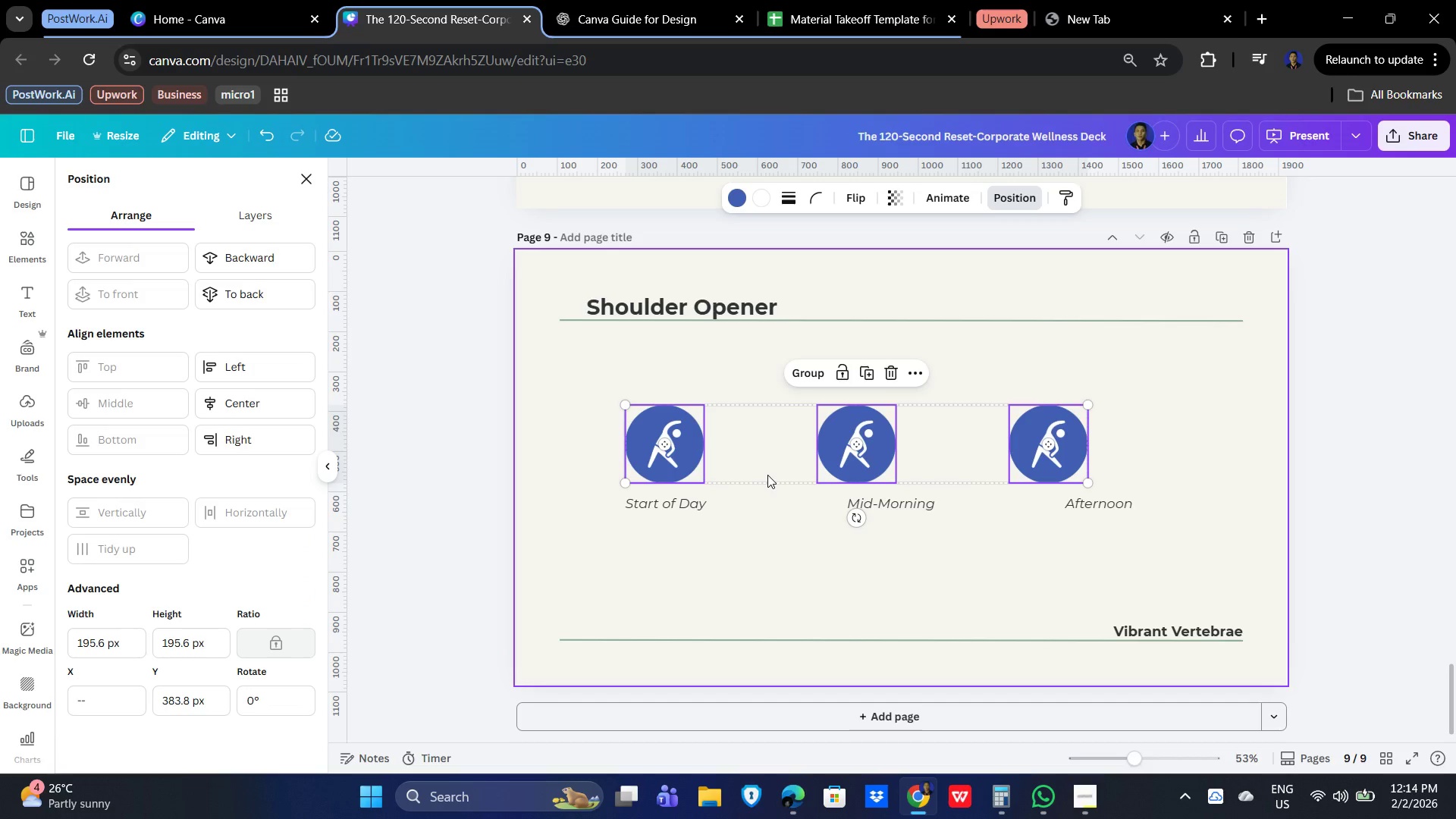 
hold_key(key=ArrowRight, duration=1.51)
 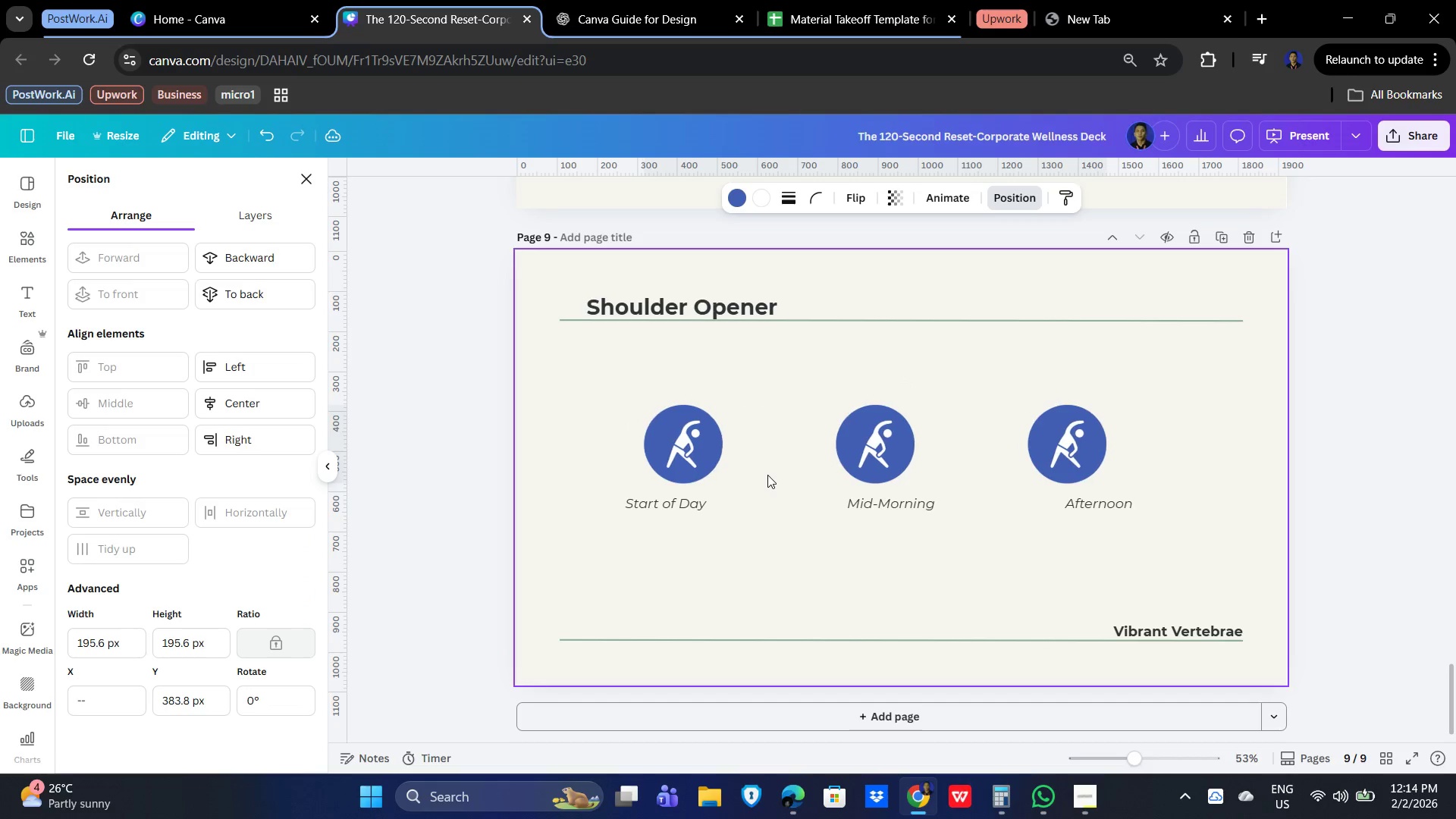 
hold_key(key=ArrowRight, duration=1.5)
 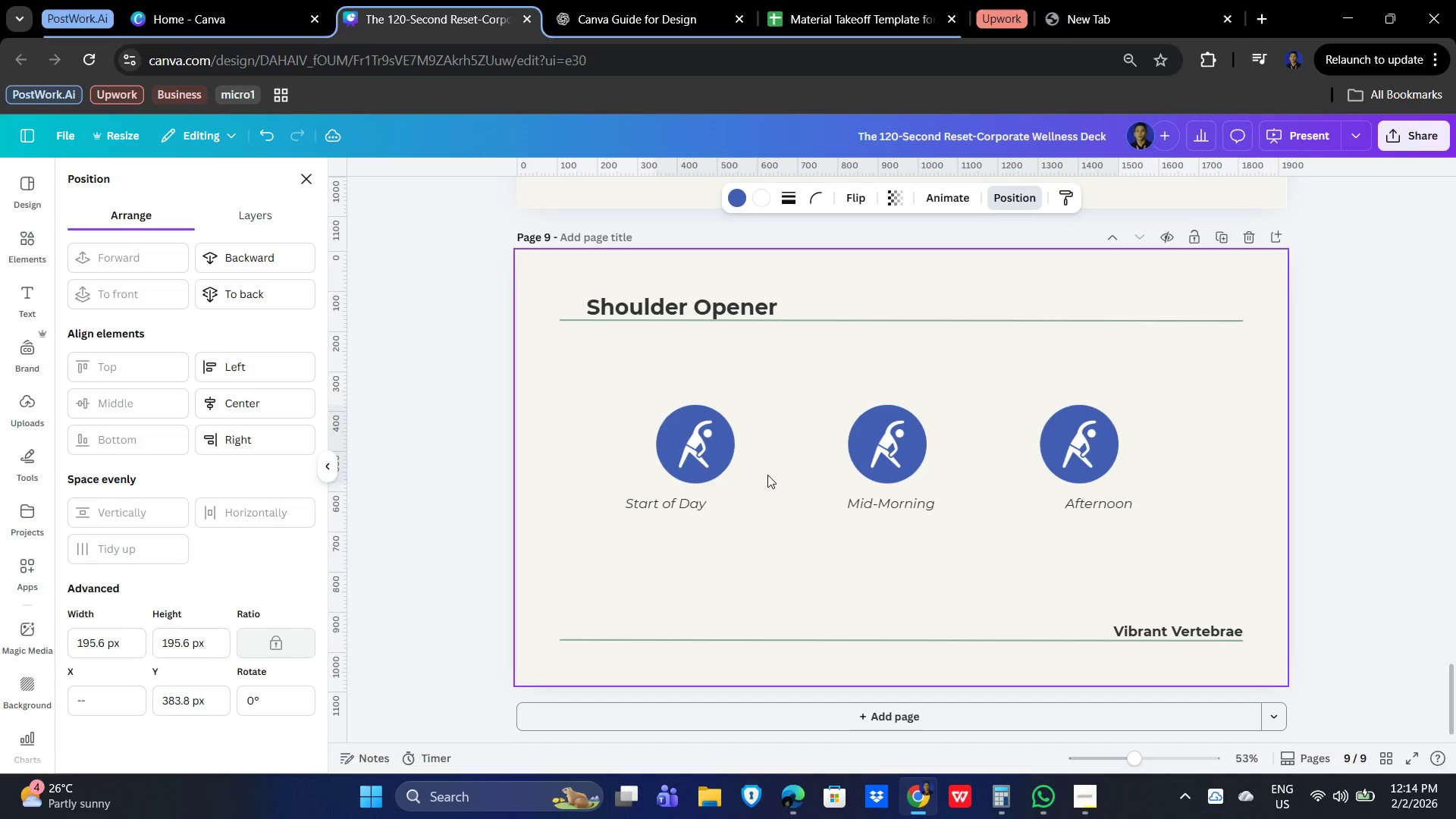 
key(ArrowRight)
 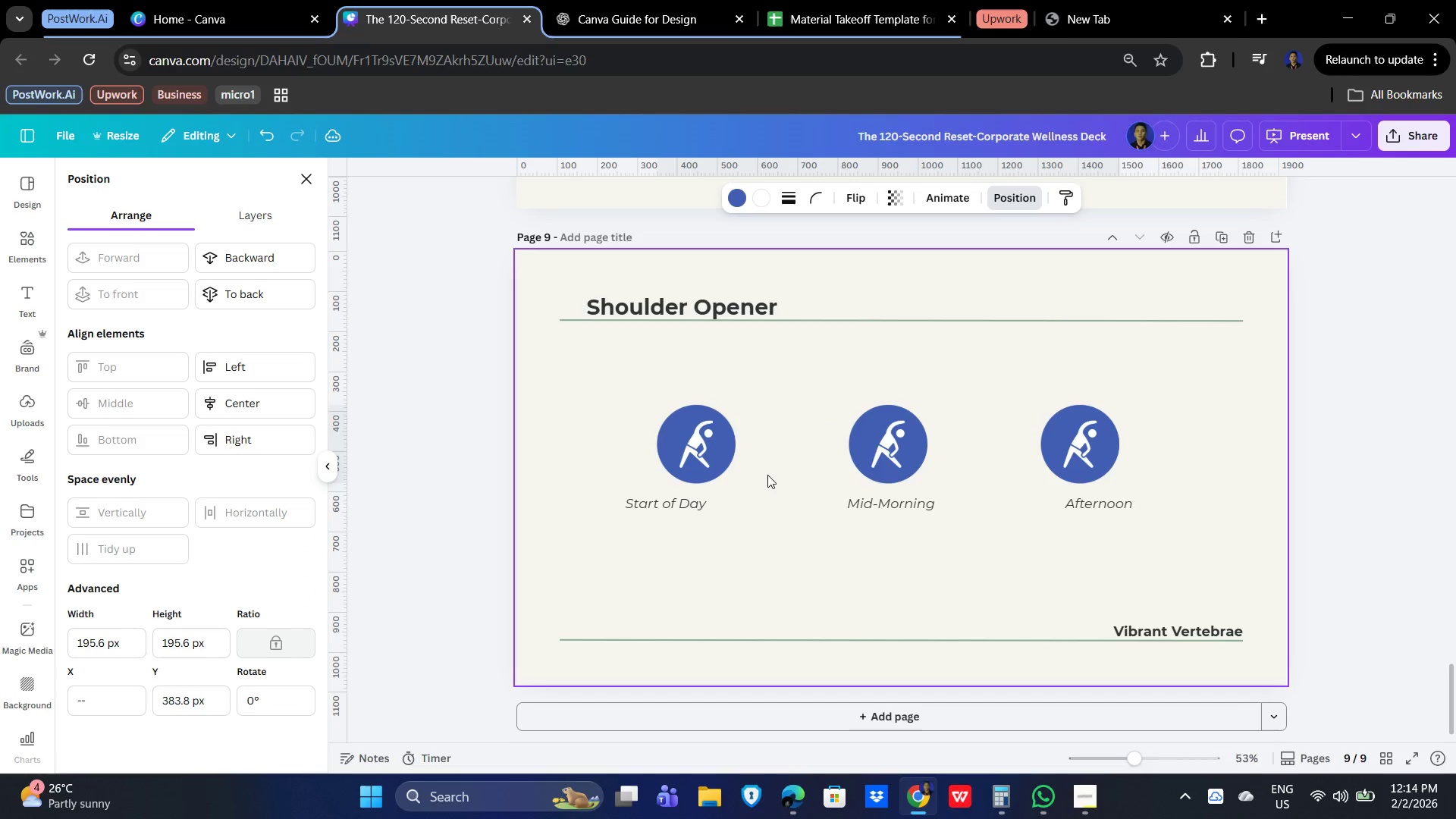 
key(ArrowRight)
 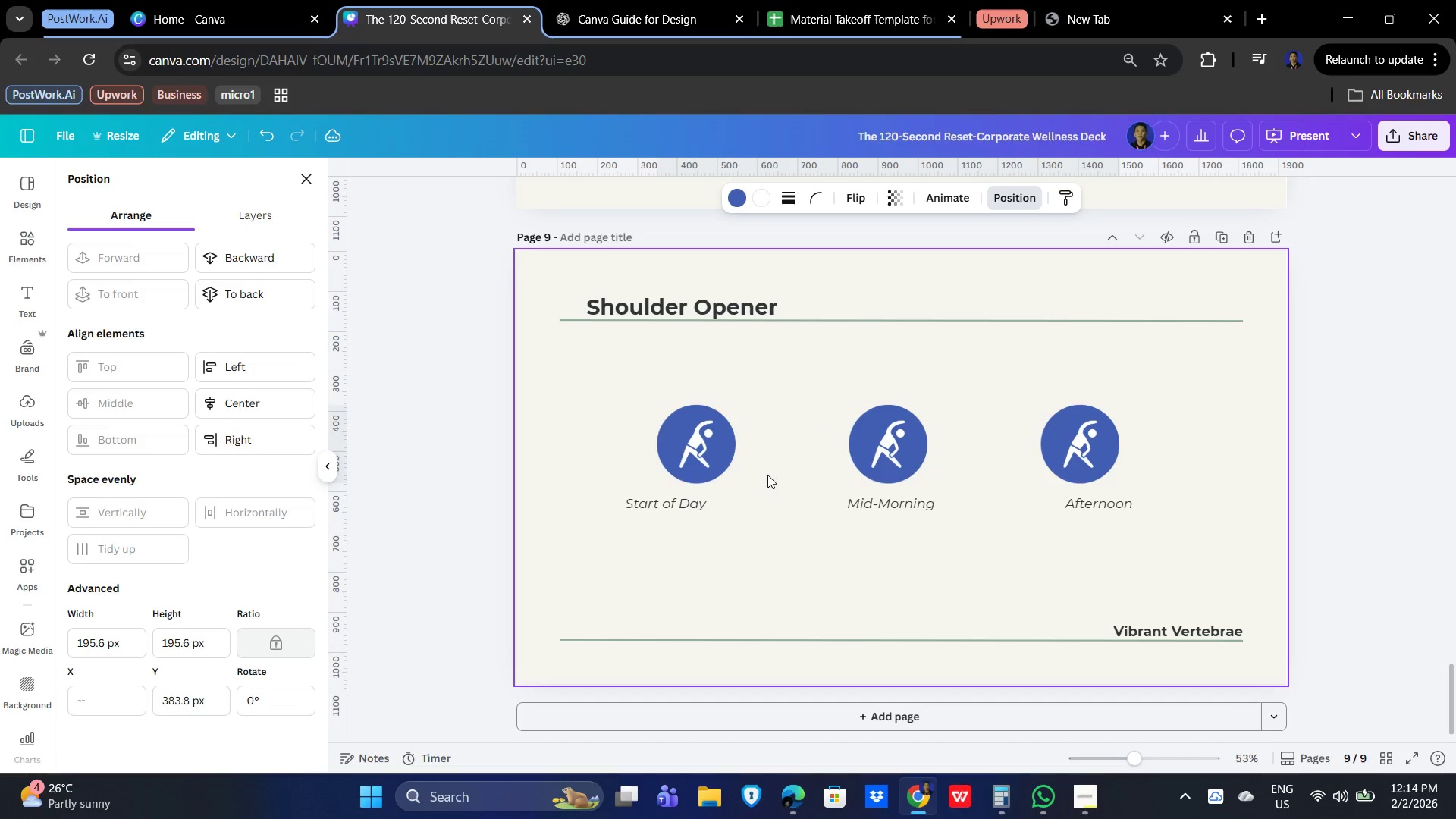 
key(ArrowRight)
 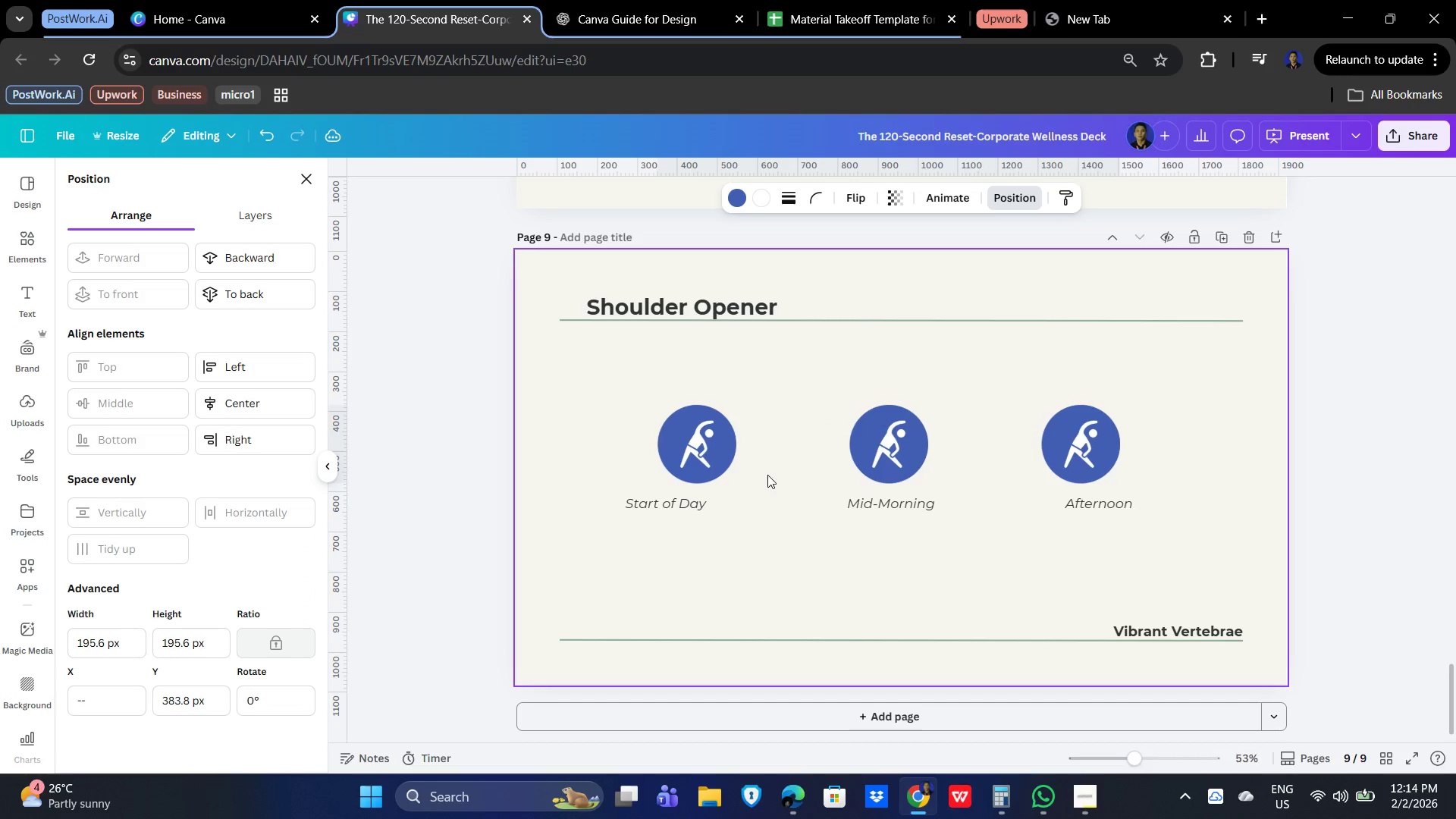 
key(ArrowRight)
 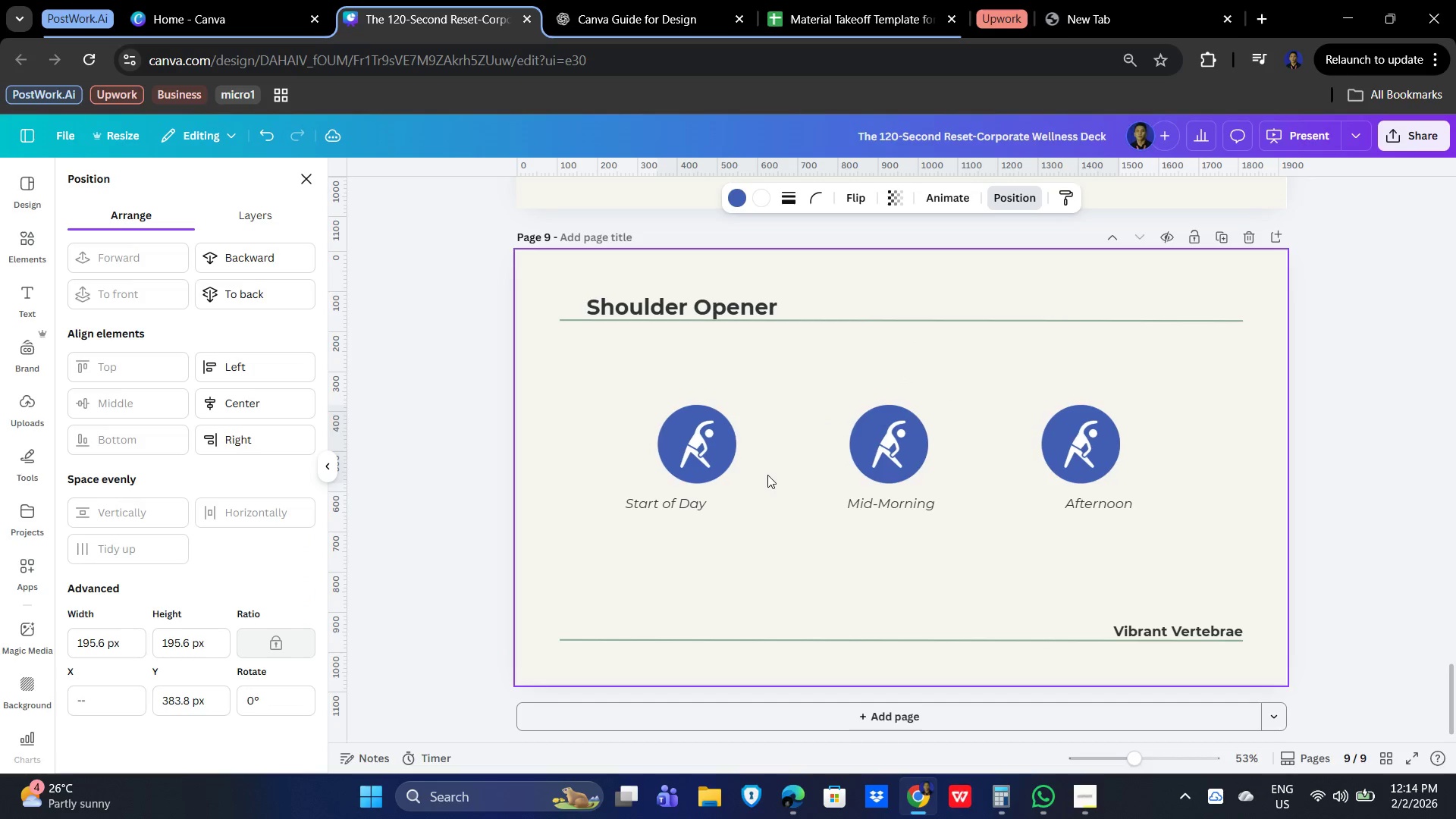 
key(ArrowRight)
 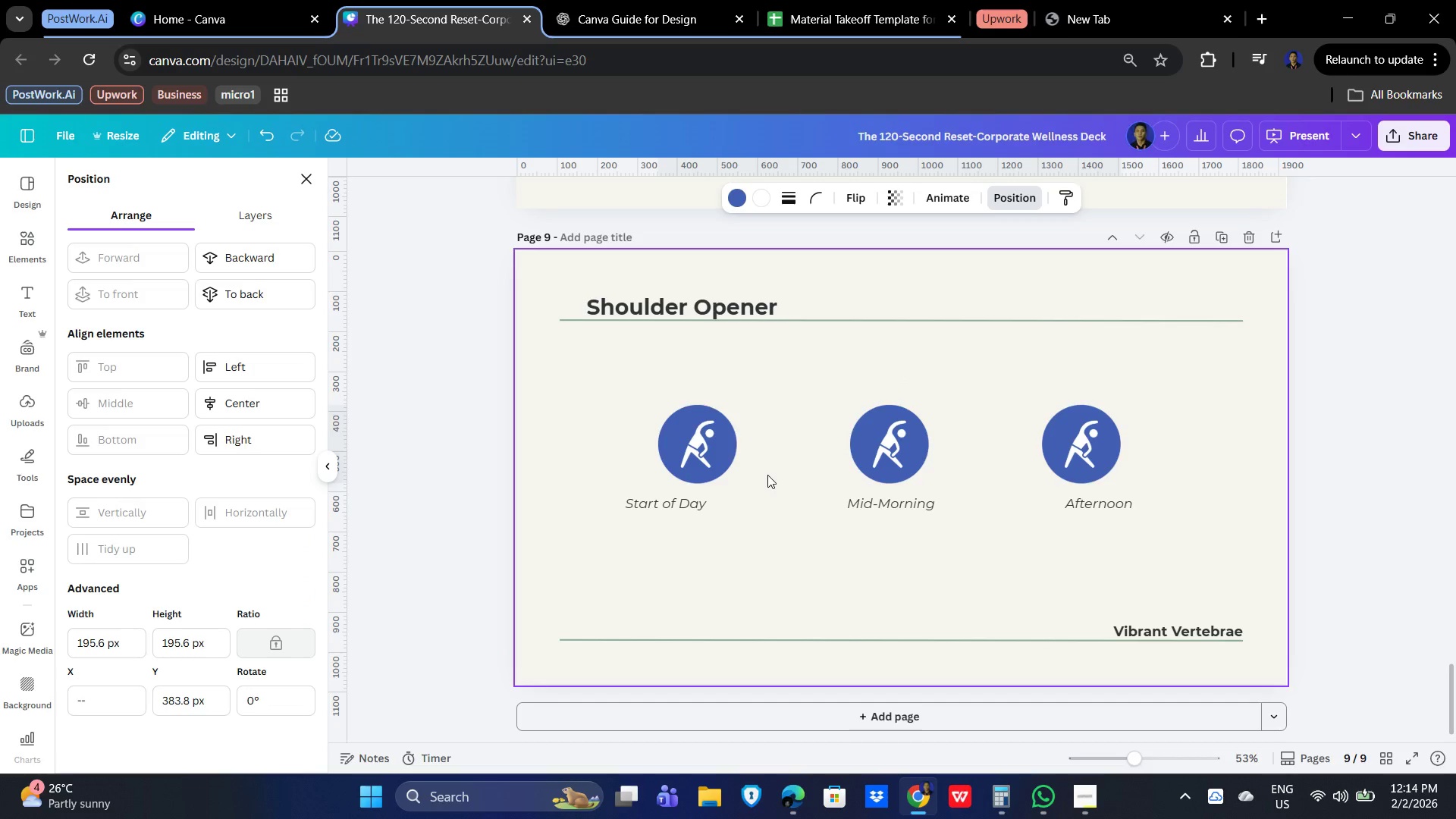 
key(ArrowRight)
 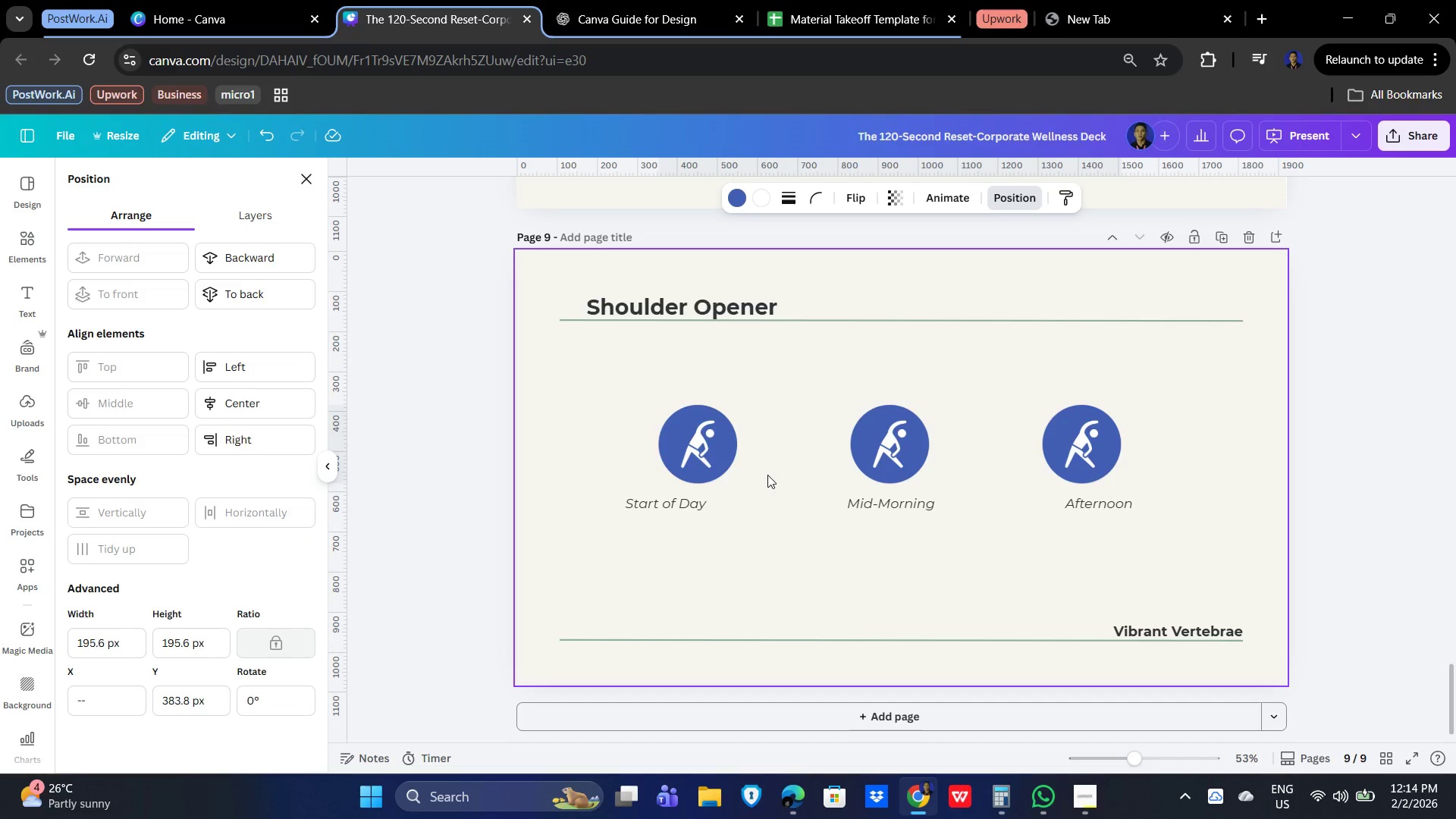 
key(ArrowRight)
 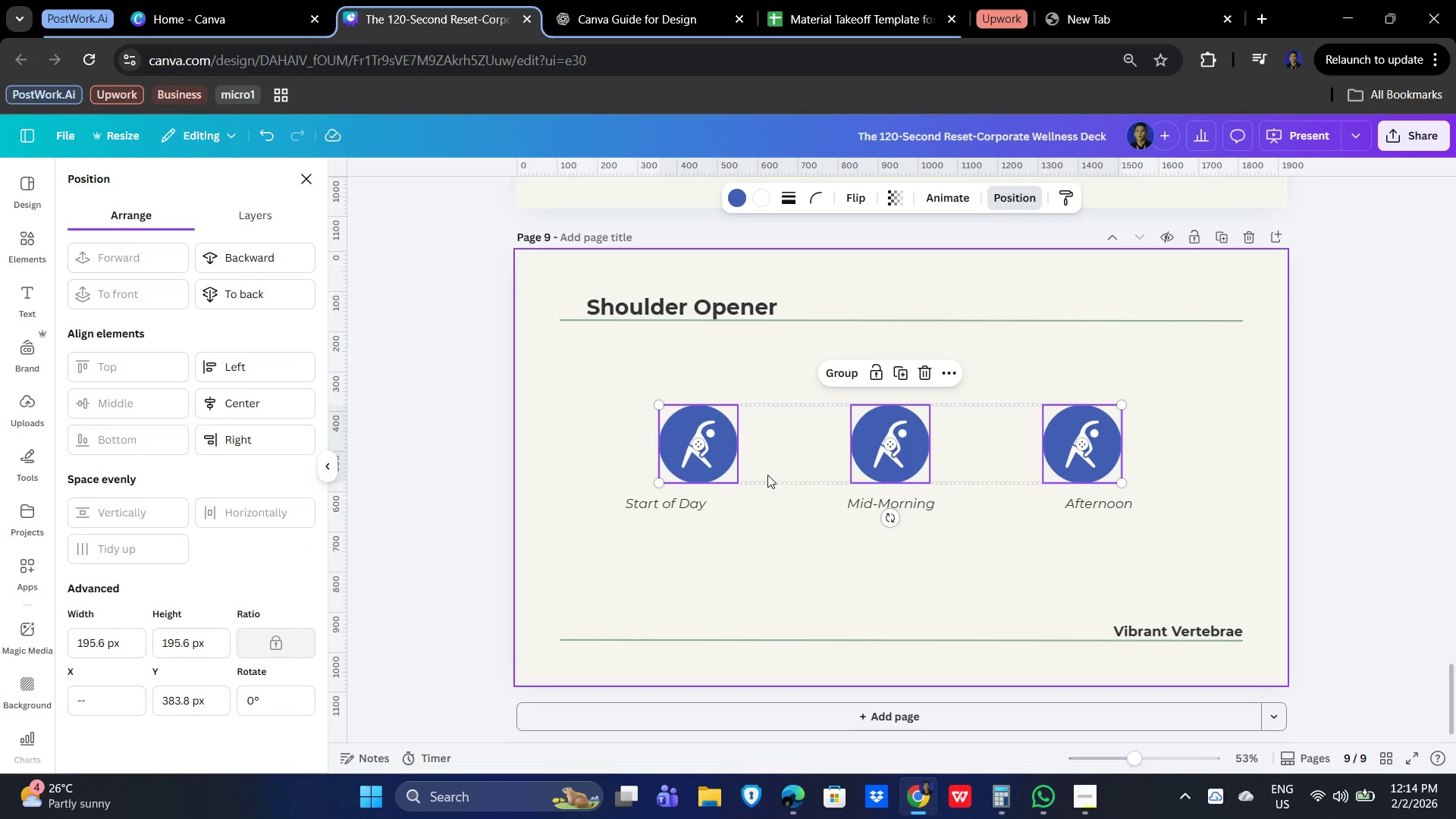 
hold_key(key=ArrowRight, duration=0.84)
 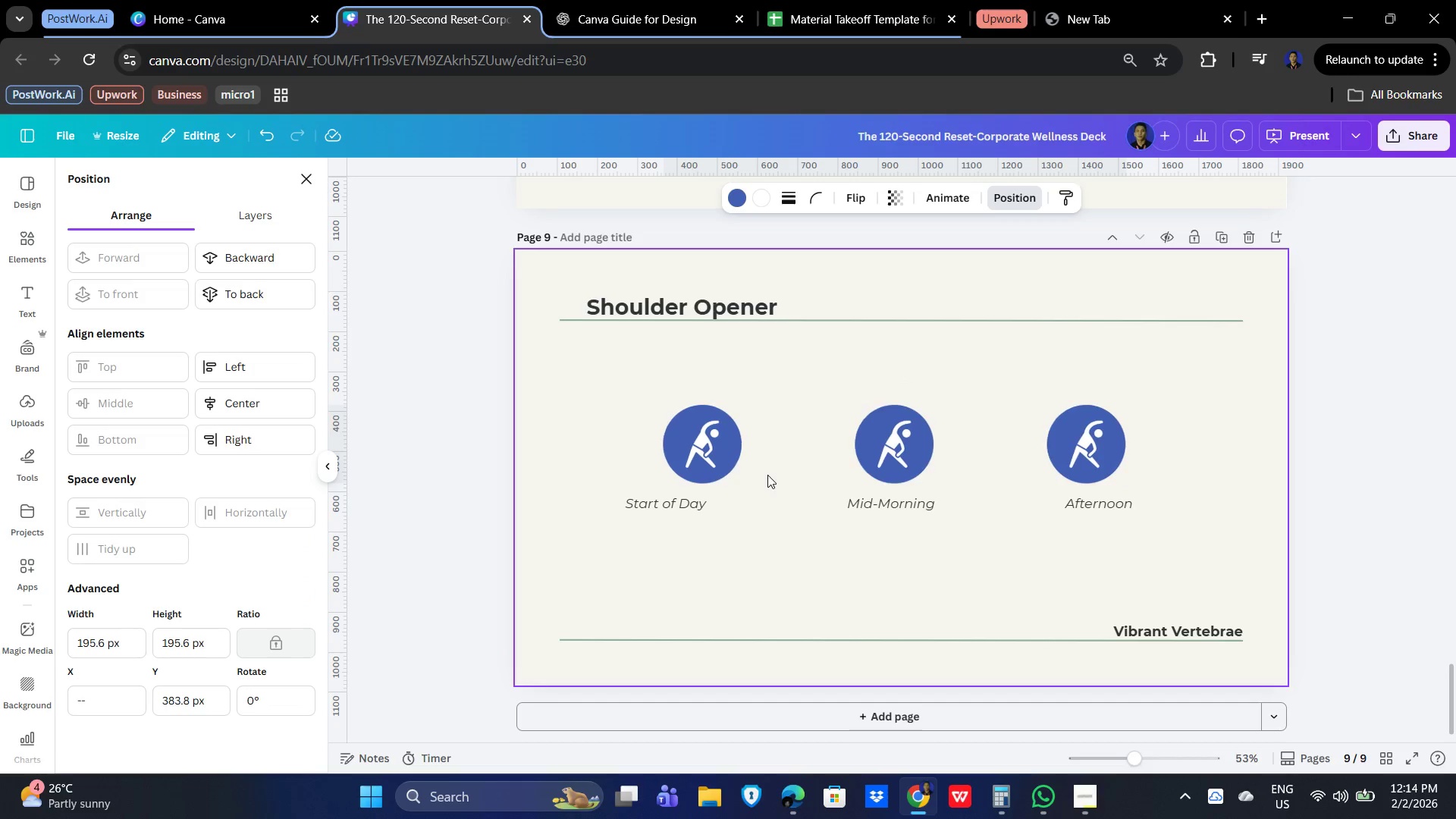 
key(ArrowLeft)
 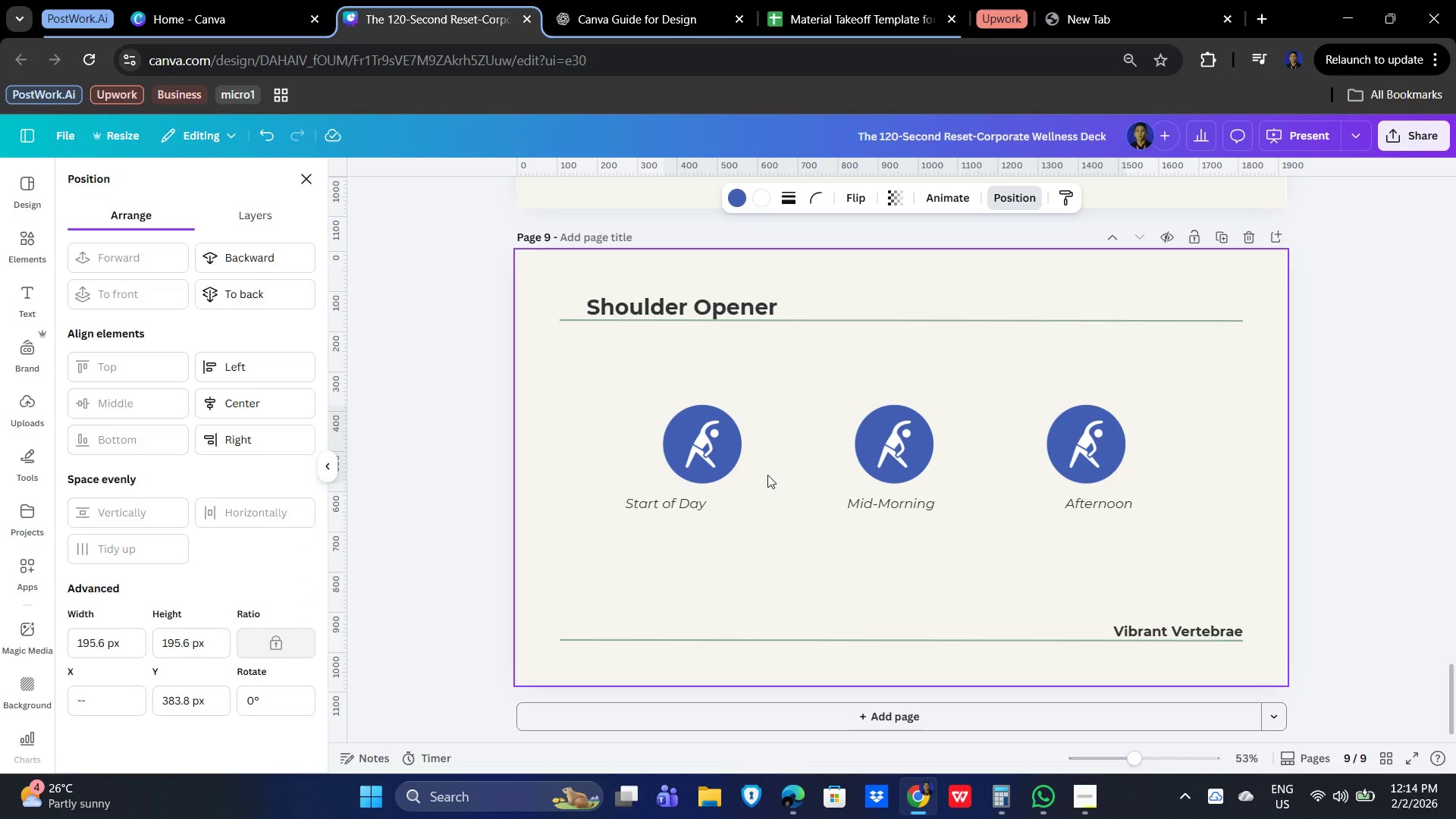 
key(ArrowLeft)
 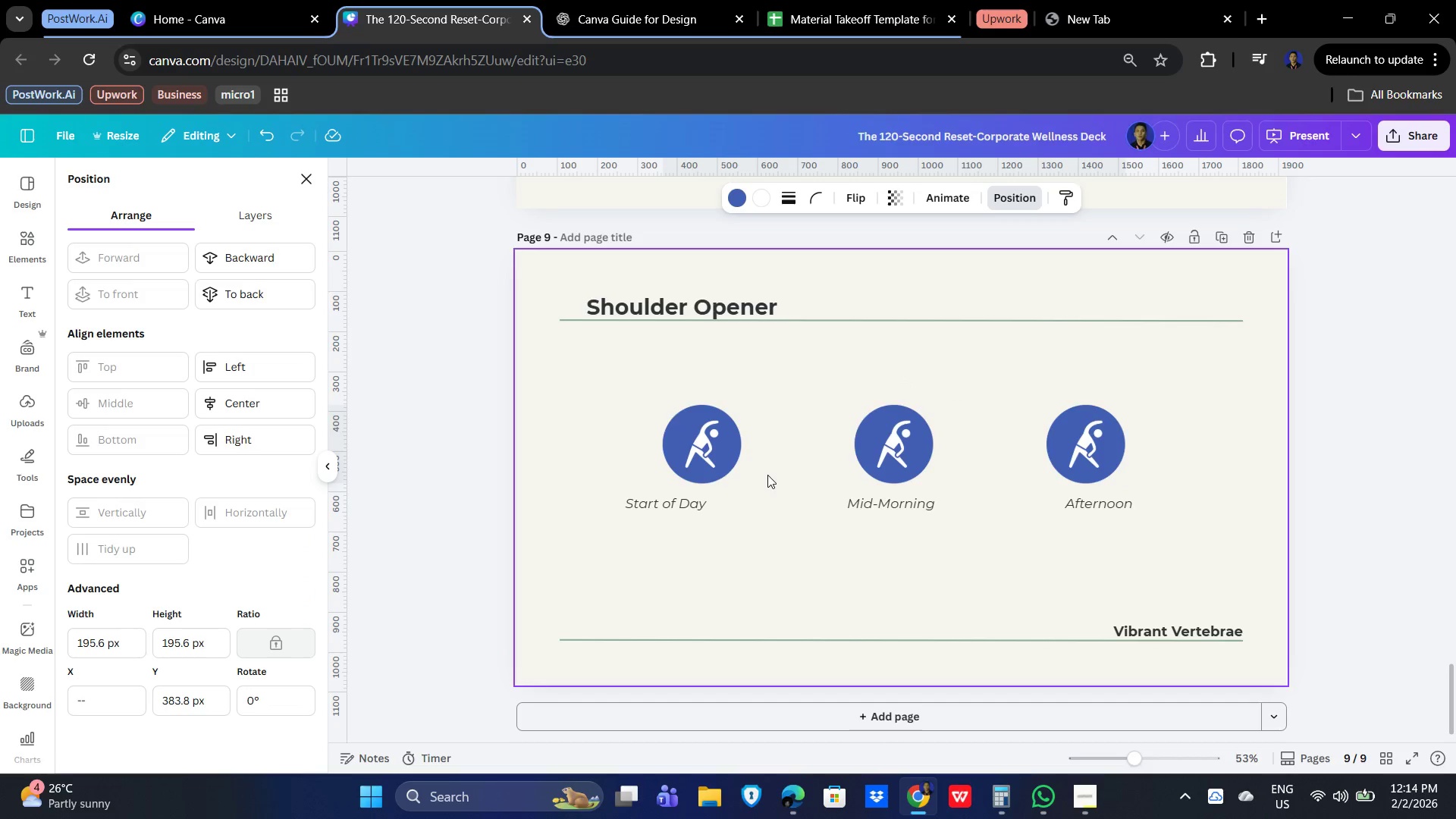 
key(ArrowLeft)
 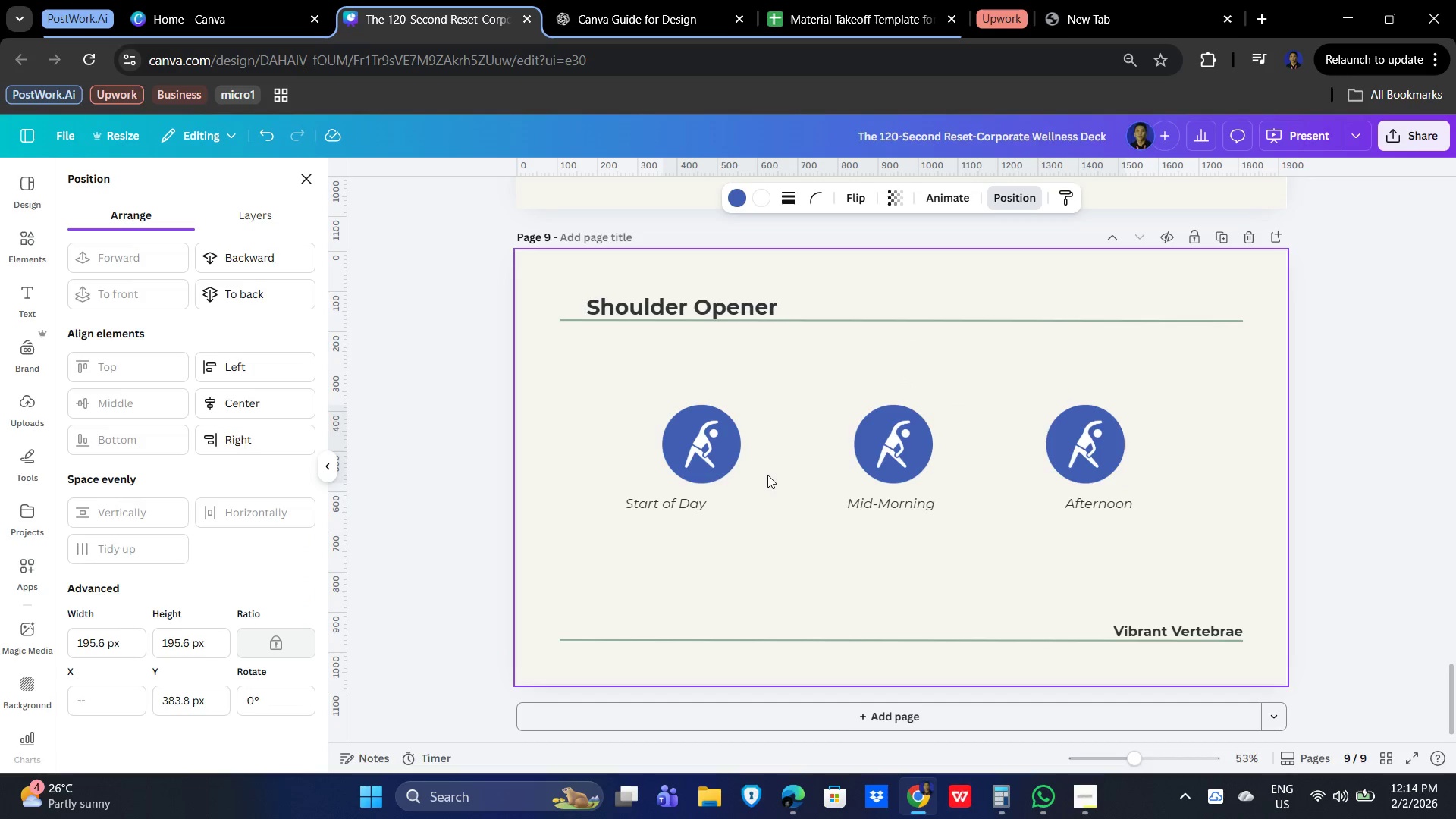 
key(ArrowLeft)
 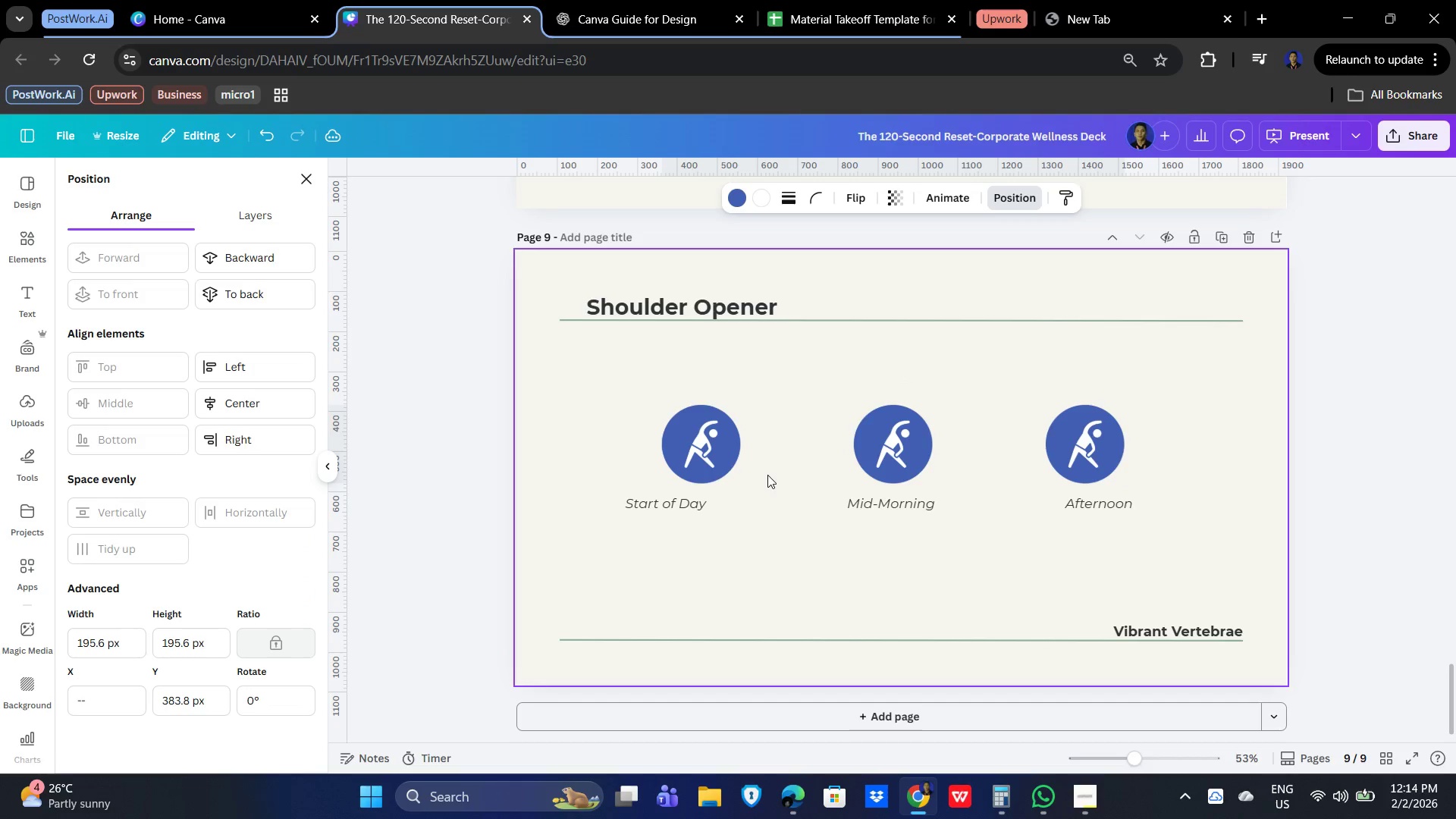 
key(ArrowLeft)
 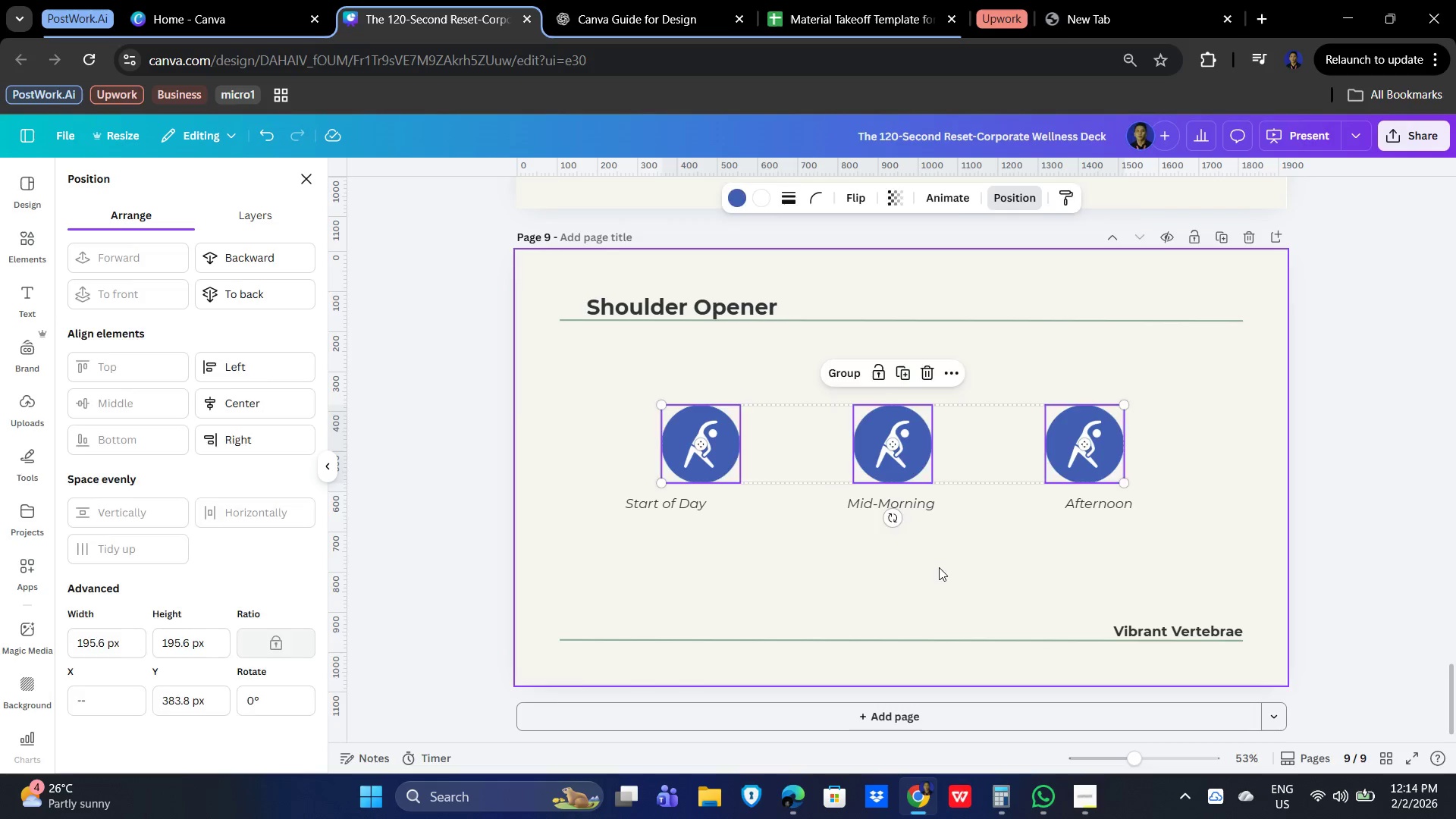 
double_click([688, 427])
 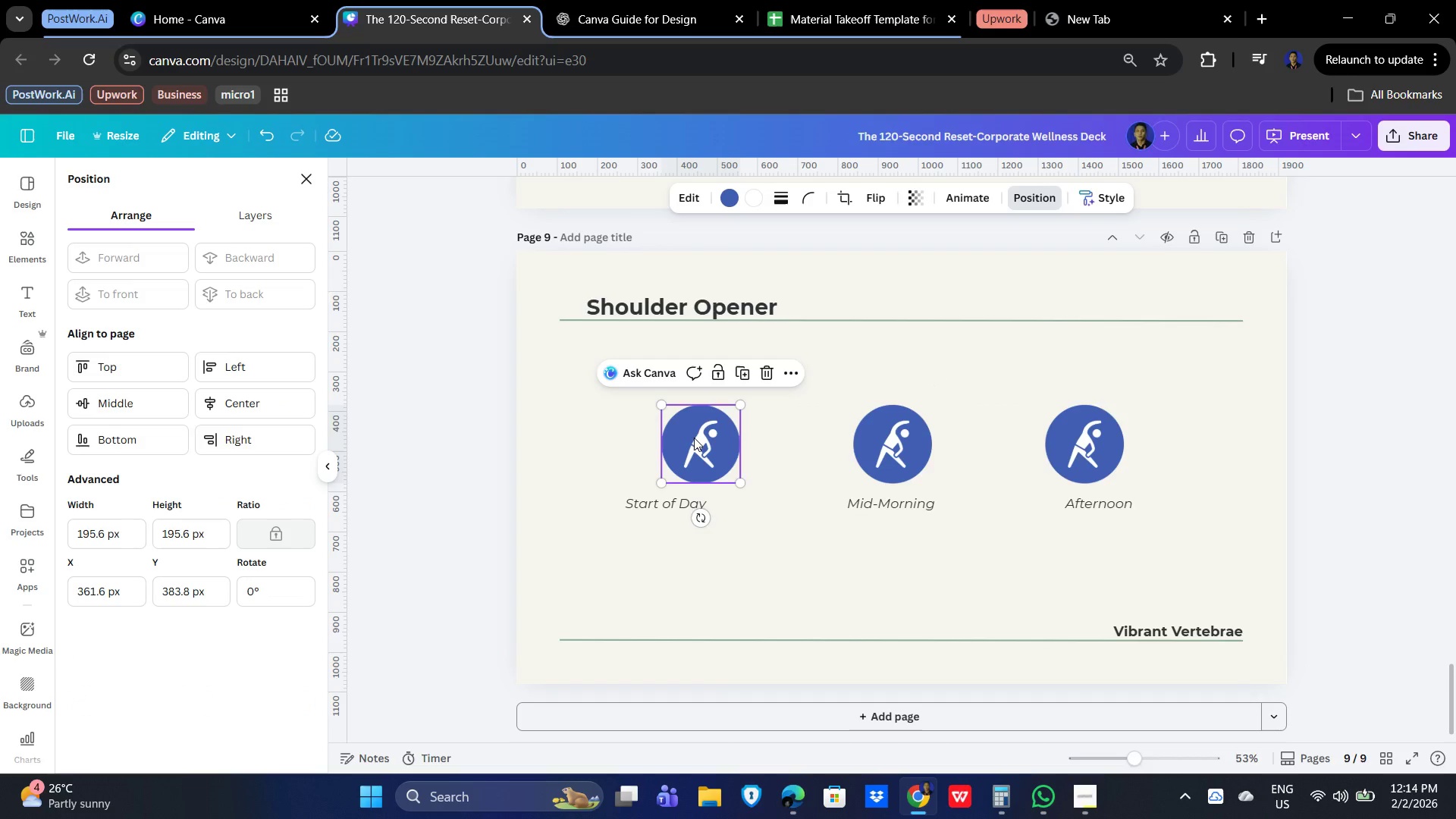 
left_click_drag(start_coordinate=[694, 438], to_coordinate=[662, 434])
 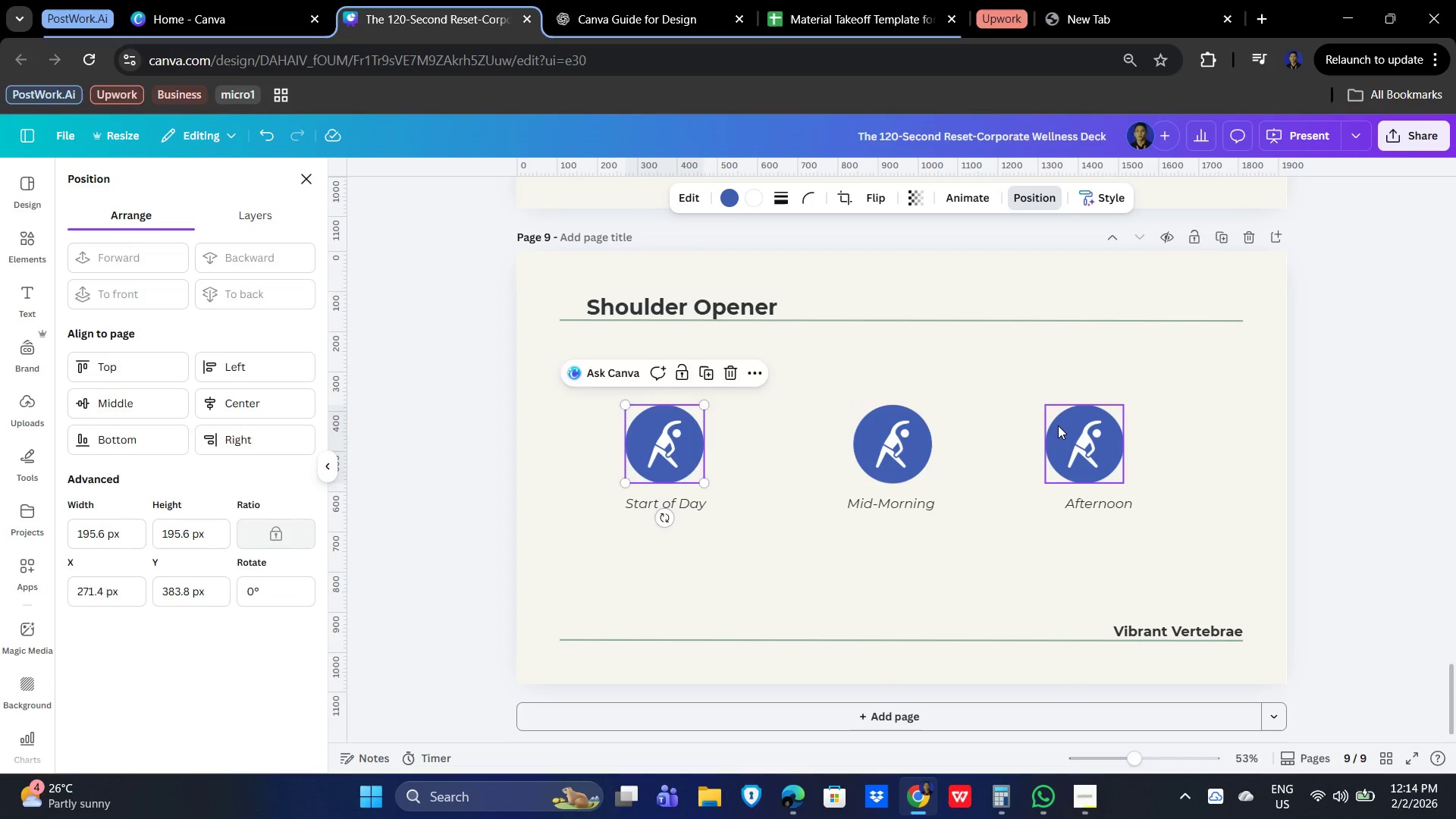 
left_click([1058, 425])
 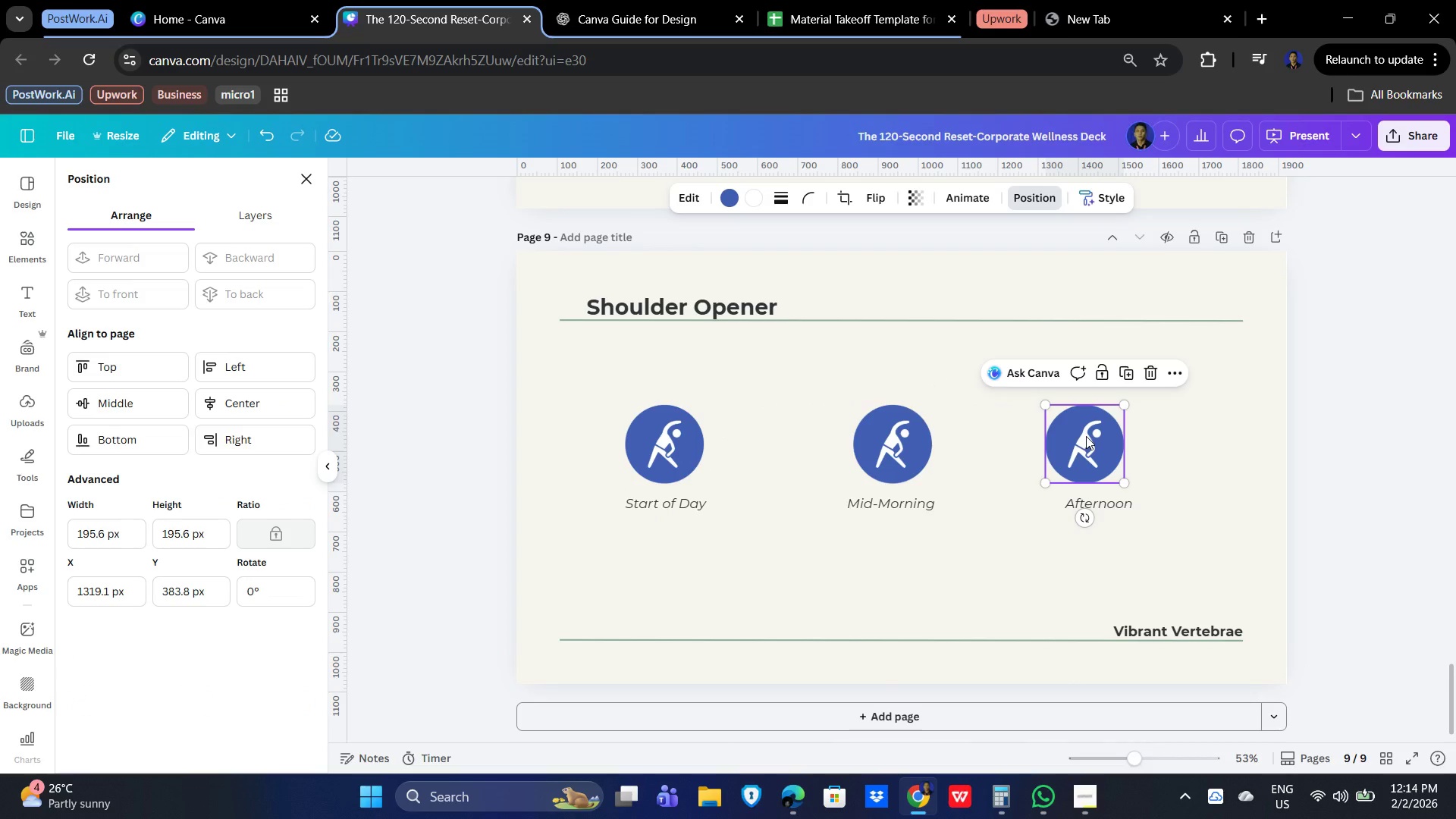 
left_click_drag(start_coordinate=[1086, 436], to_coordinate=[1122, 439])
 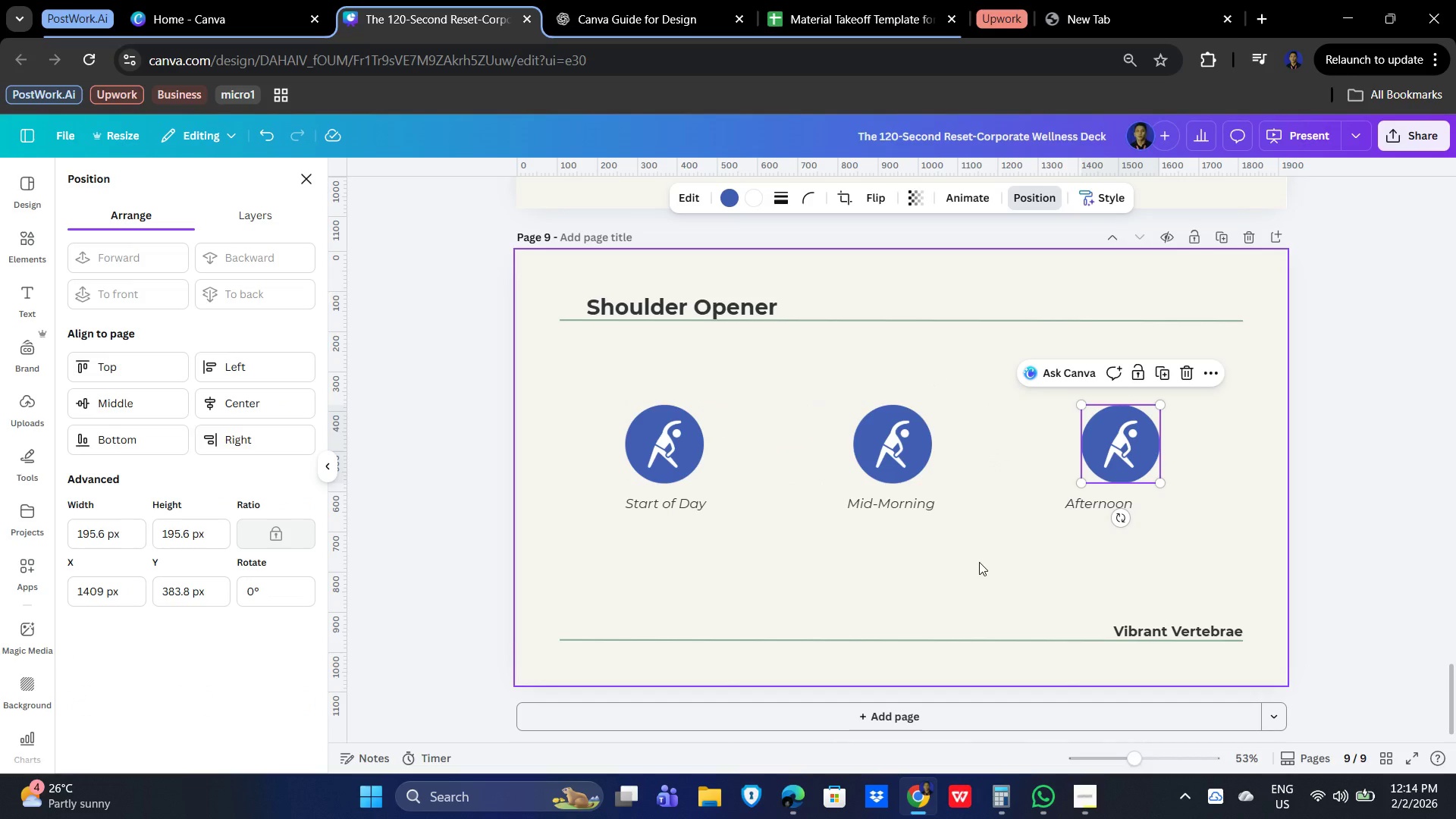 
left_click([979, 562])
 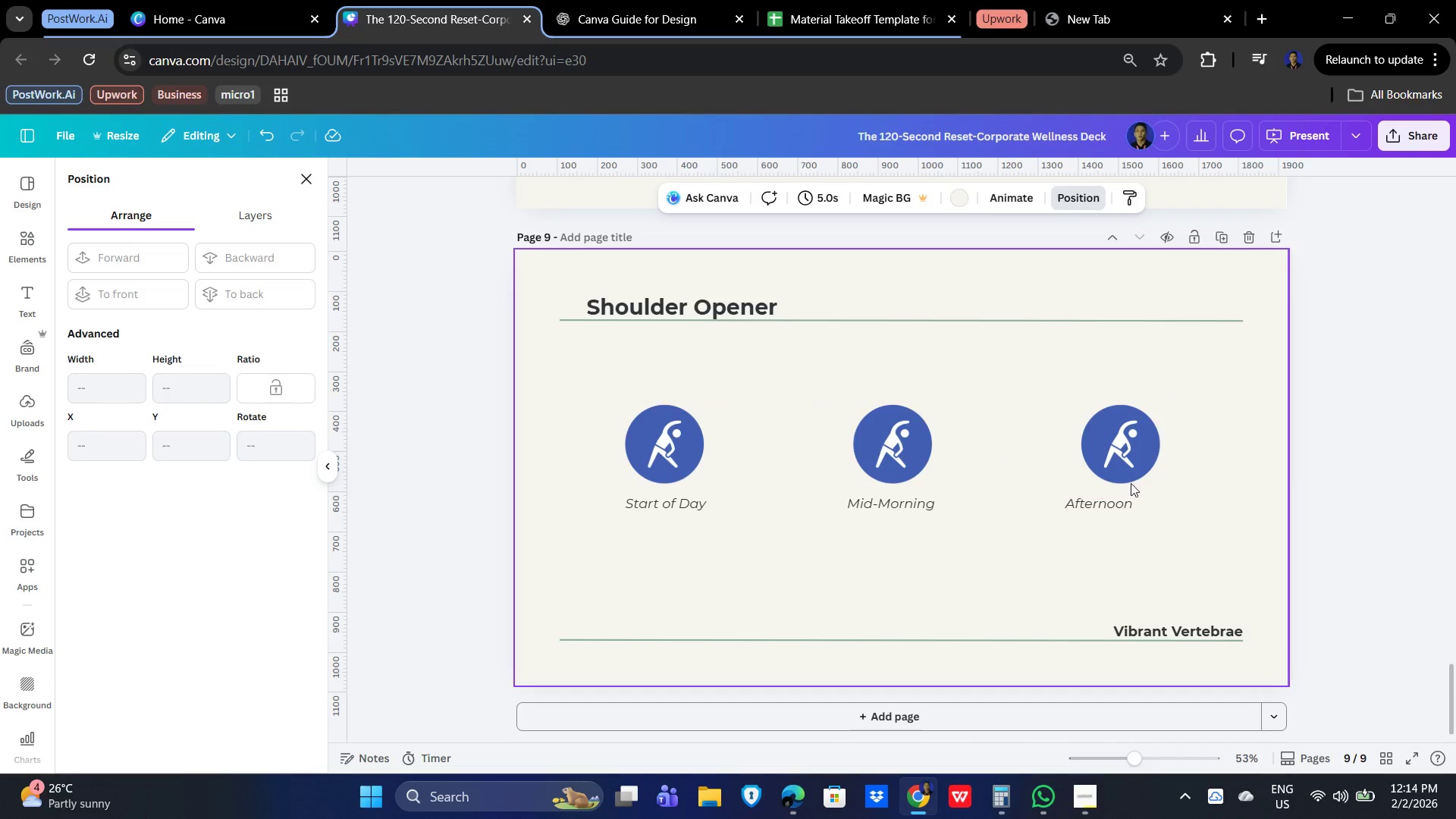 
left_click([1125, 456])
 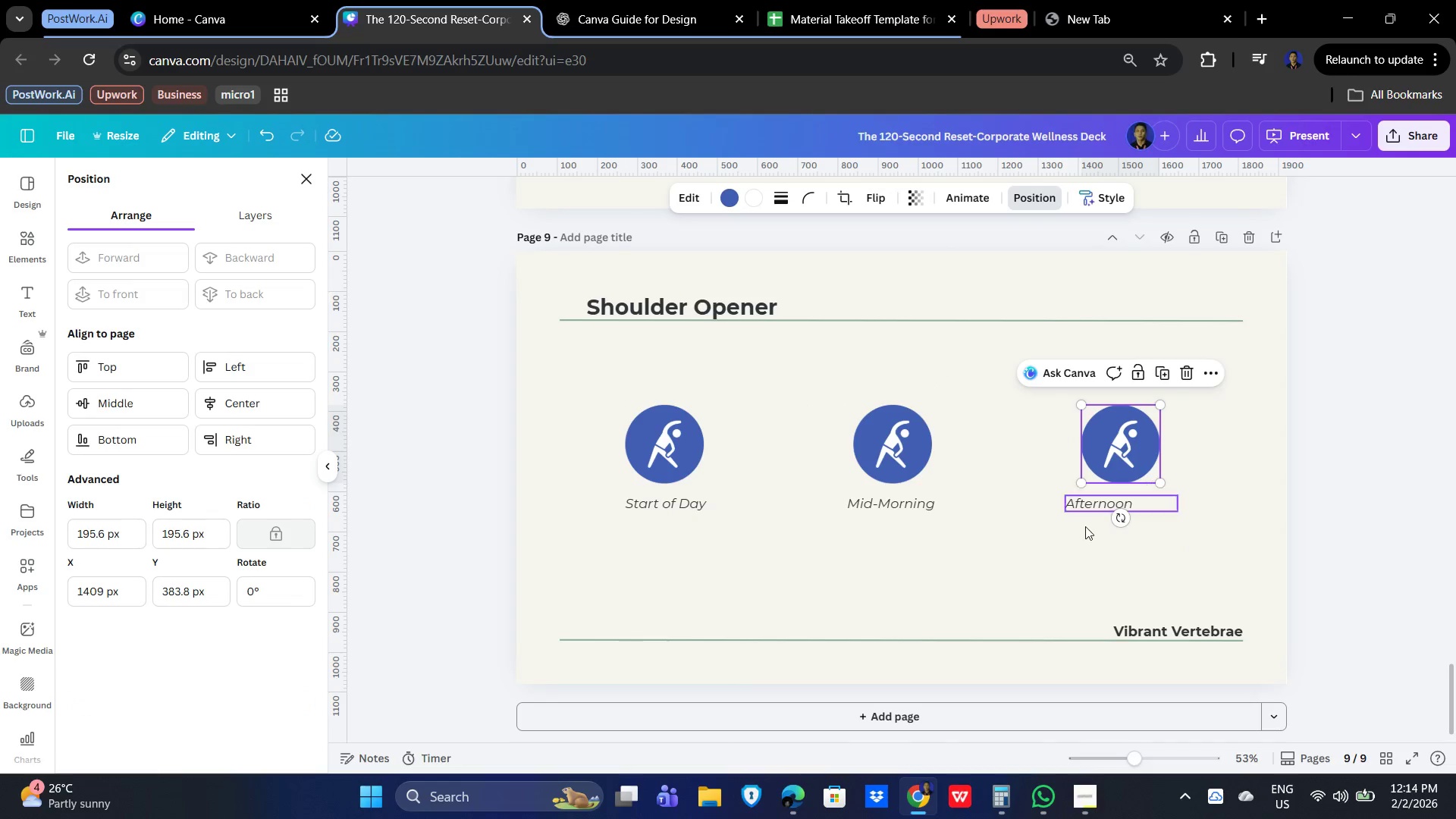 
left_click([1005, 579])
 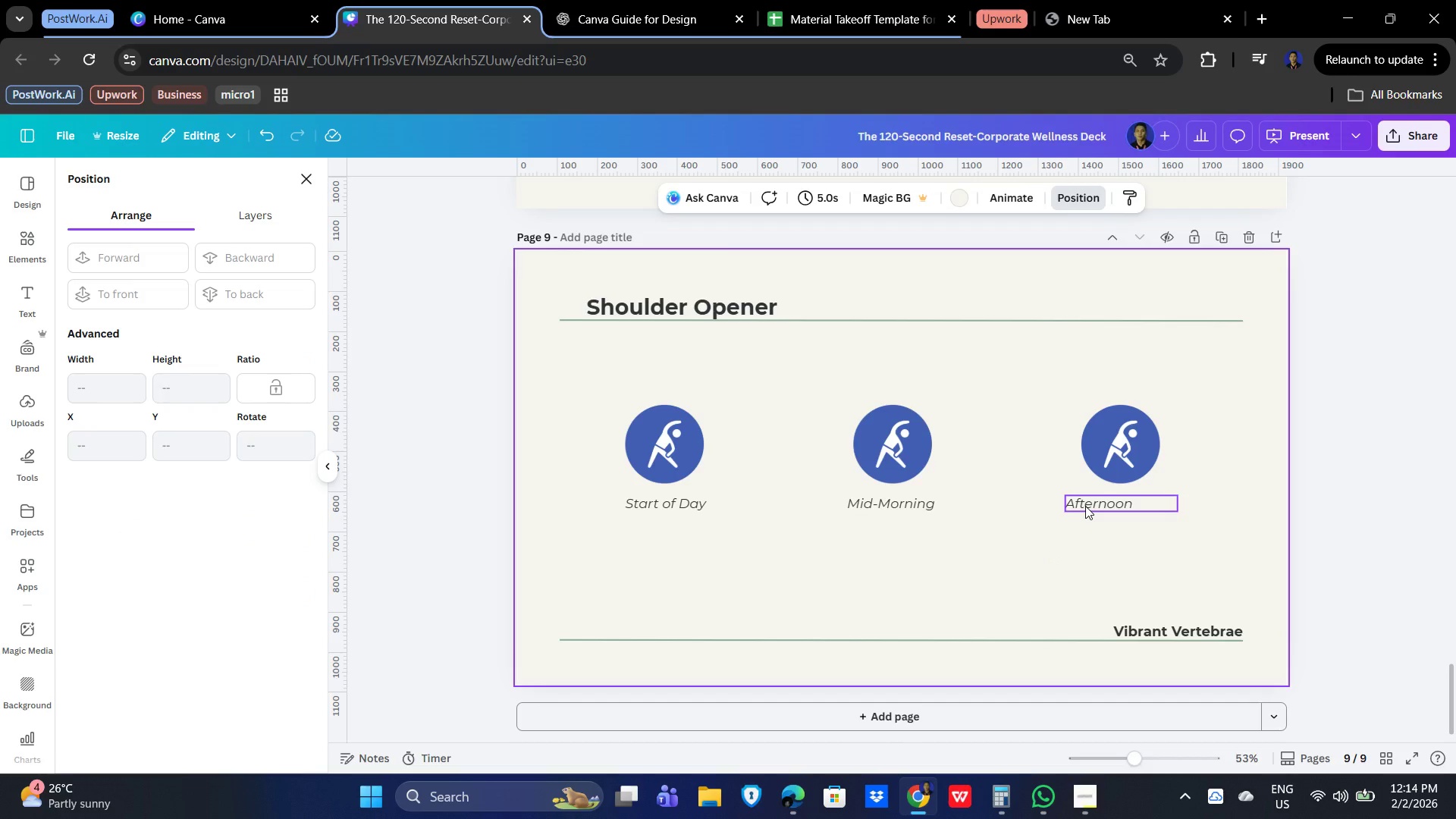 
left_click([1115, 438])
 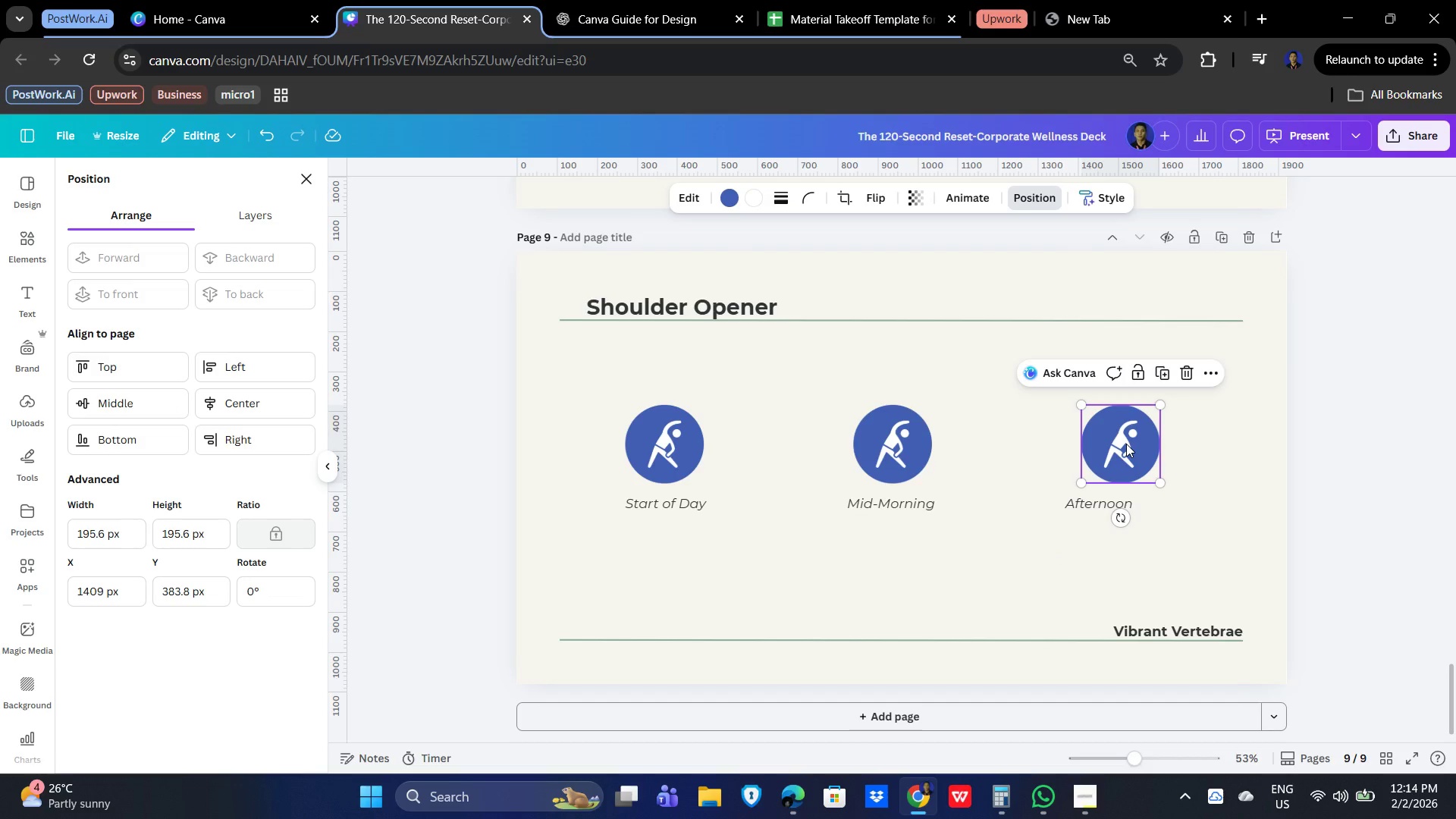 
left_click_drag(start_coordinate=[1126, 444], to_coordinate=[1109, 442])
 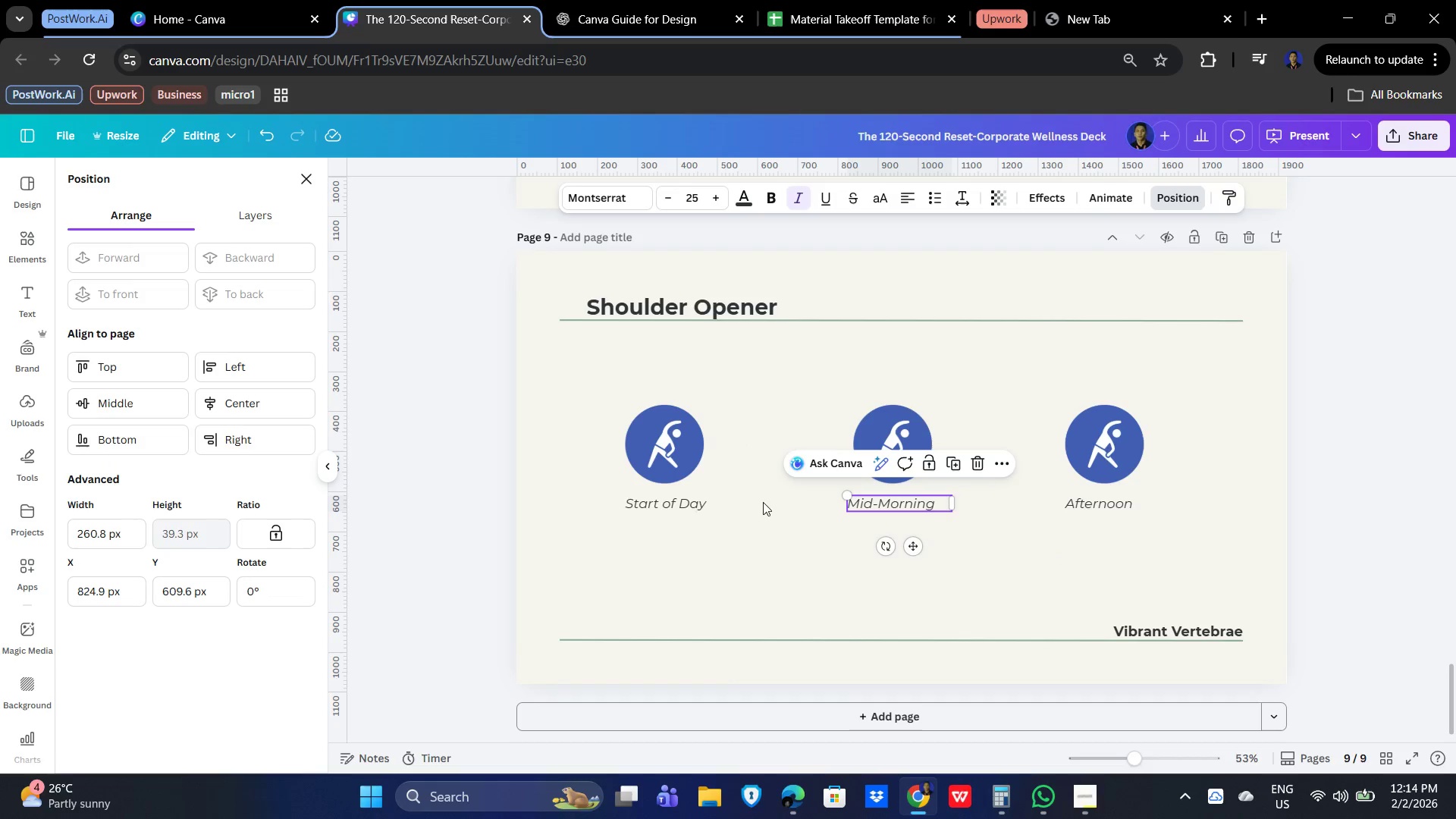 
double_click([692, 510])
 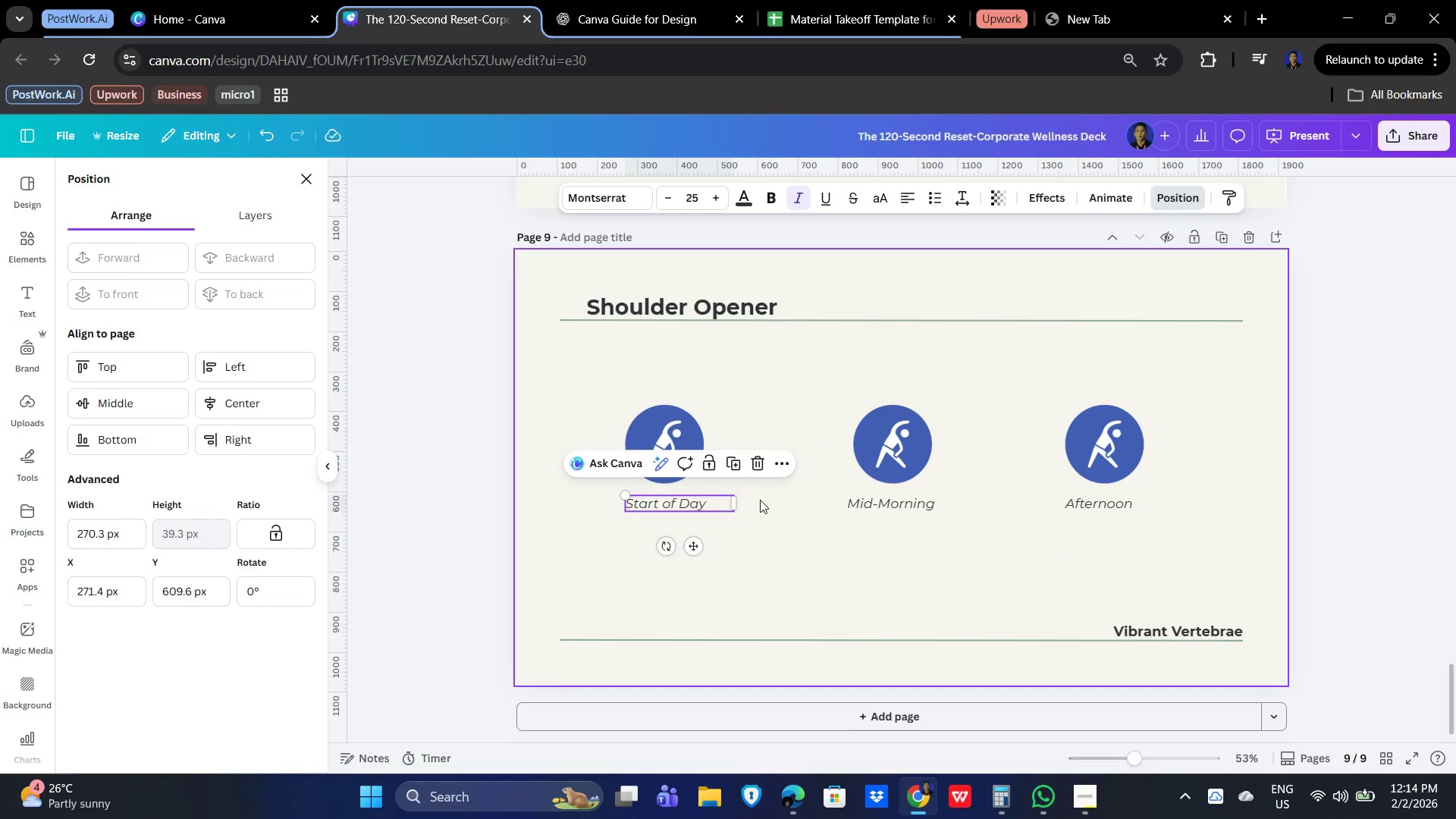 
hold_key(key=ShiftLeft, duration=1.06)
left_click([902, 500])
 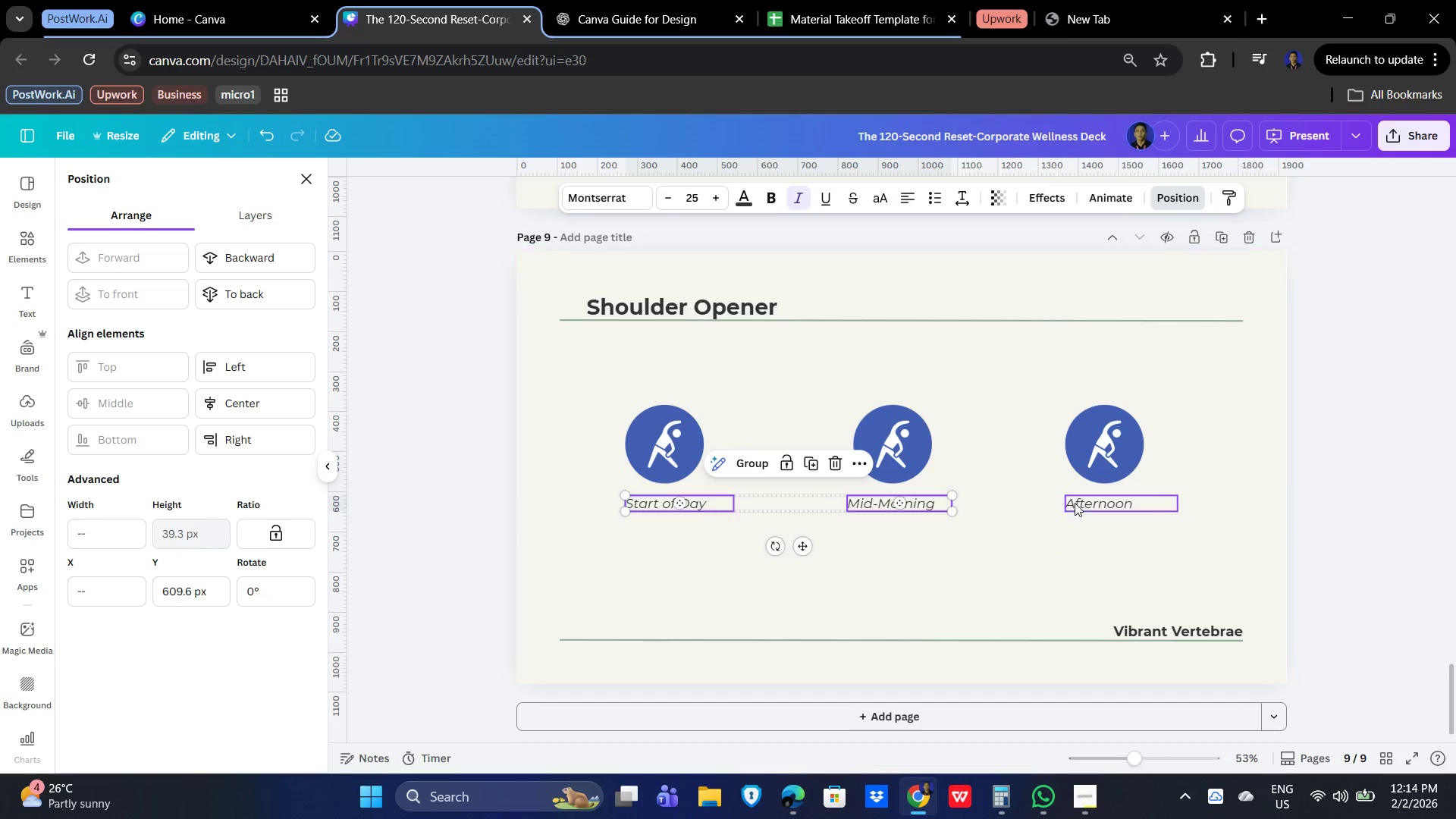 
left_click([1075, 503])
 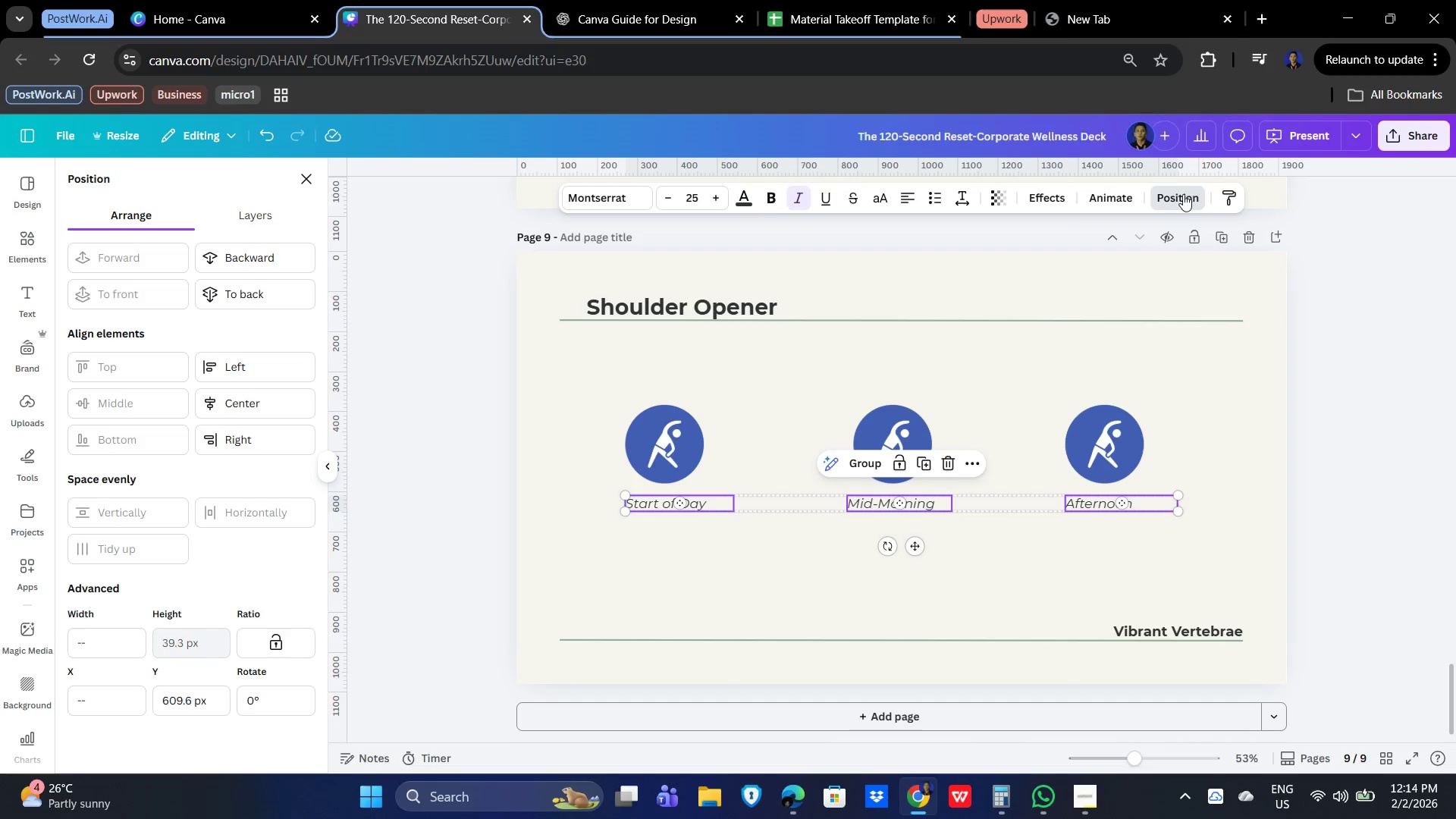 
left_click([949, 661])
 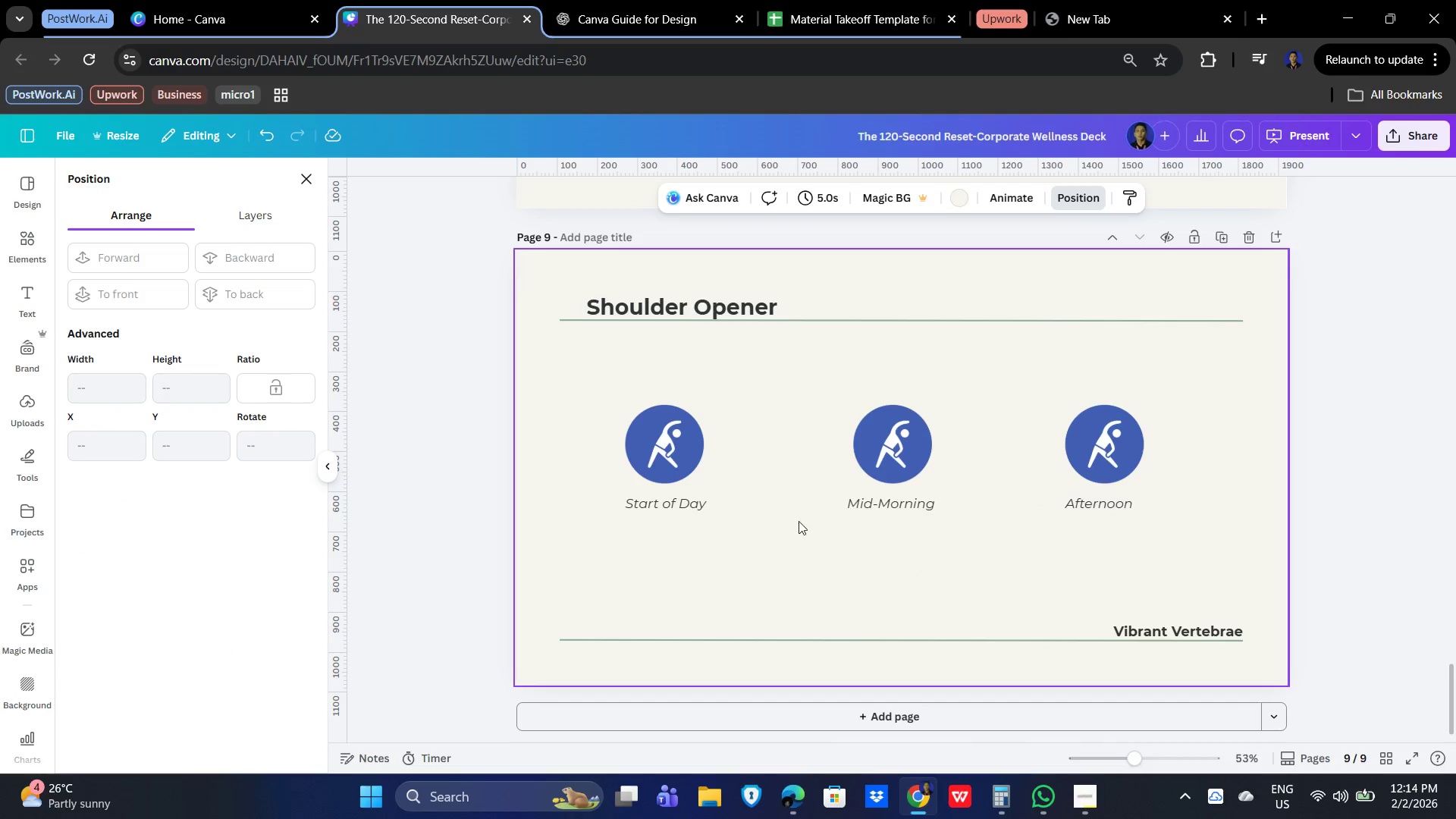 
hold_key(key=ShiftLeft, duration=1.5)
left_click([690, 471])
 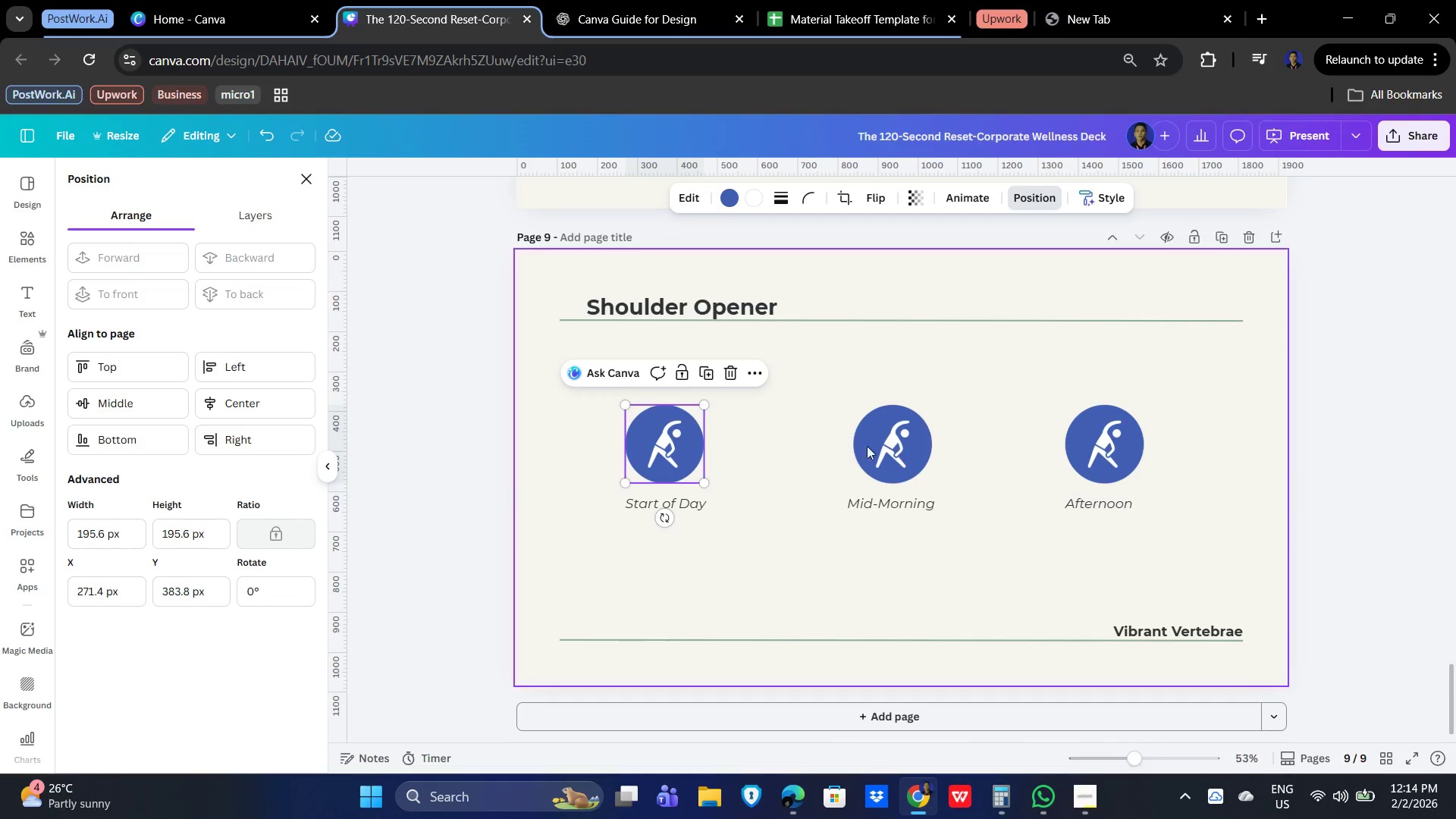 
double_click([917, 439])
 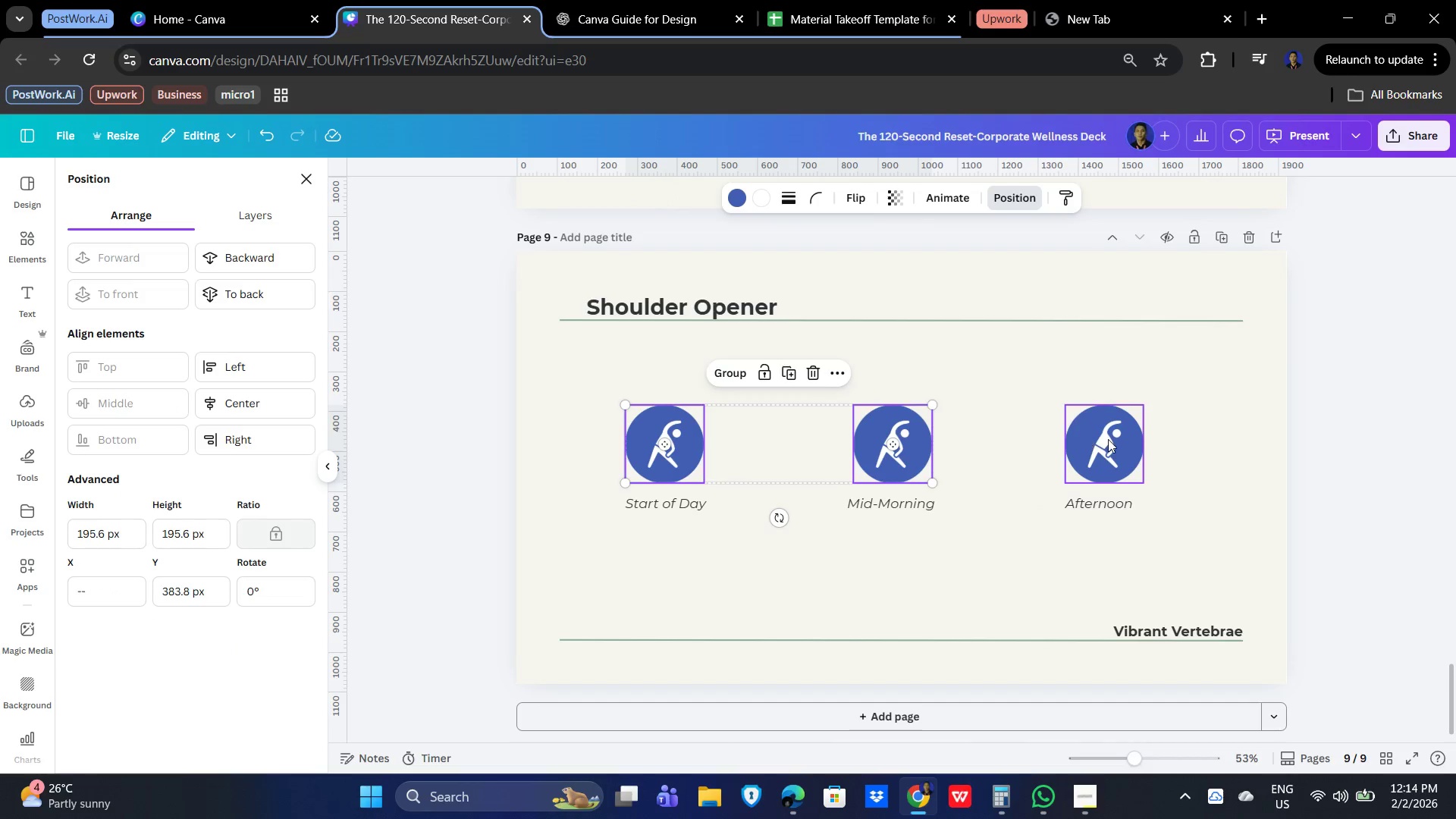 
left_click([1108, 439])
 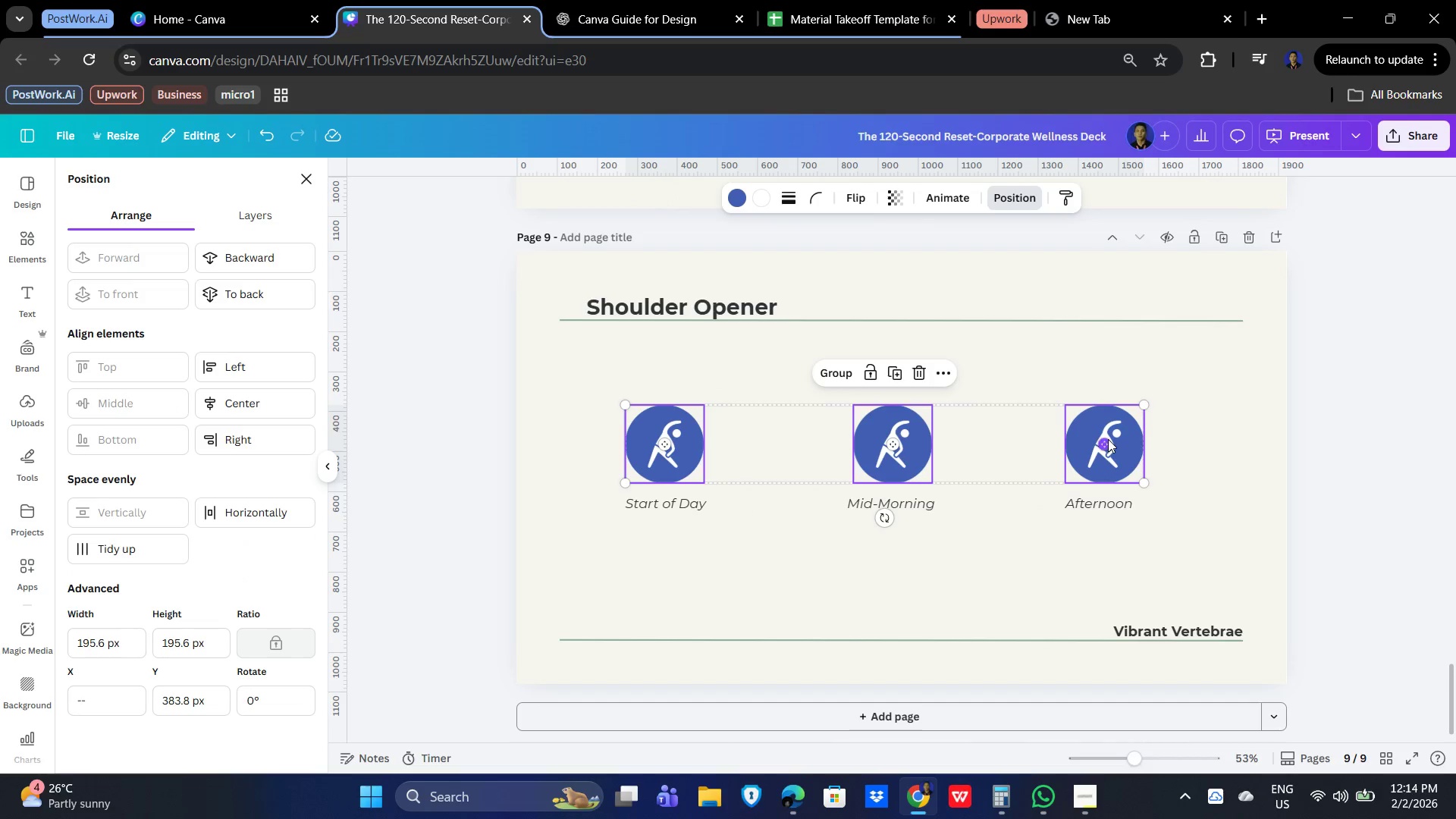 
hold_key(key=ShiftLeft, duration=1.34)
 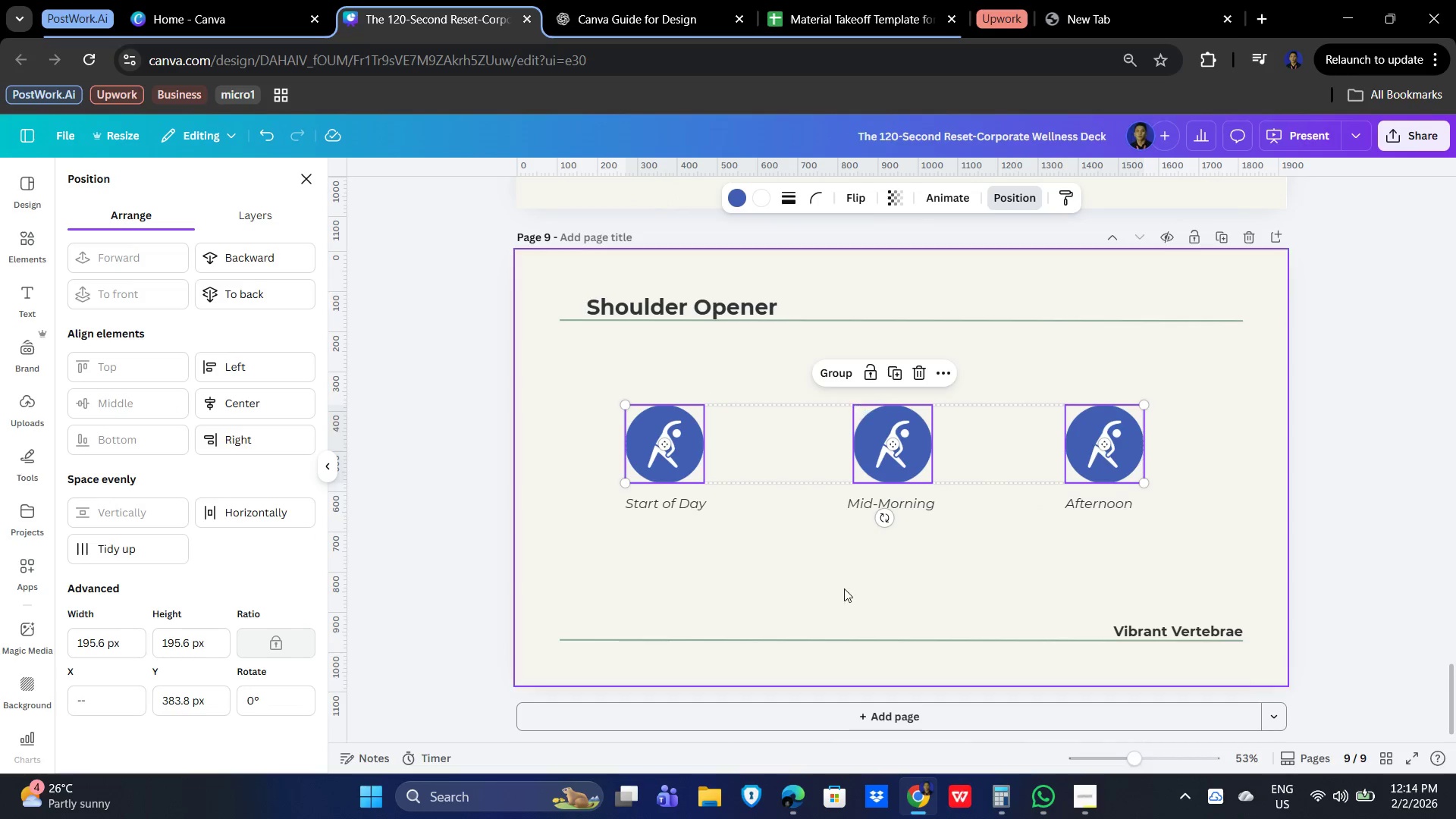 
left_click([874, 579])
 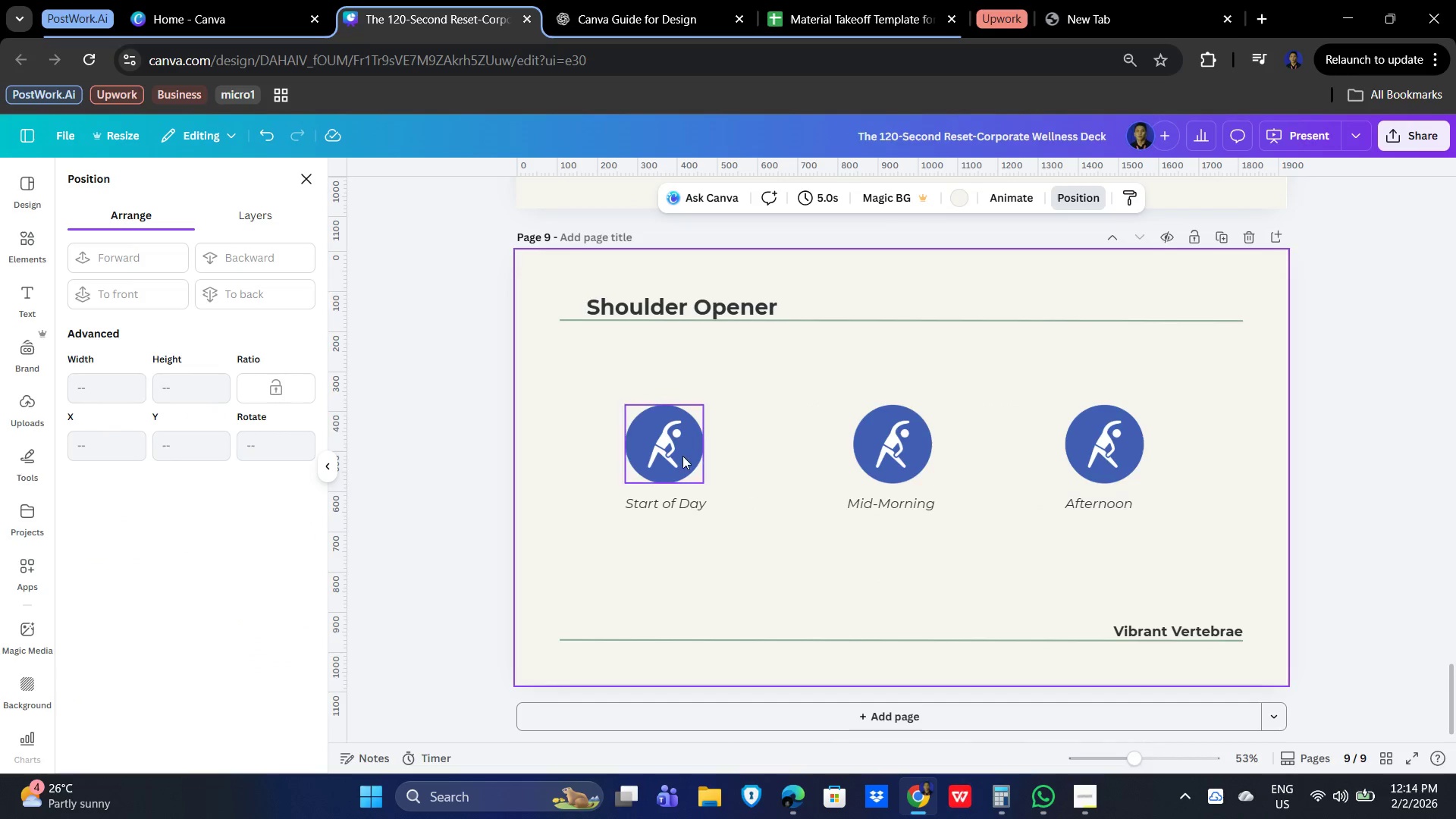 
left_click([681, 454])
 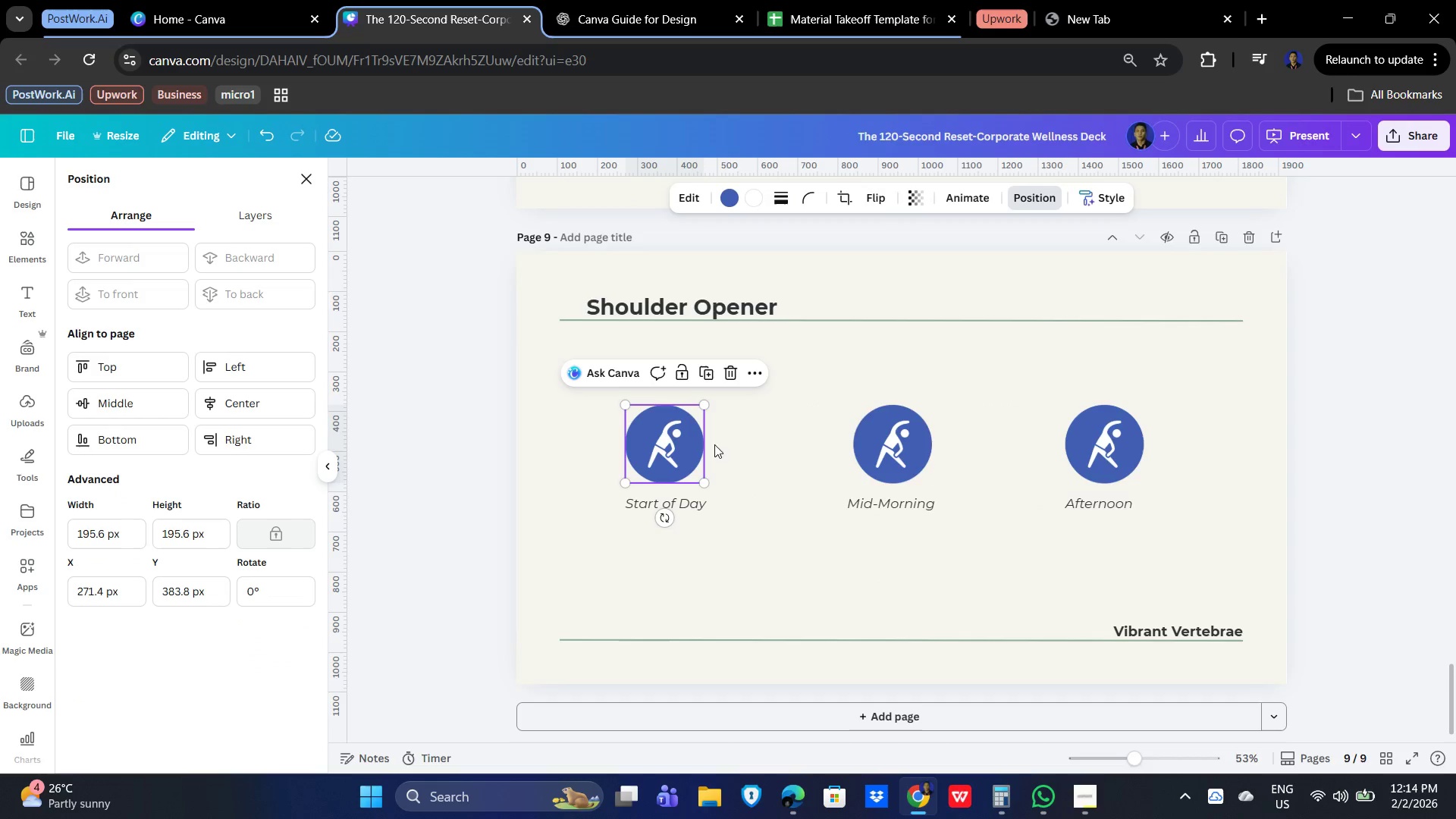 
hold_key(key=ShiftLeft, duration=1.14)
left_click([922, 431])
 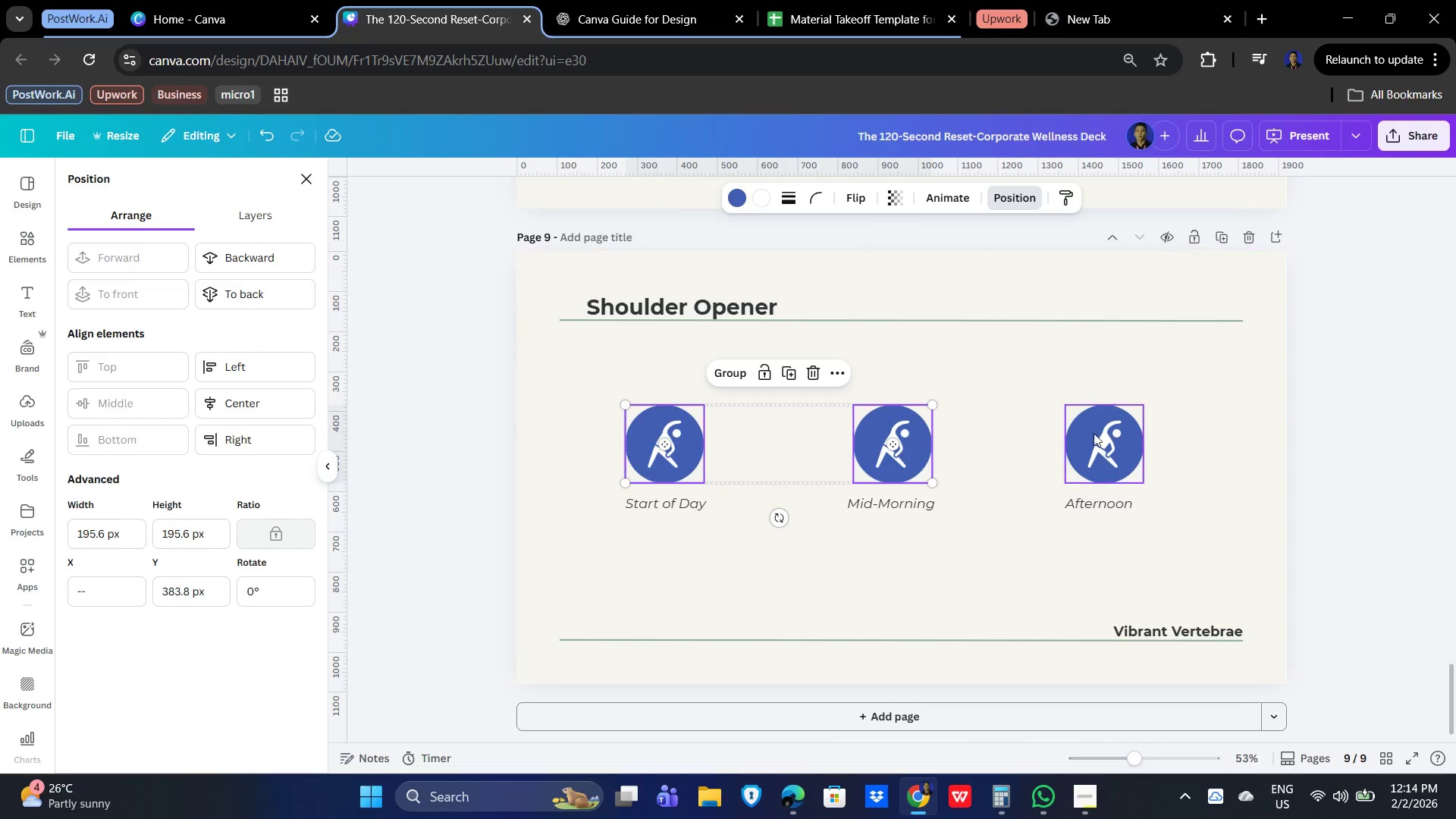 
left_click([1110, 433])
 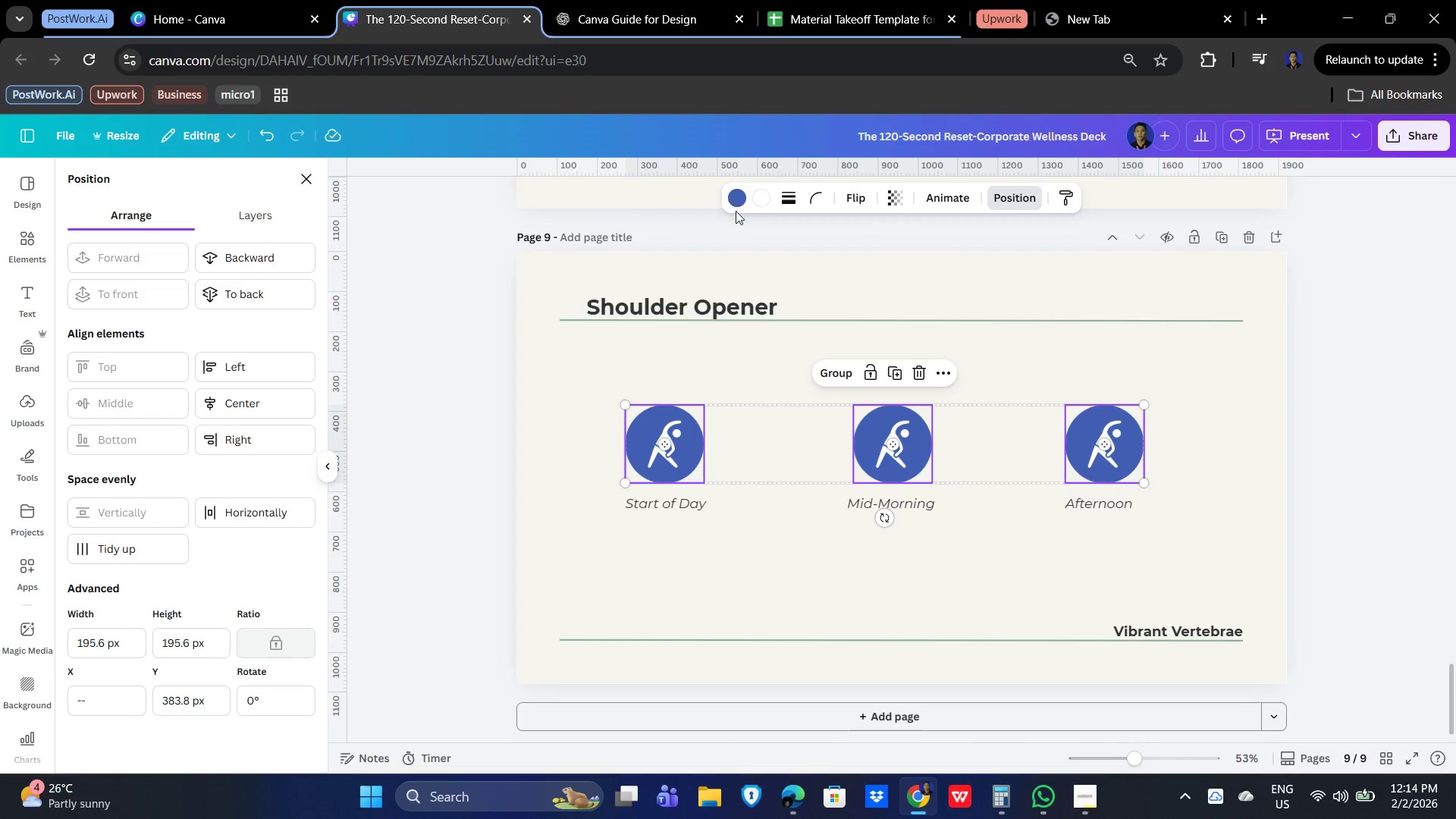 
left_click([745, 198])
 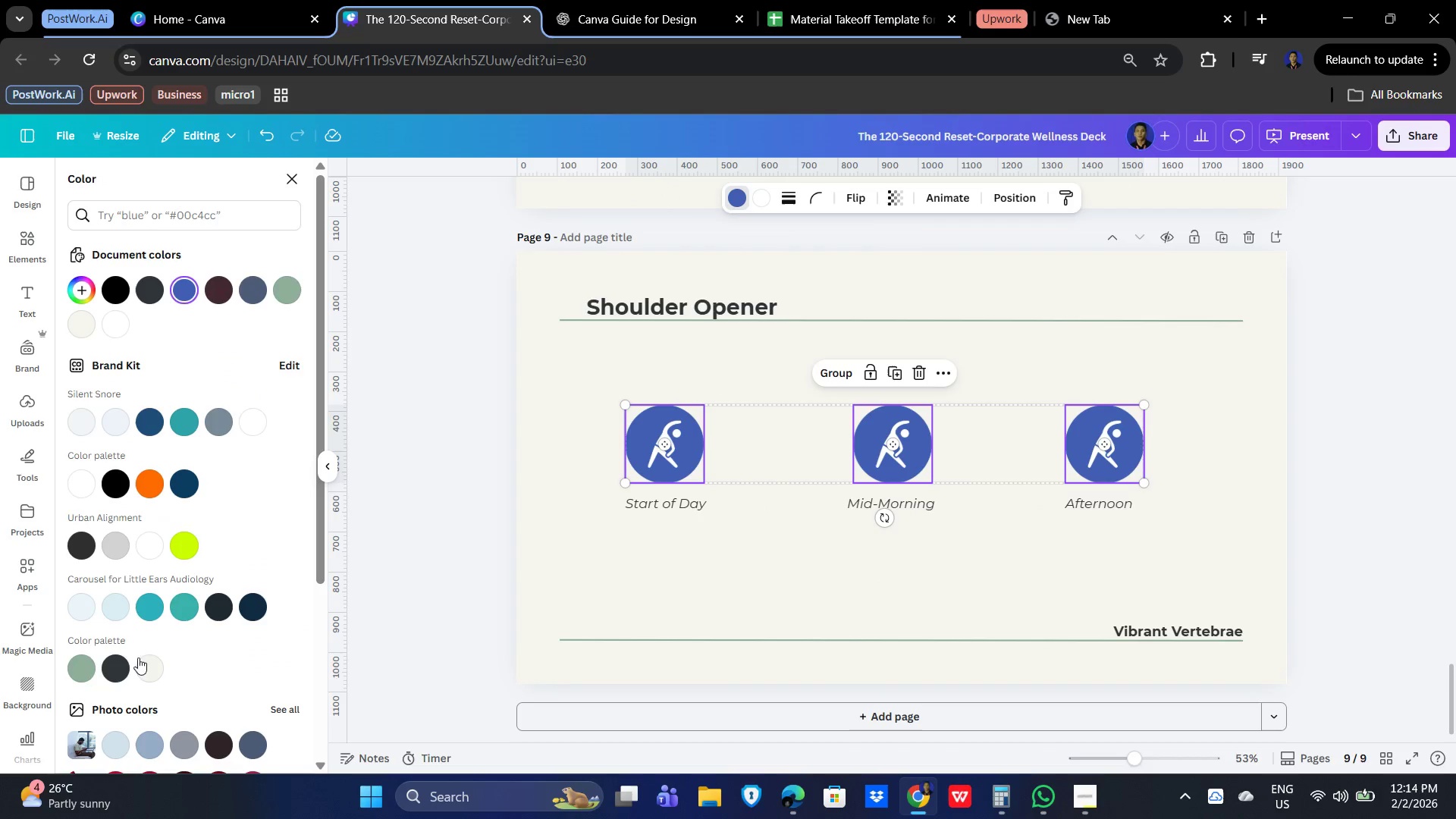 
left_click([86, 664])
 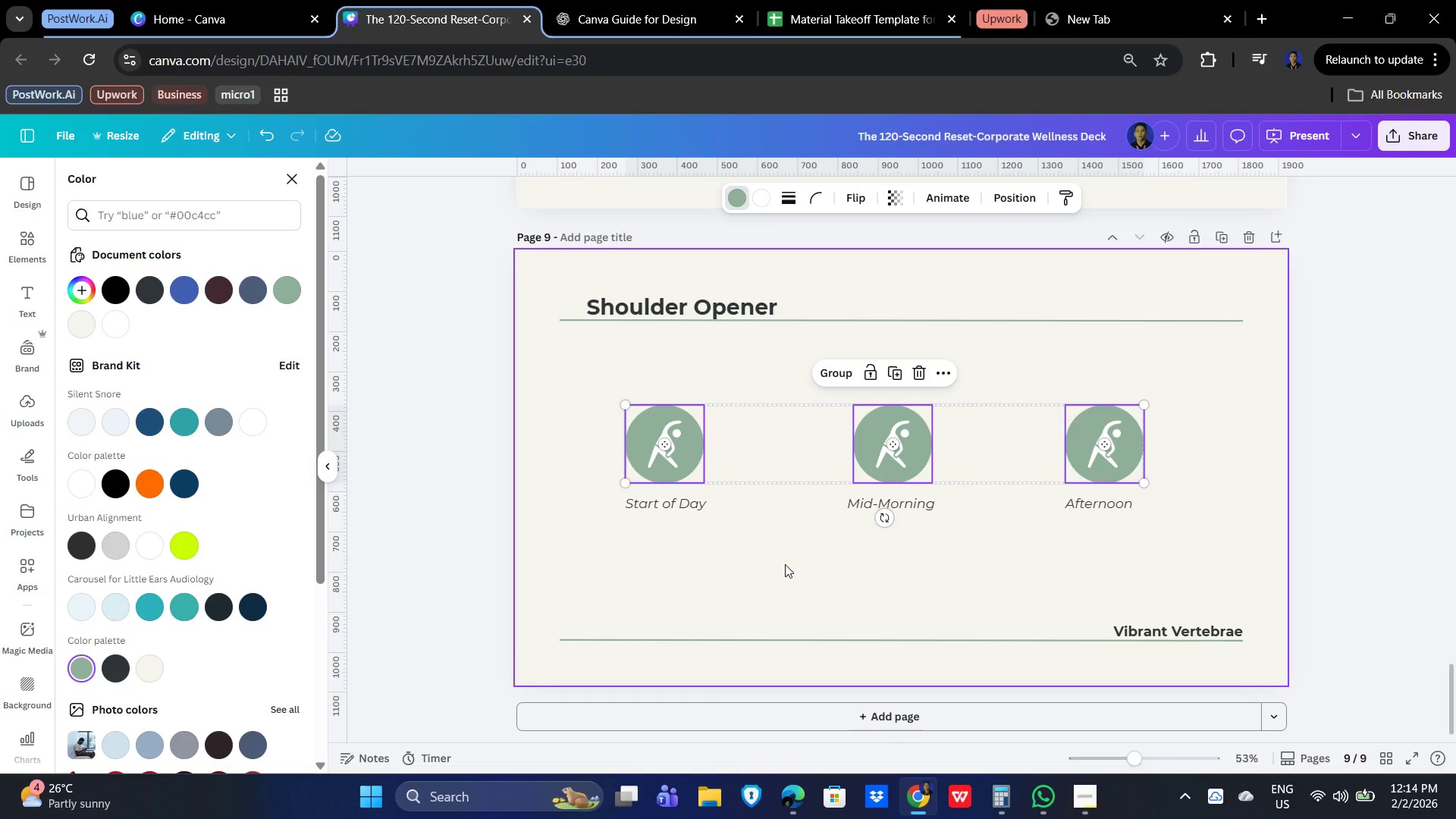 
left_click([811, 576])
 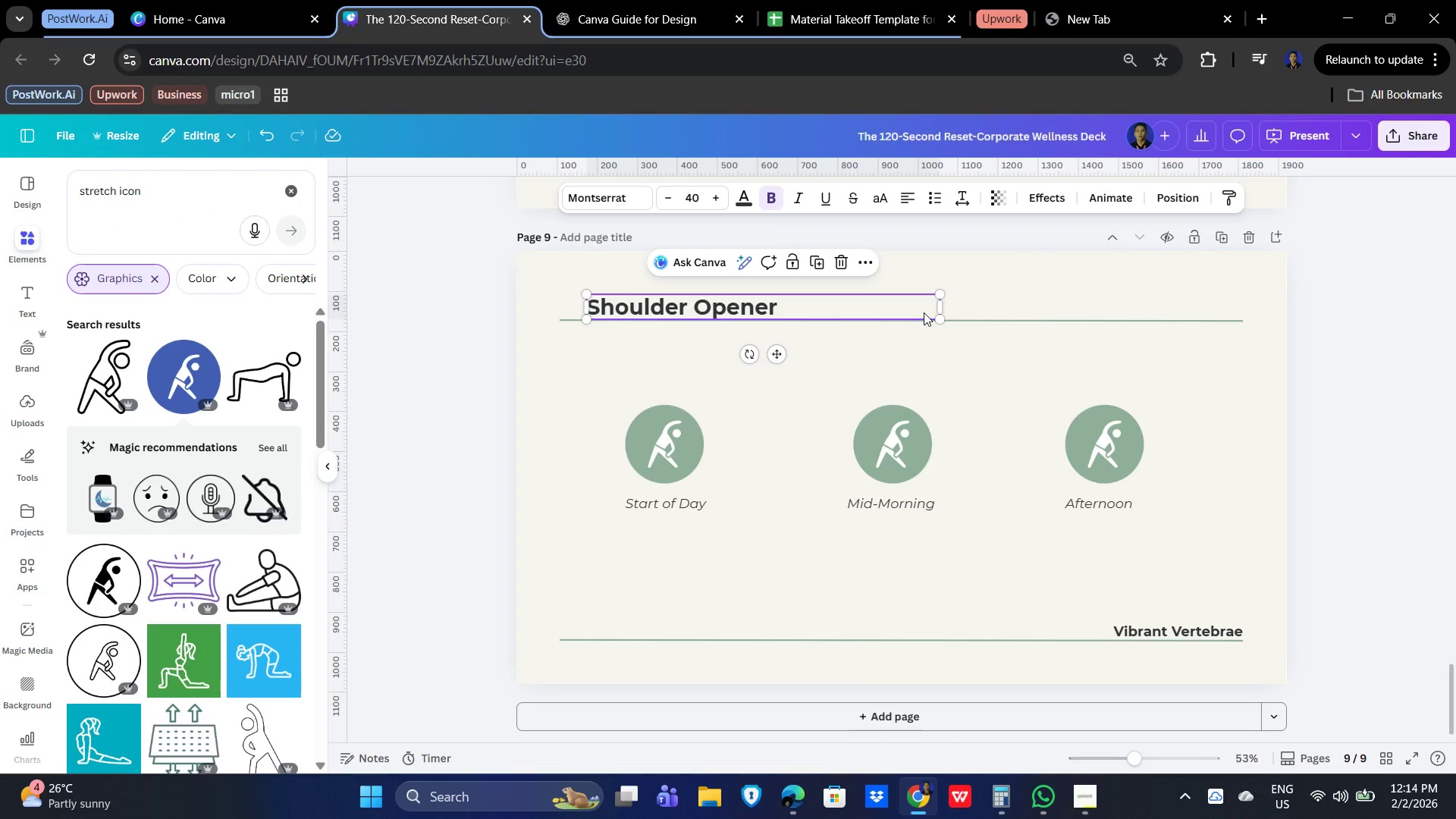 
wait(9.95)
 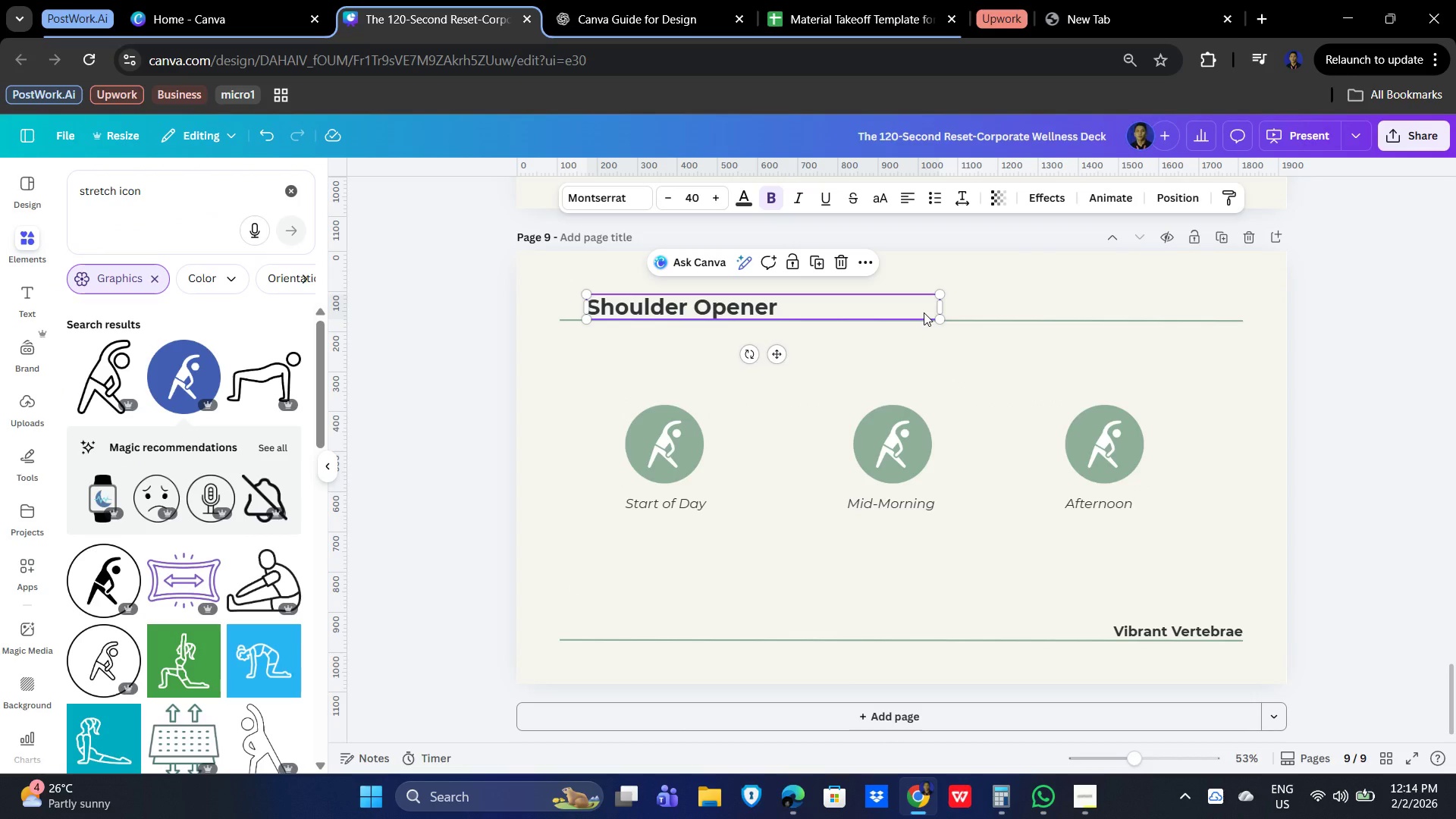 
double_click([716, 309])
 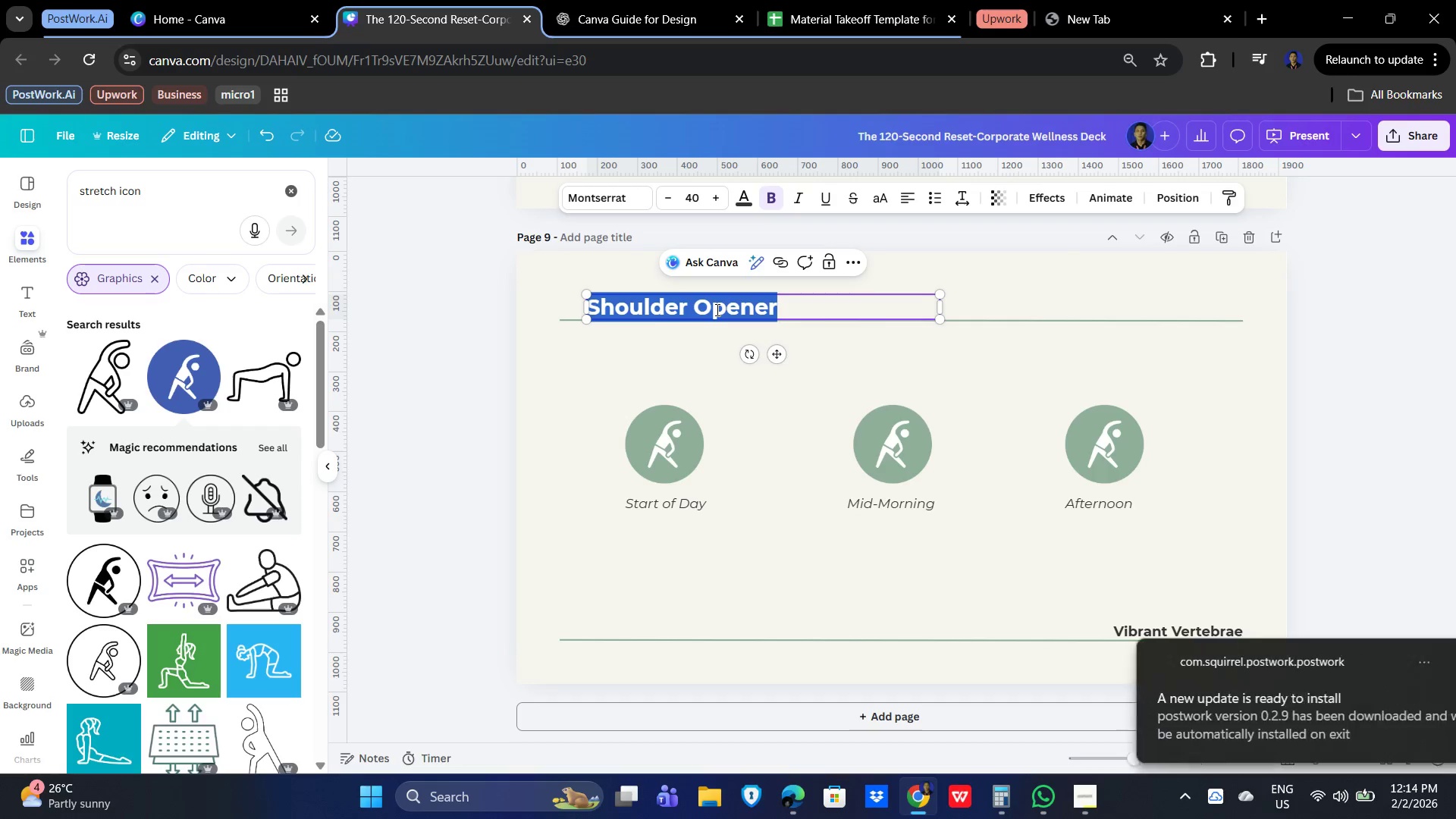 
type(Workday Integration Schedule)
 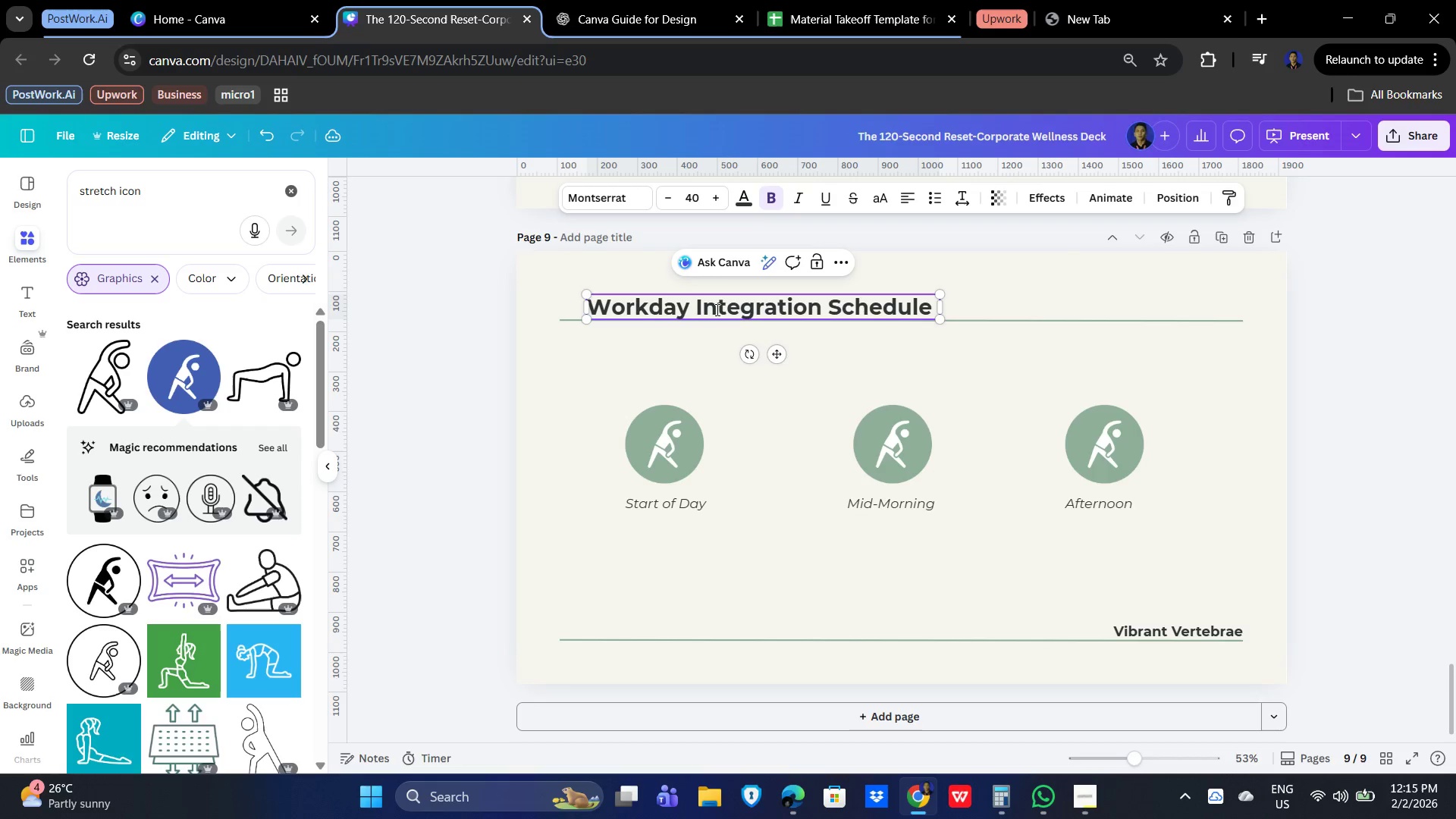 
left_click([1172, 188])
 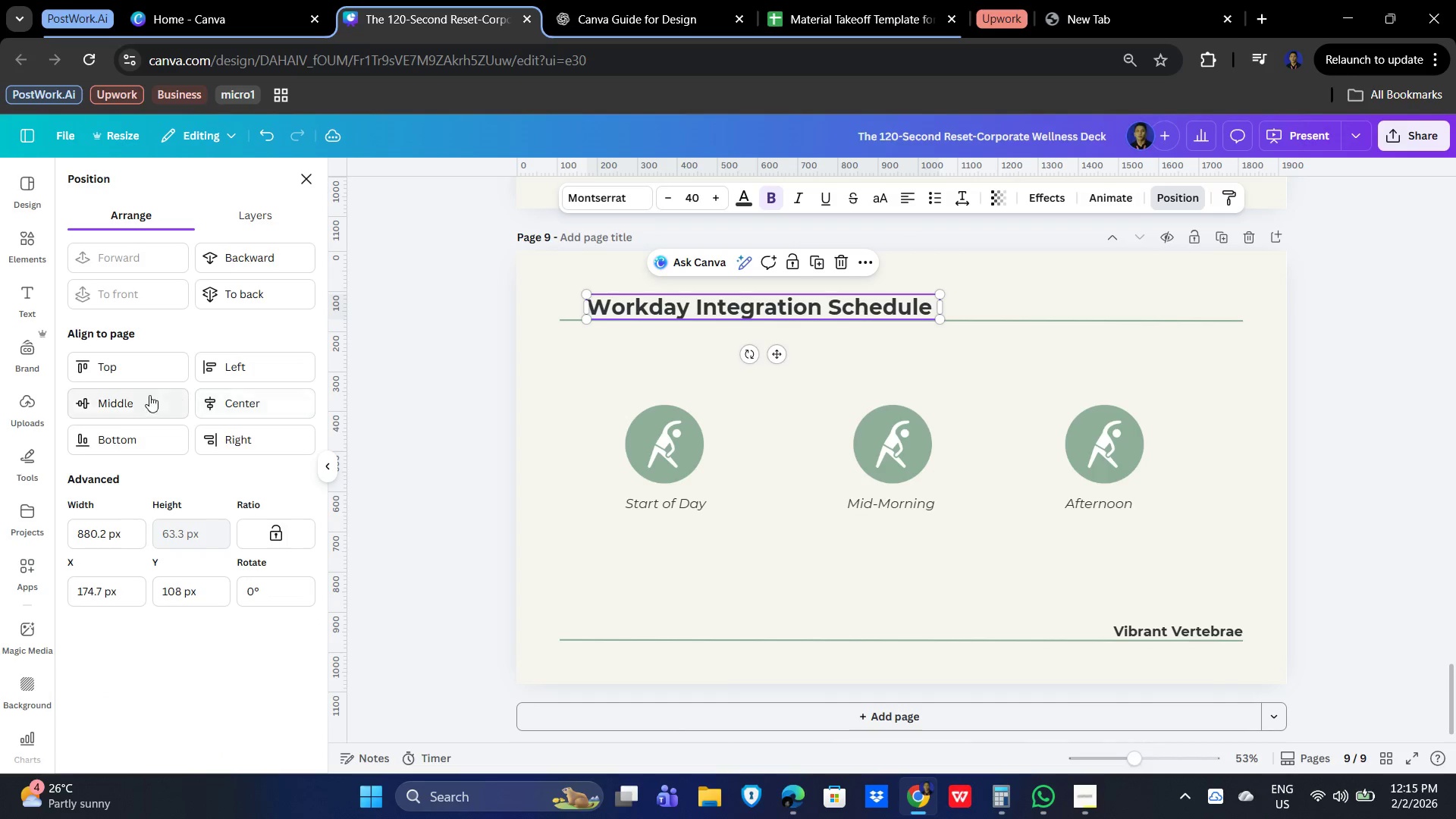 
left_click([124, 398])
 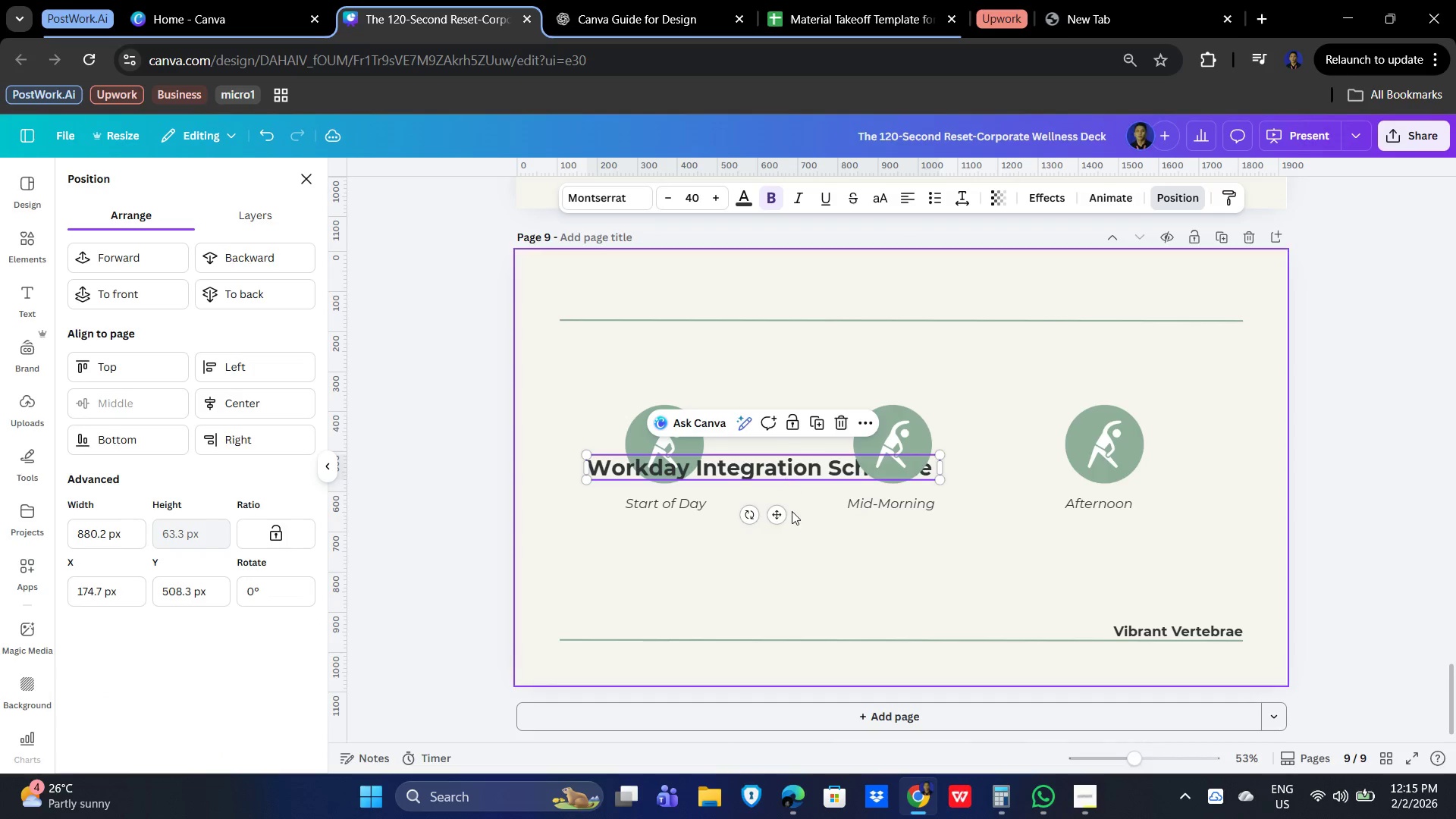 
left_click_drag(start_coordinate=[777, 512], to_coordinate=[916, 349])
 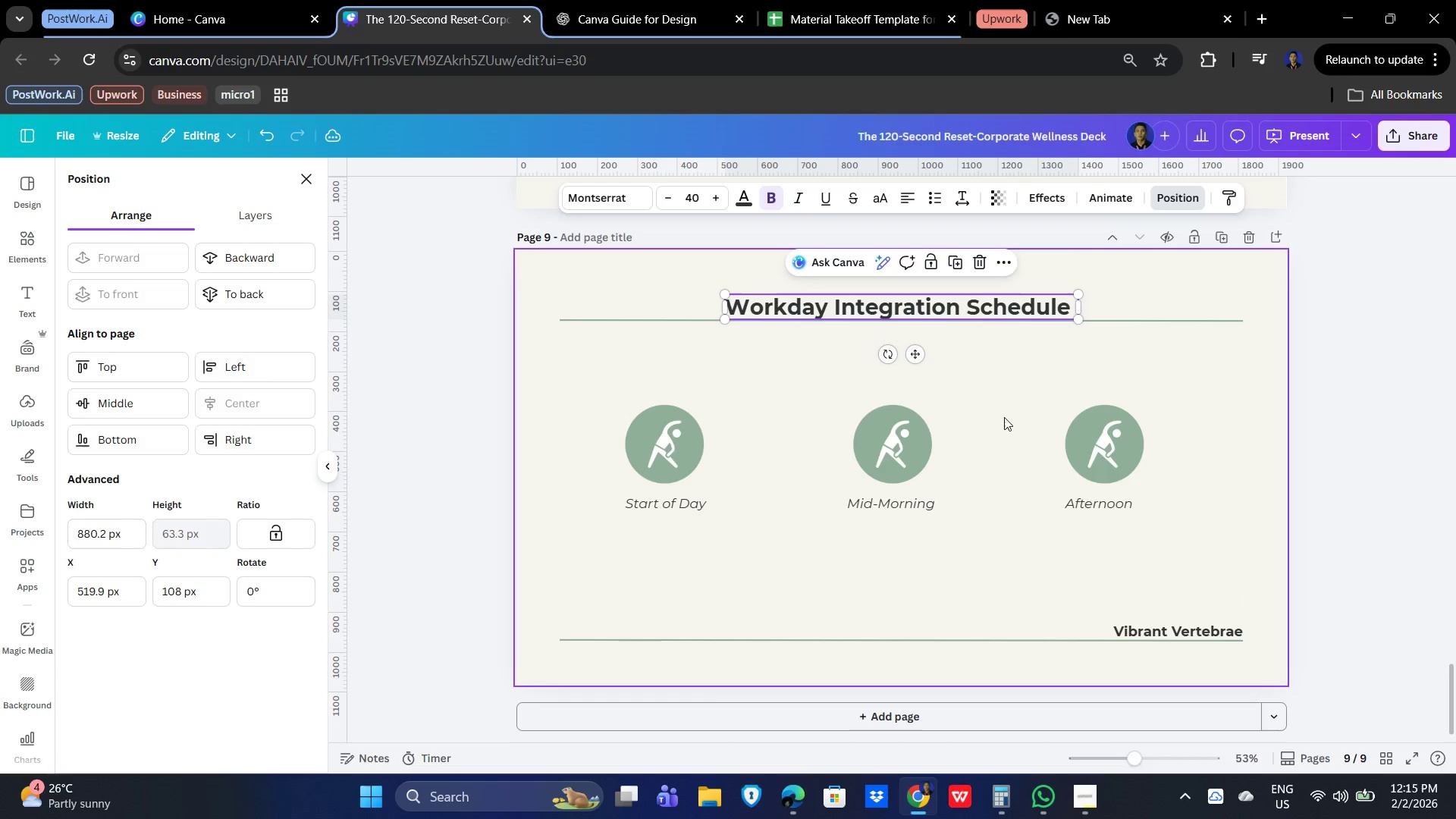 
left_click([1003, 414])
 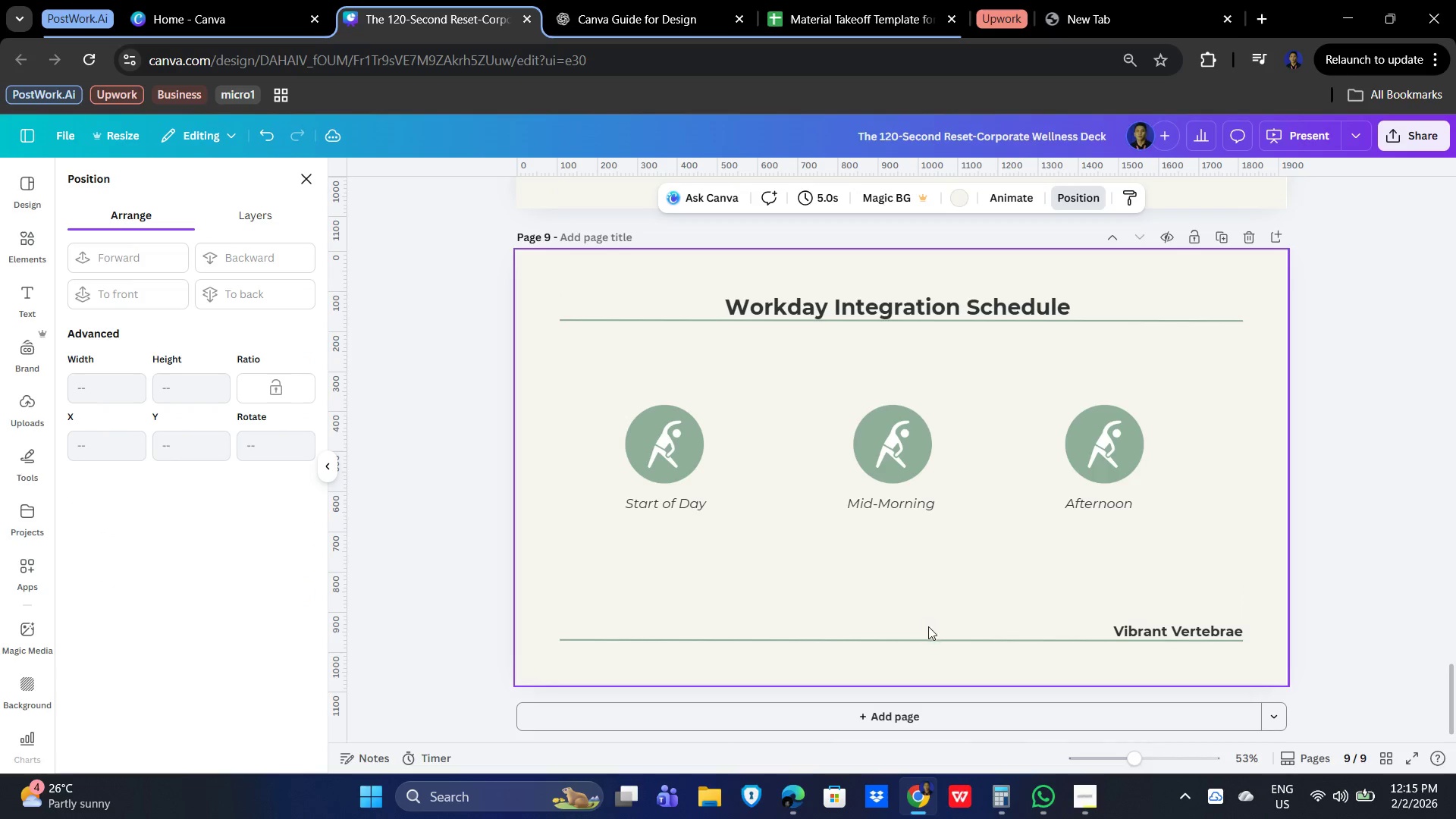 
left_click([981, 613])
 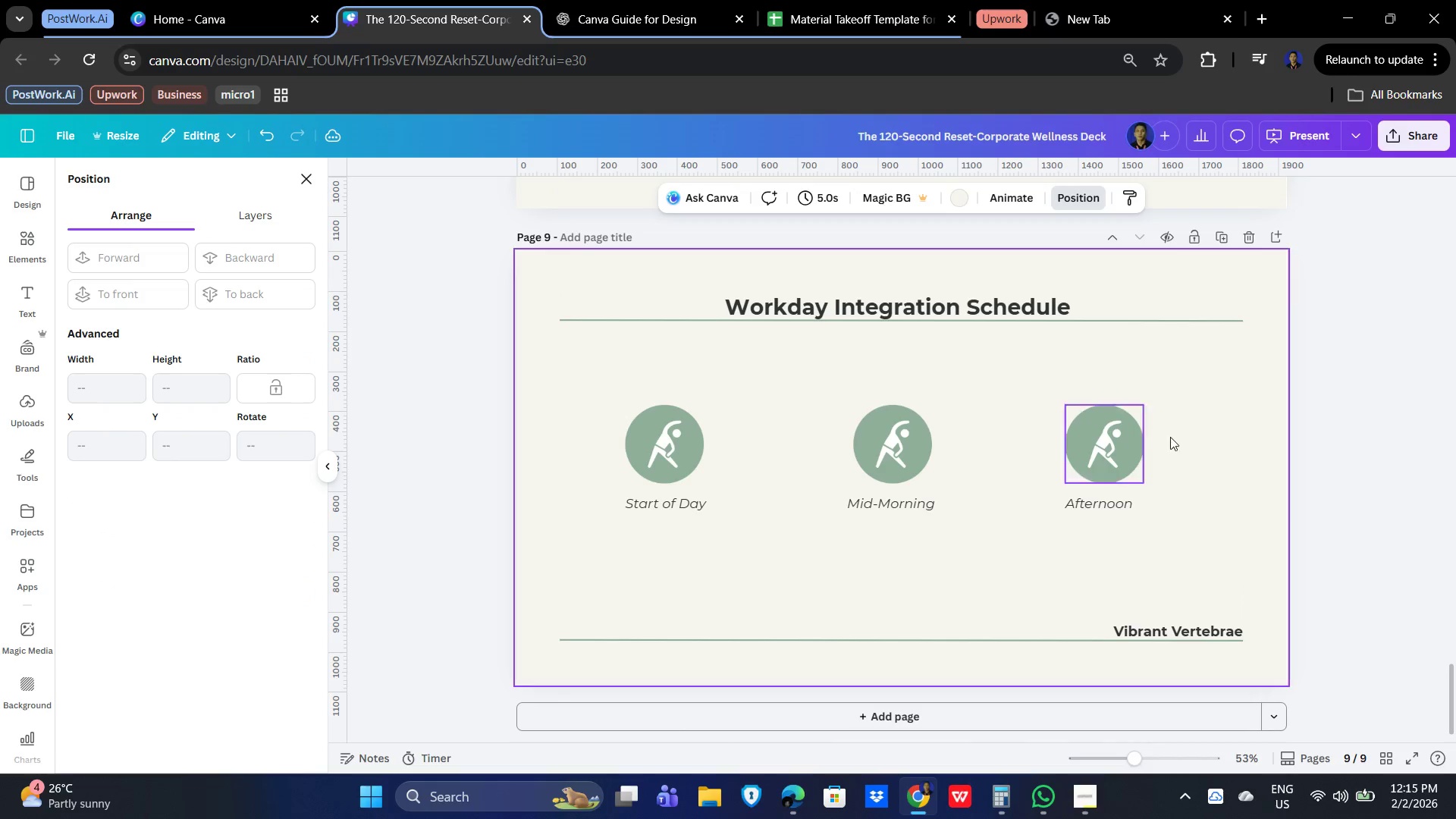 
left_click_drag(start_coordinate=[1172, 362], to_coordinate=[599, 598])
 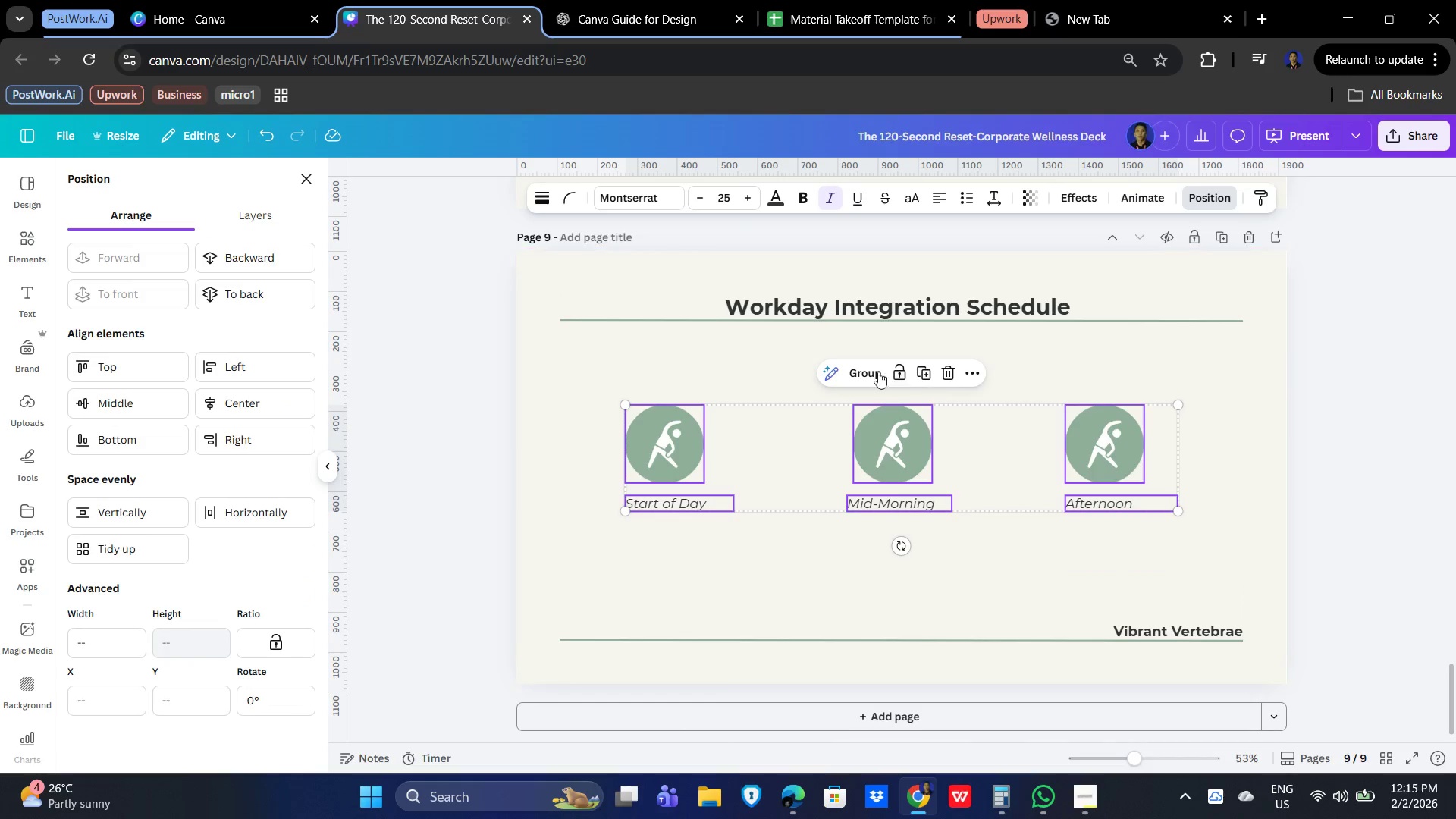 
left_click([864, 368])
 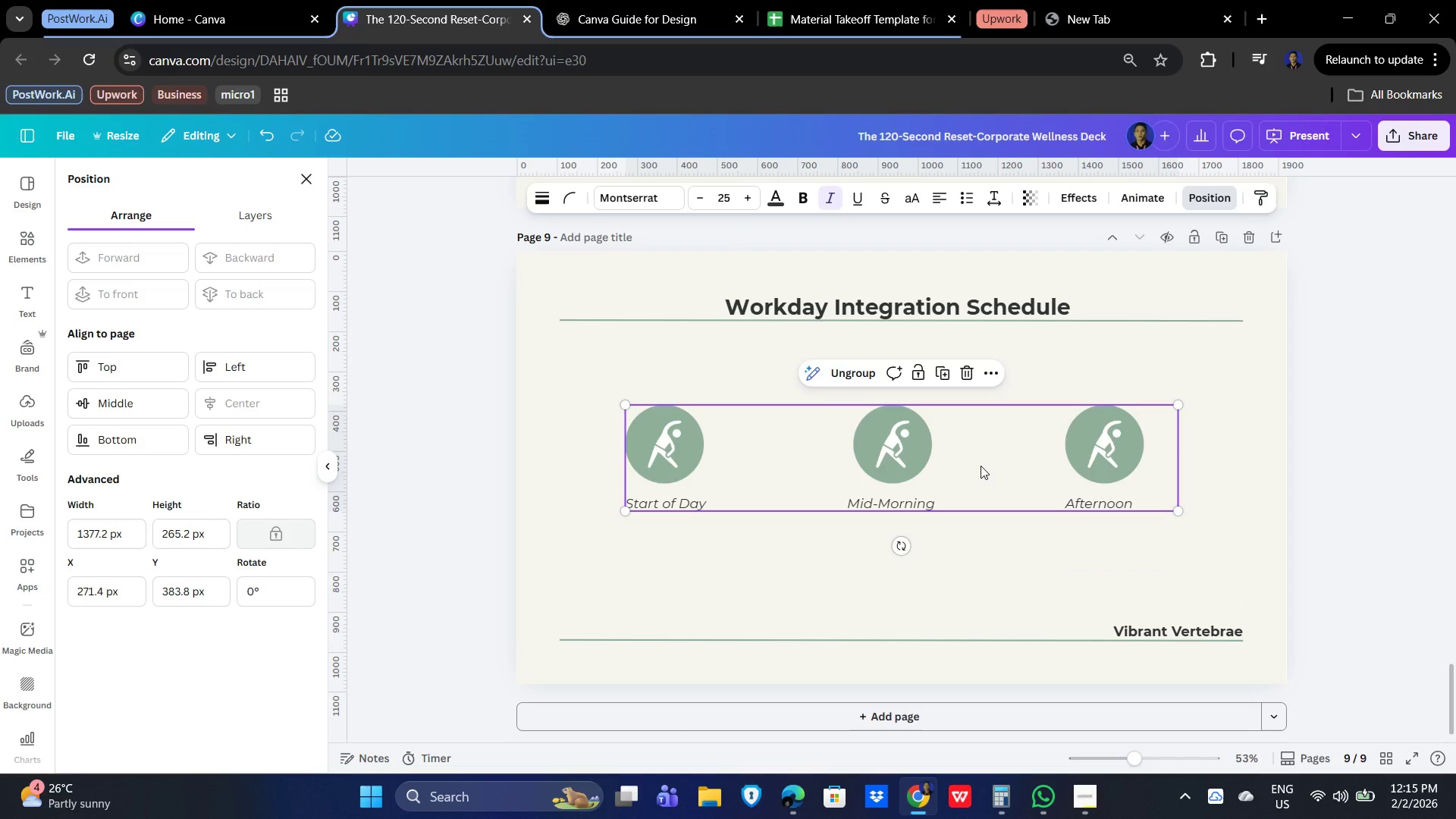 
hold_key(key=ArrowDown, duration=1.0)
 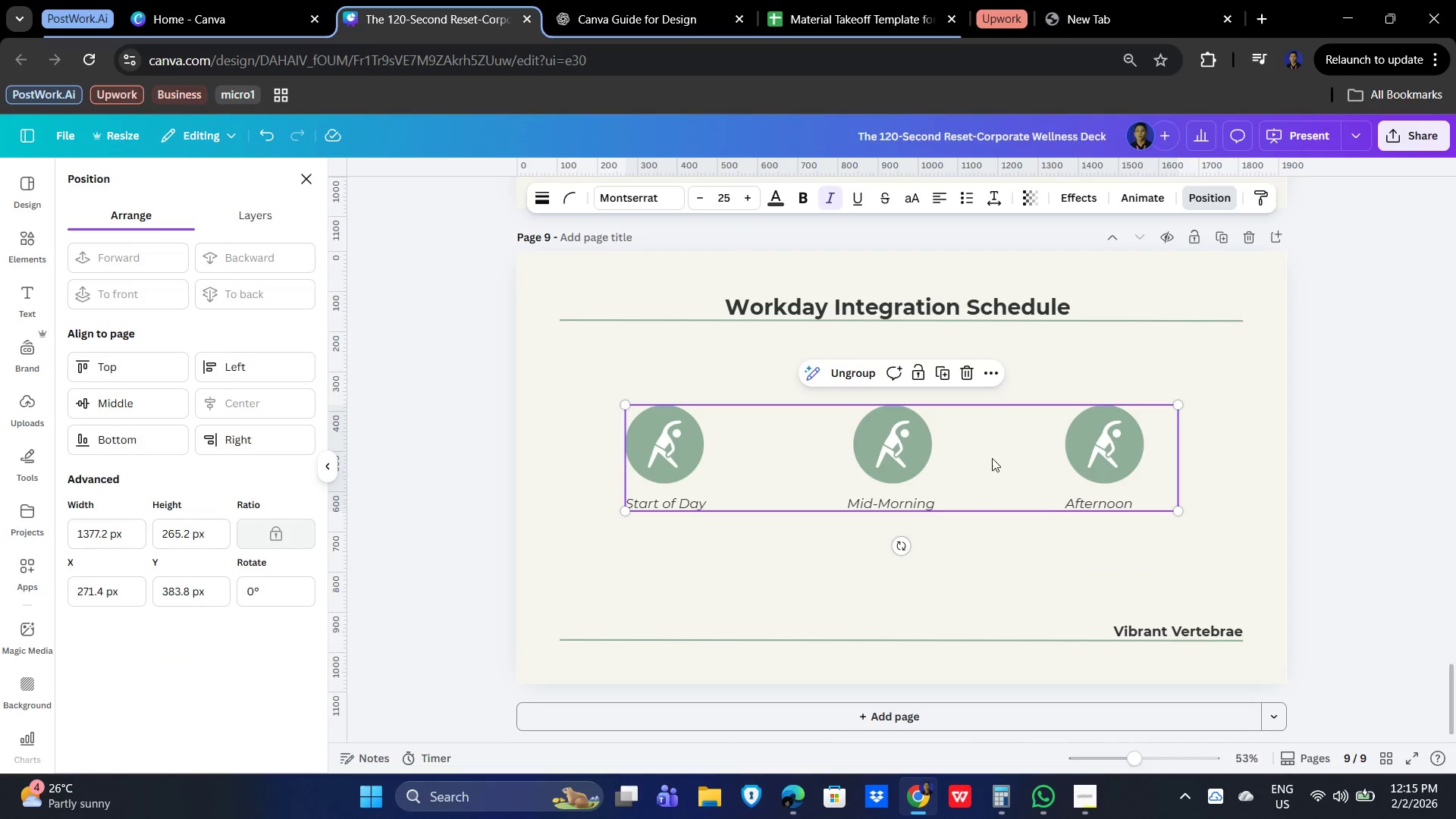 
left_click_drag(start_coordinate=[968, 456], to_coordinate=[978, 463])
 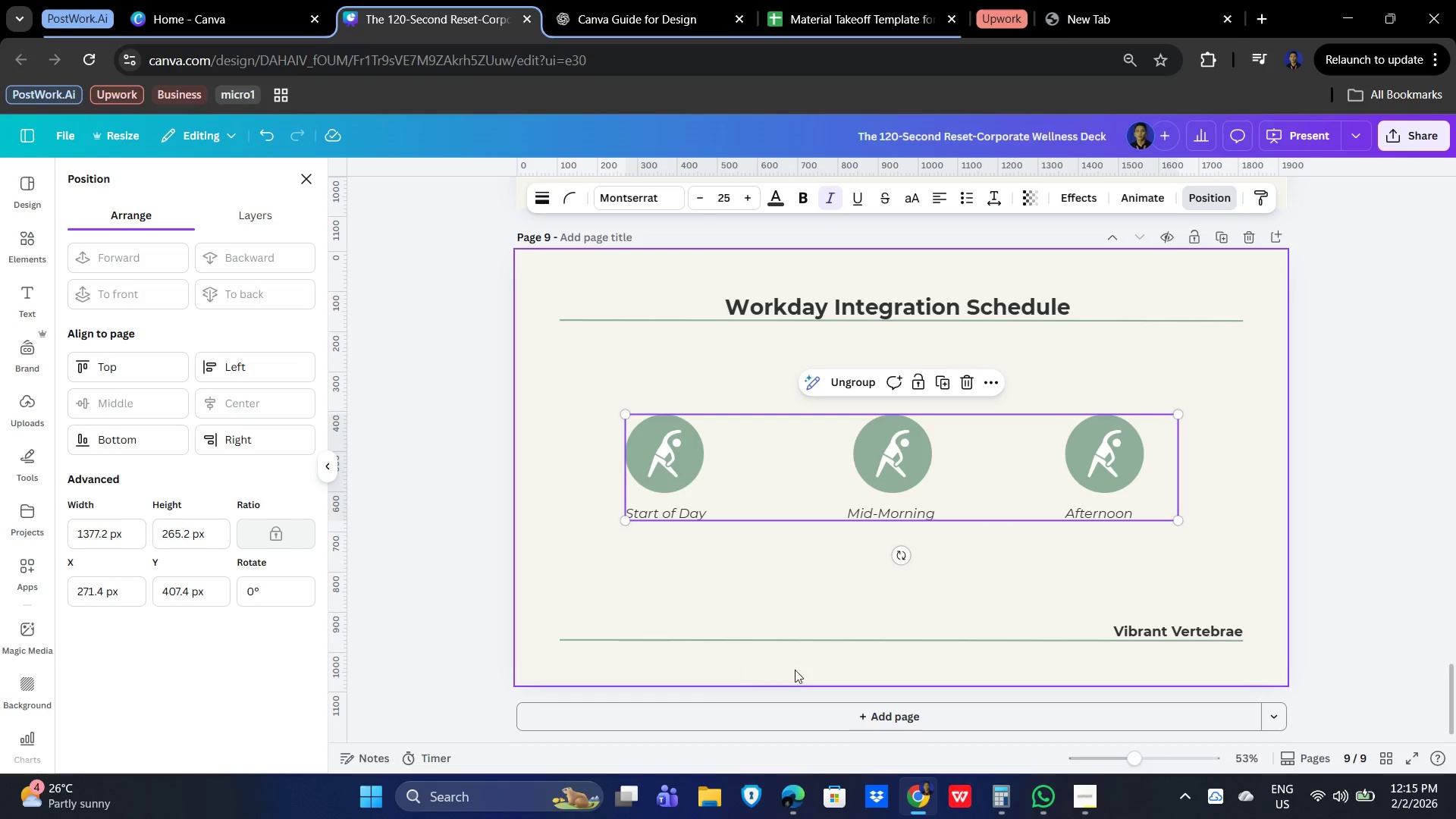 
double_click([791, 583])
 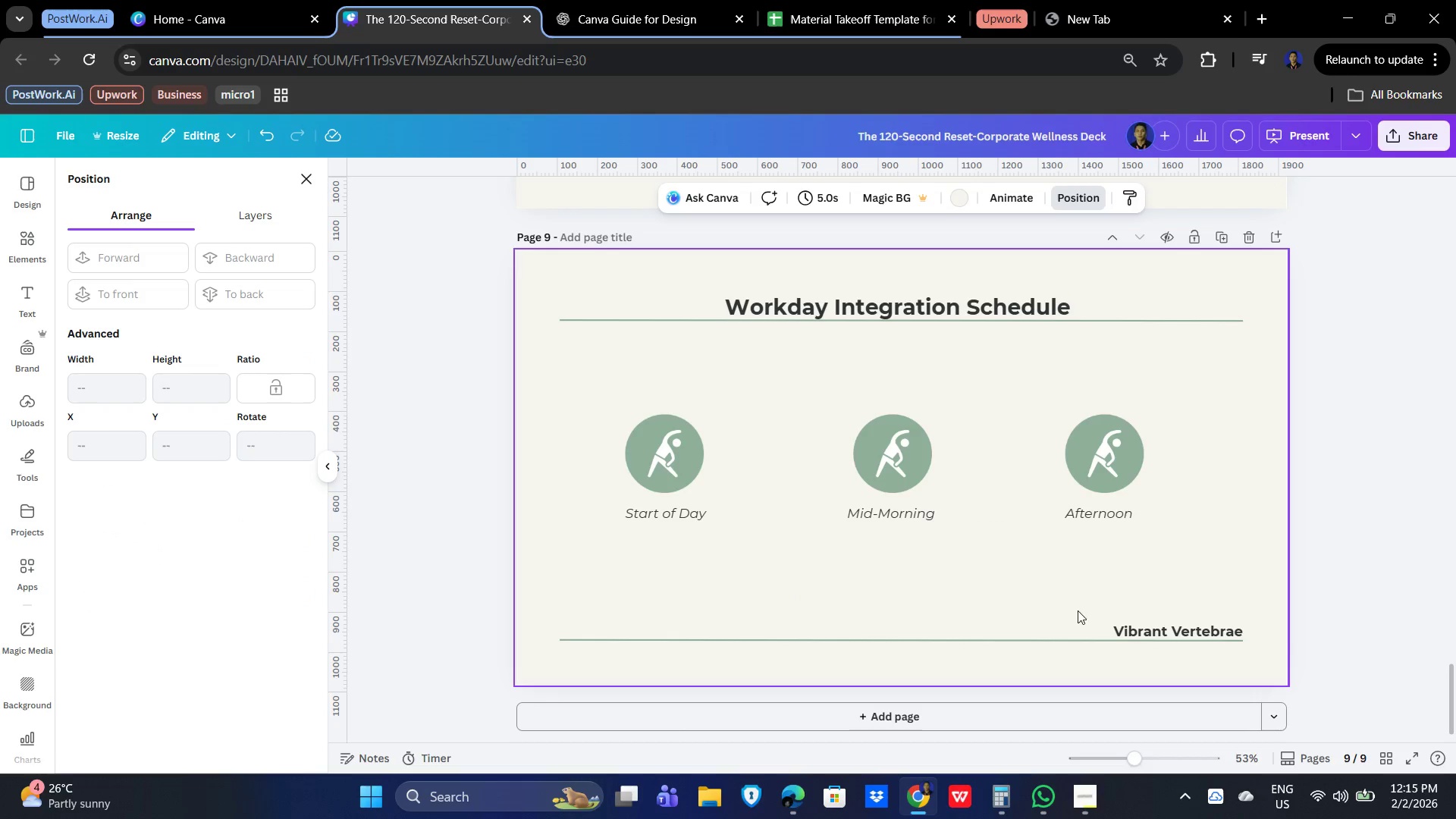 
left_click_drag(start_coordinate=[910, 595], to_coordinate=[921, 598])
 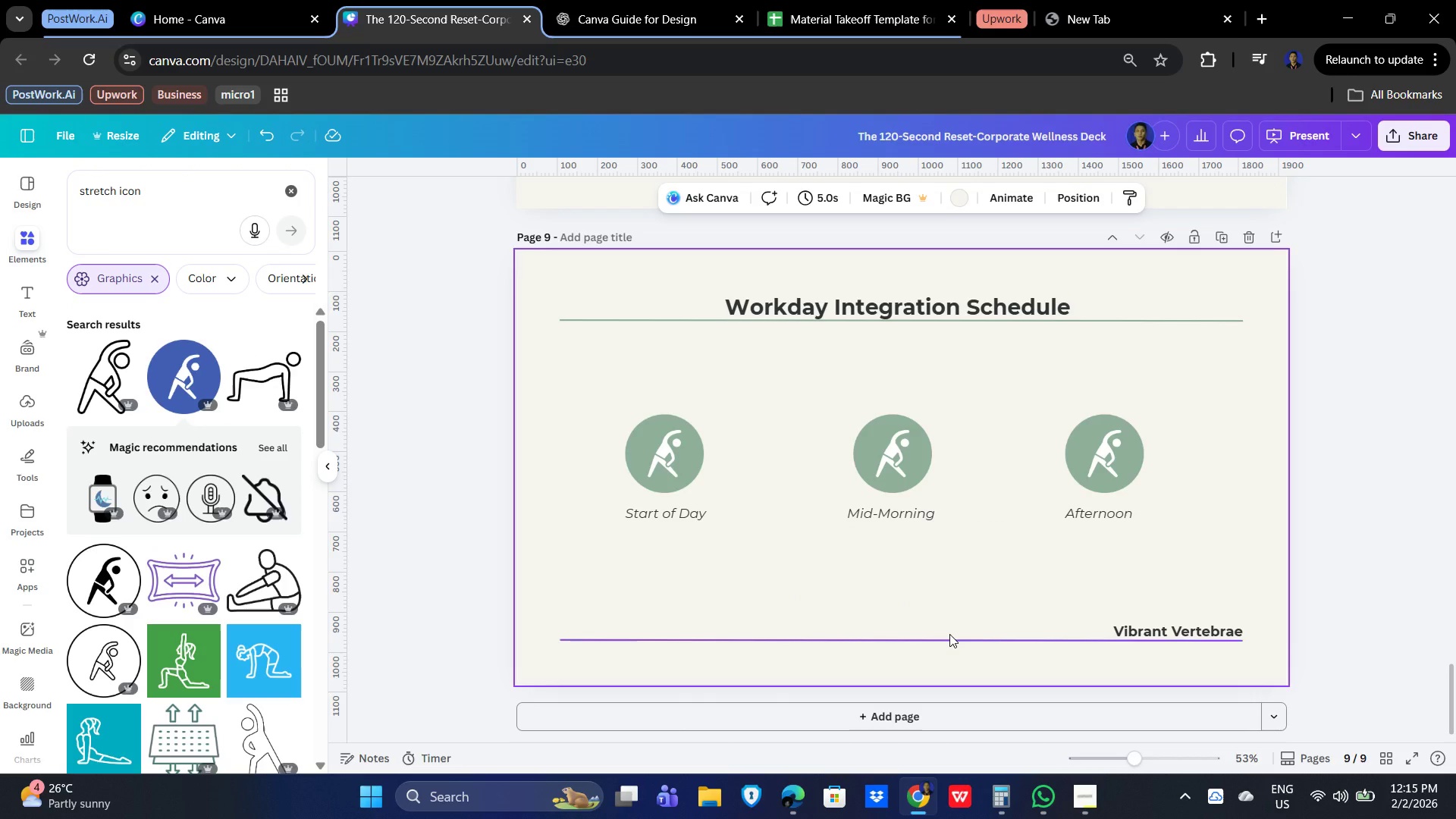 
wait(11.17)
 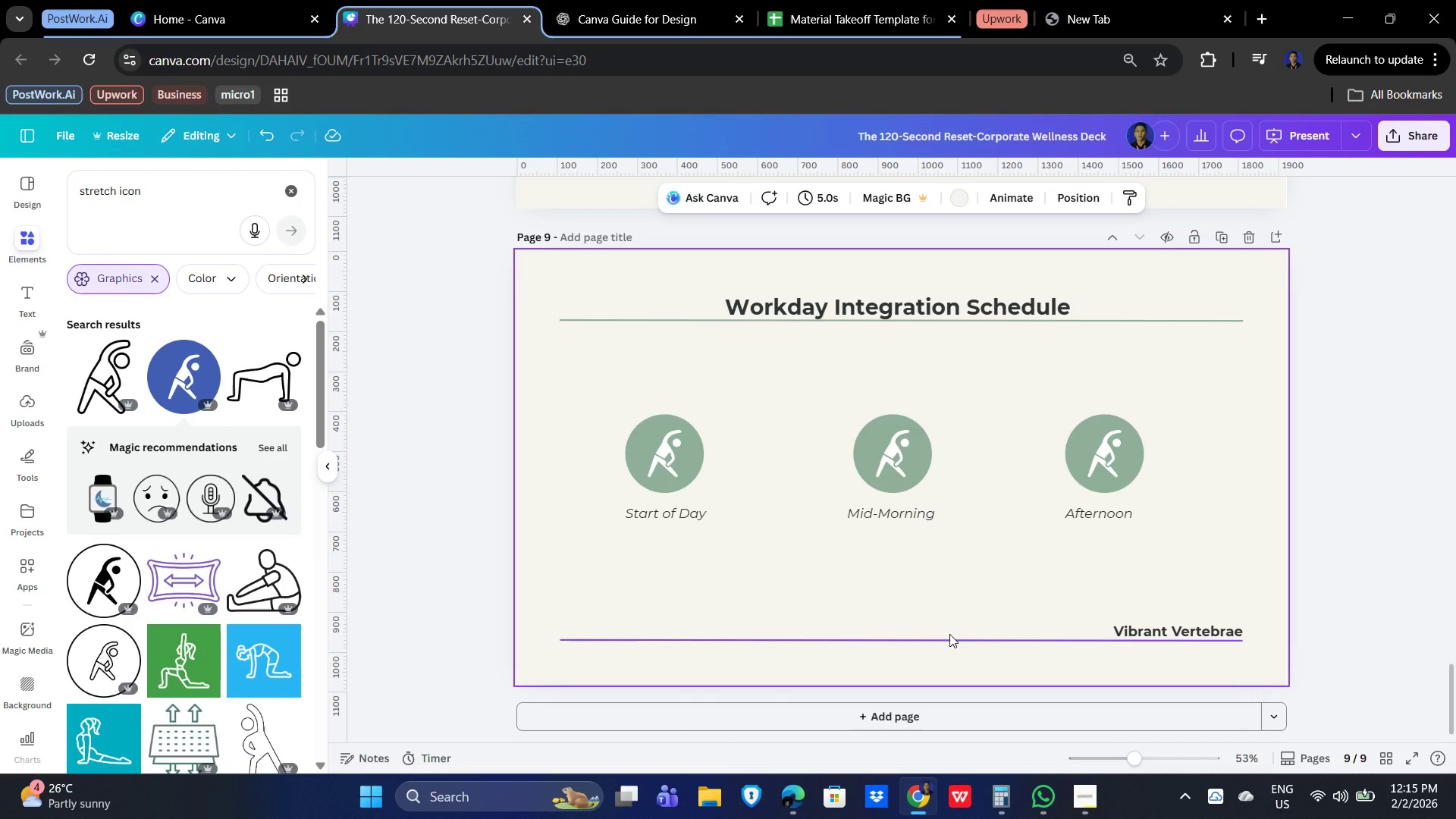 
left_click([1218, 228])
 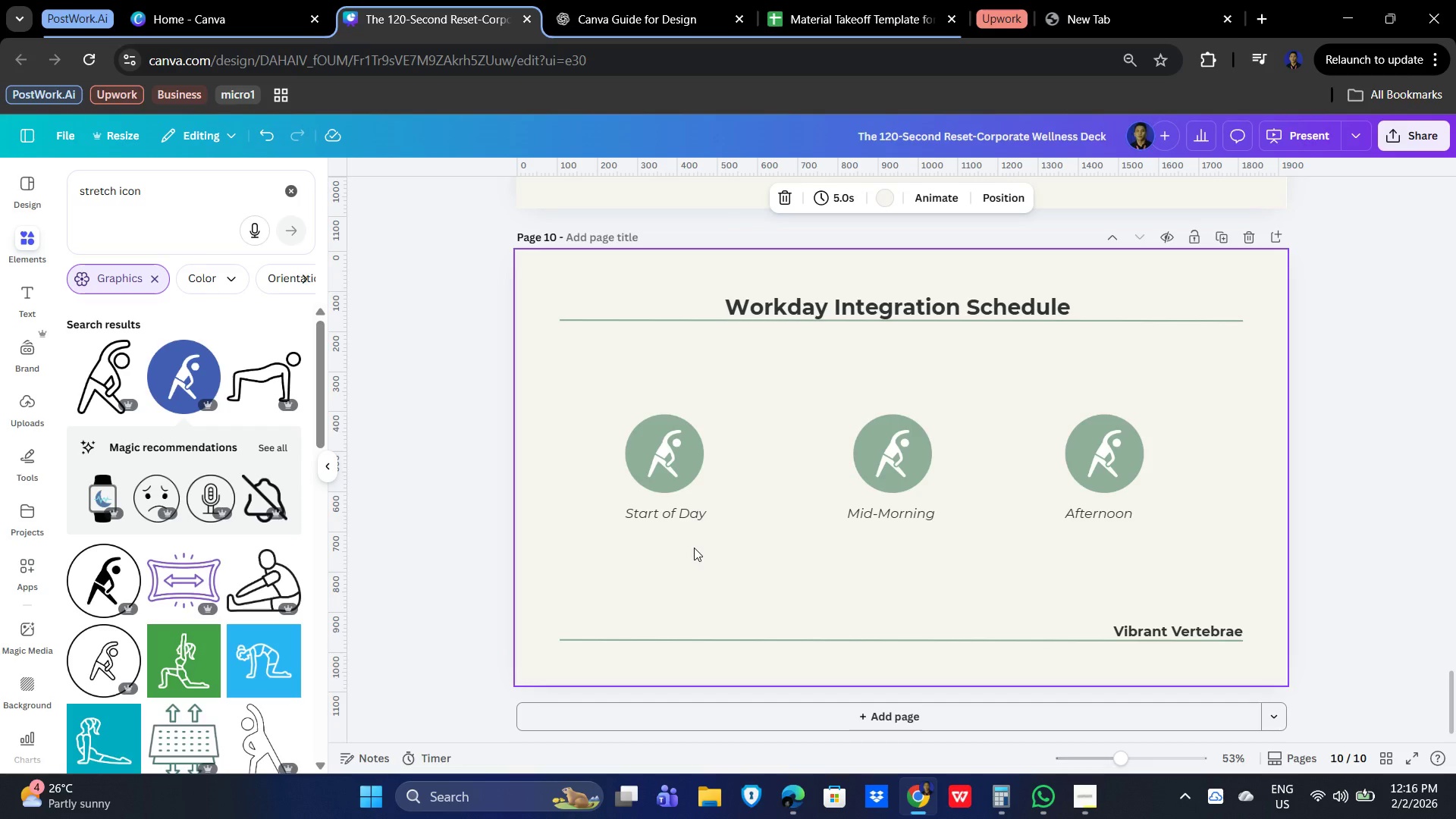 
wait(34.05)
 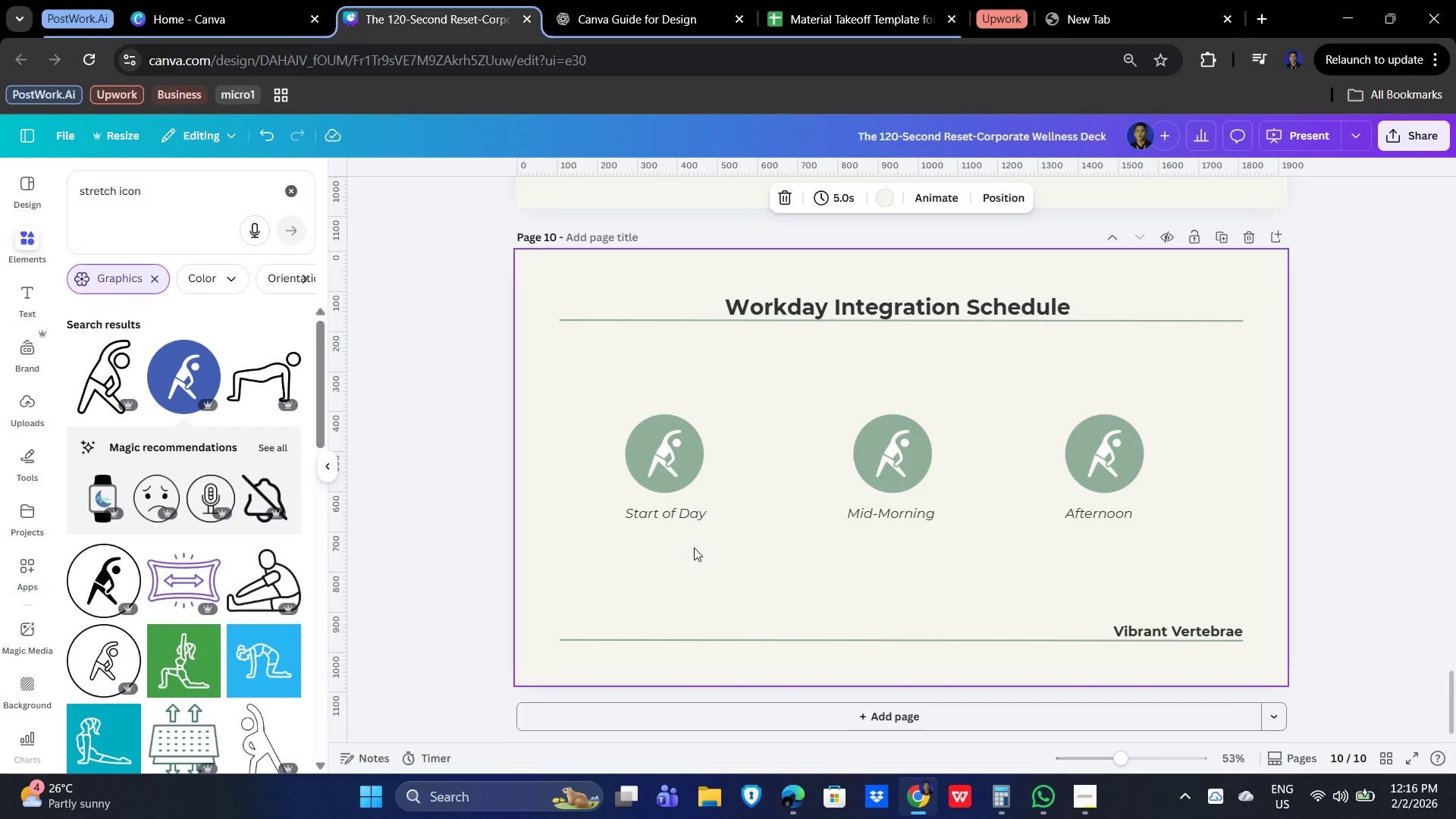 
scroll: coordinate [1302, 549], scroll_direction: up, amount: 47.0
 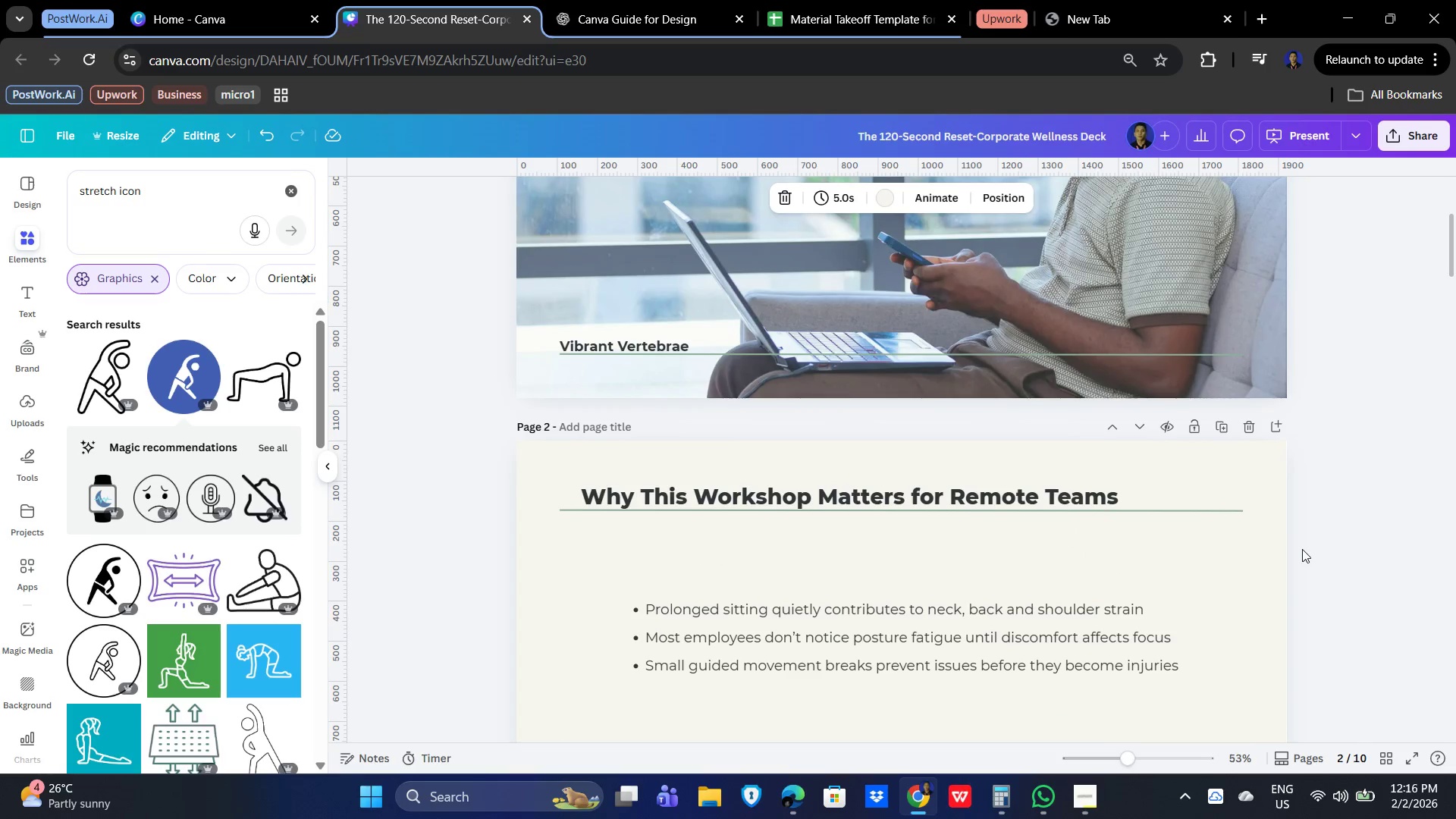 
scroll: coordinate [1309, 560], scroll_direction: down, amount: 5.0
 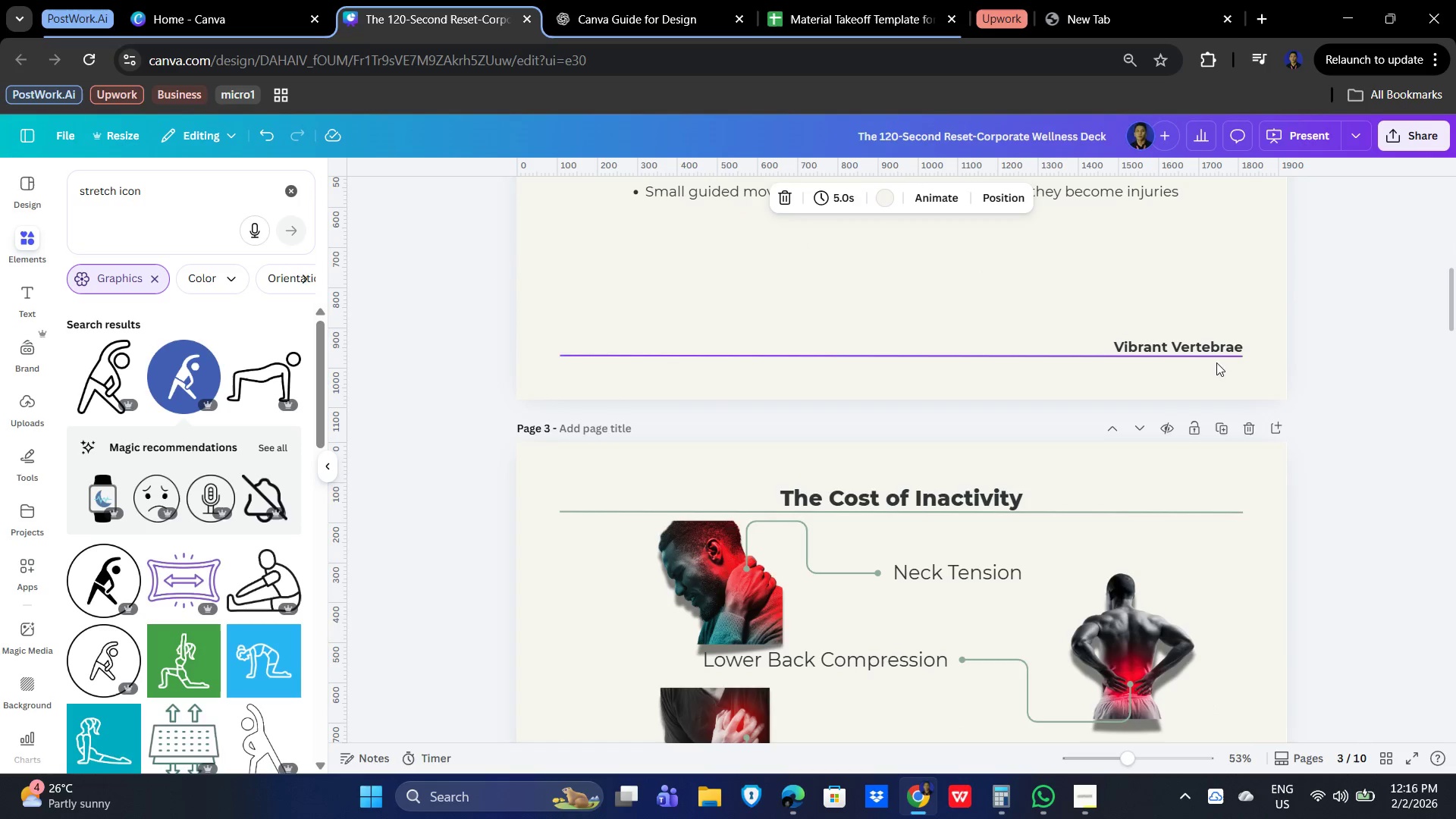 
left_click([1208, 353])
 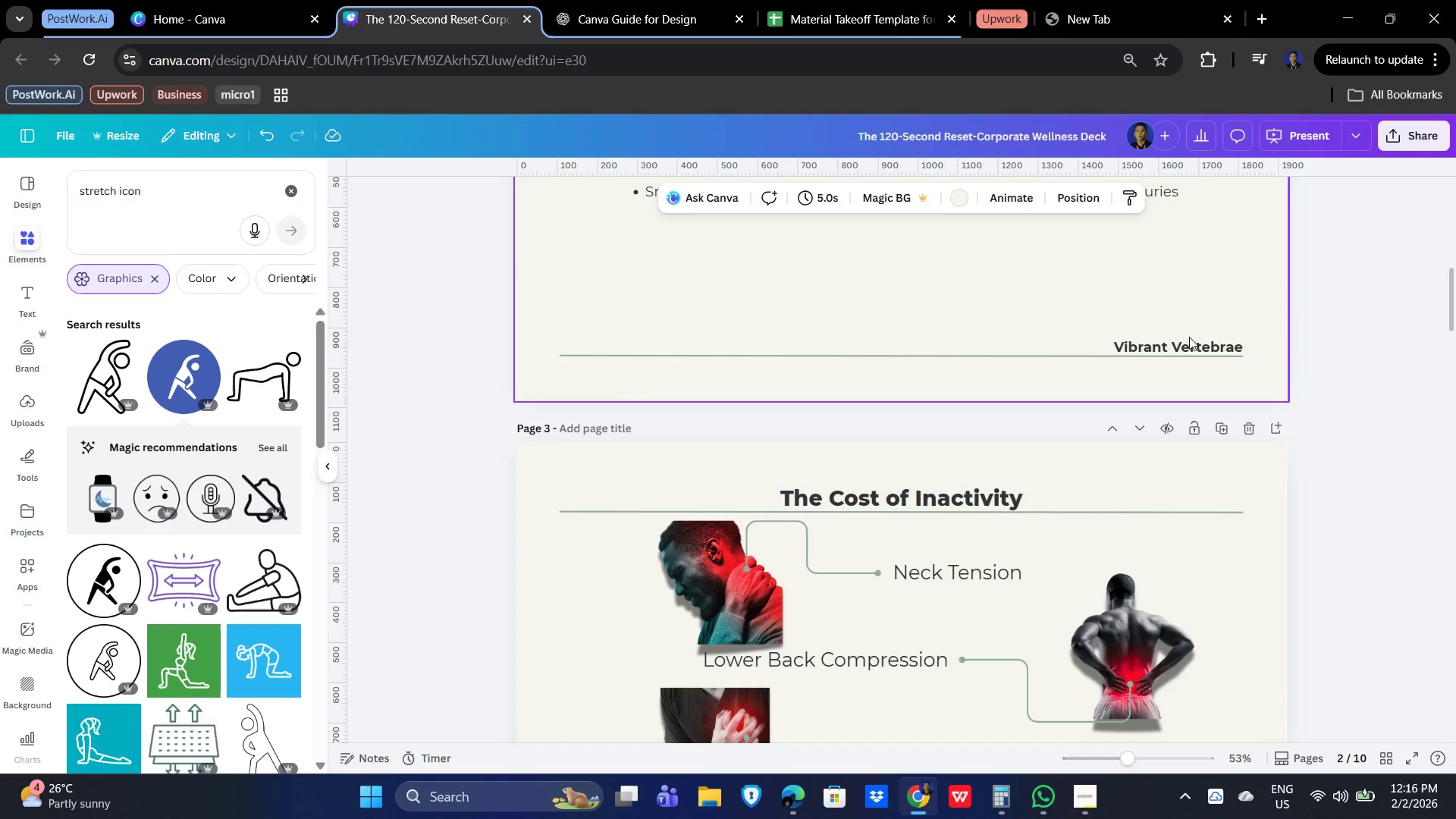 
double_click([1203, 344])
 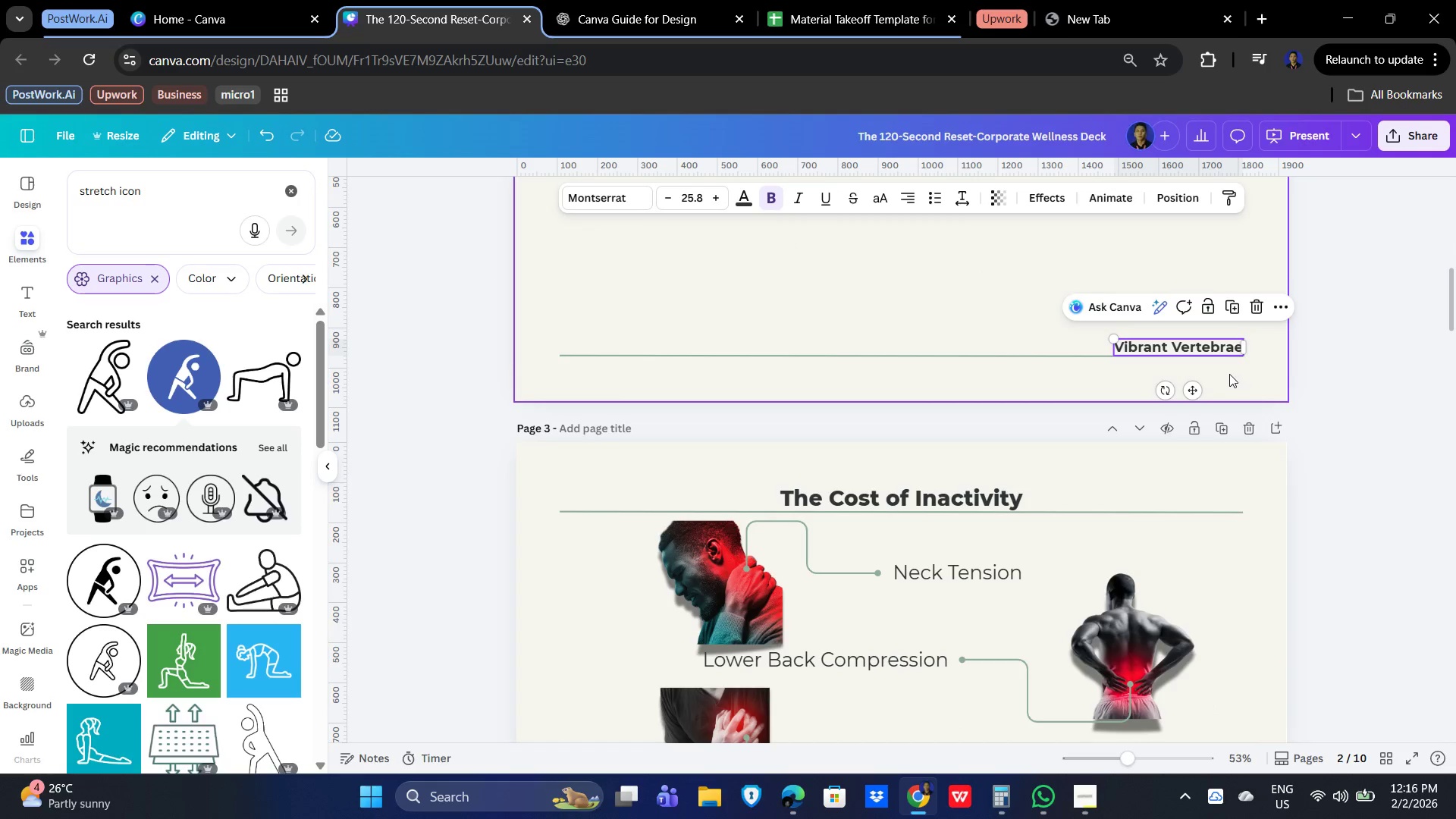 
key(Delete)
 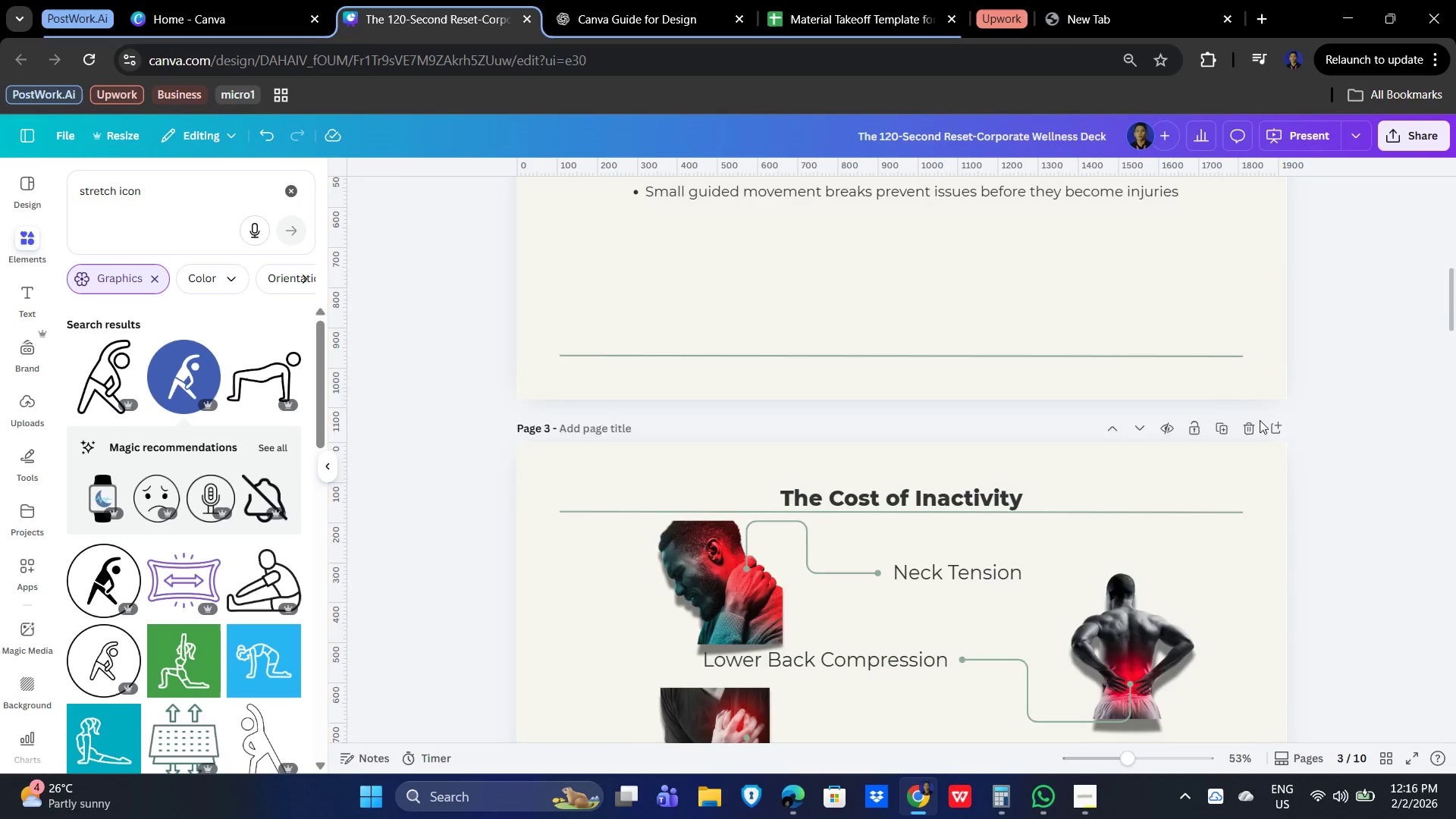 
scroll: coordinate [1262, 432], scroll_direction: down, amount: 5.0
 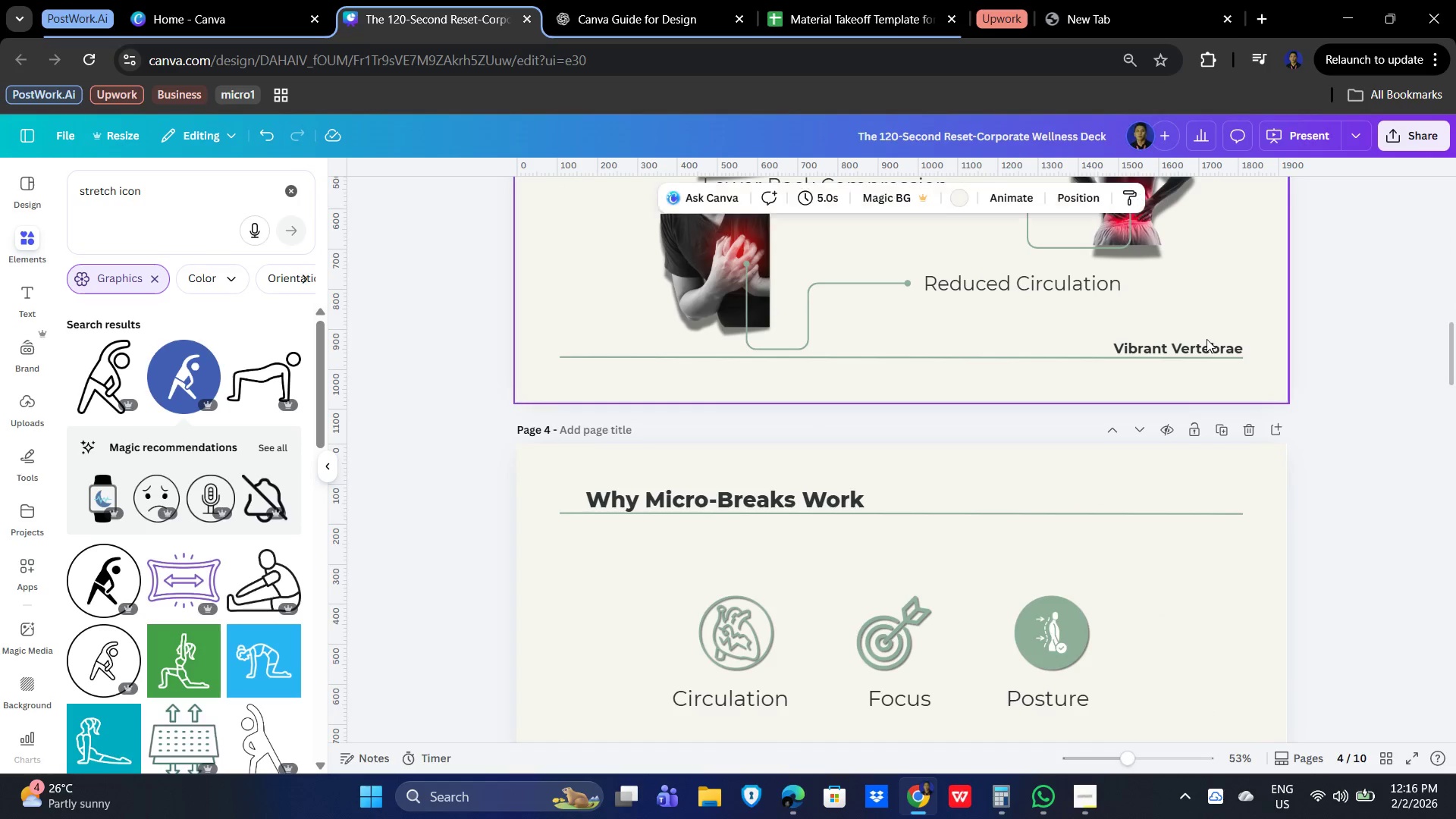 
double_click([1205, 340])
 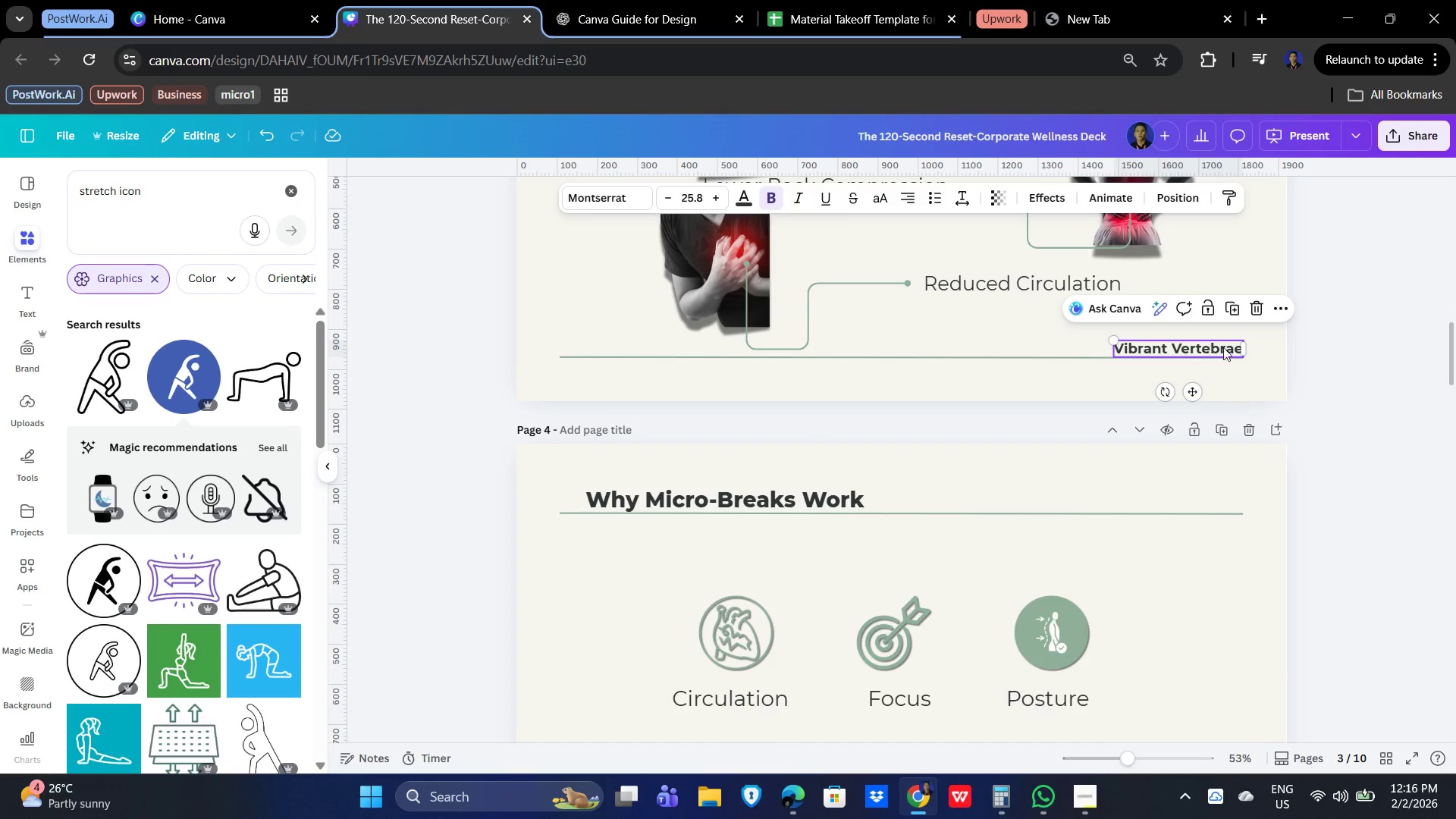 
key(Delete)
 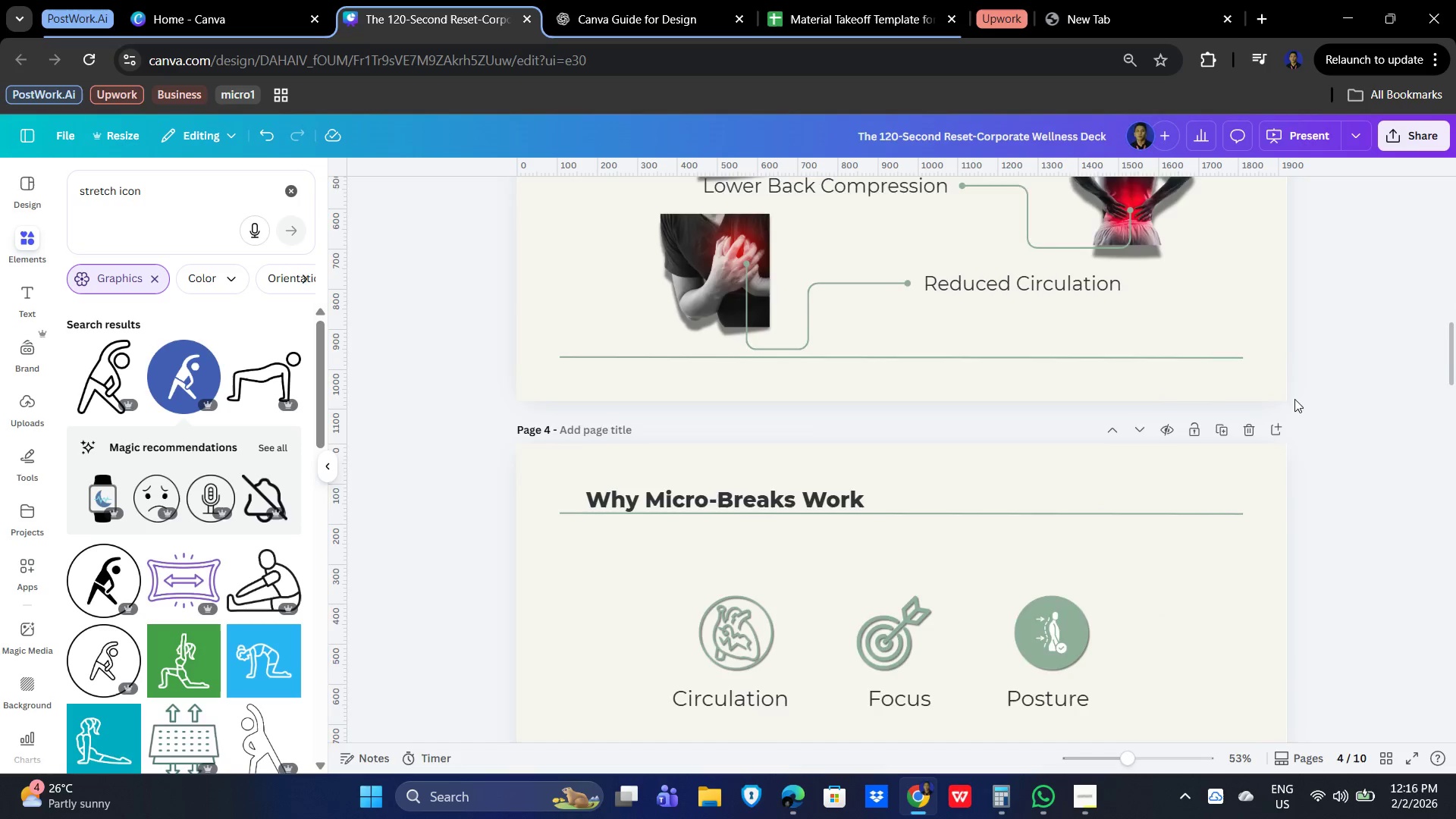 
scroll: coordinate [1200, 466], scroll_direction: down, amount: 7.0
 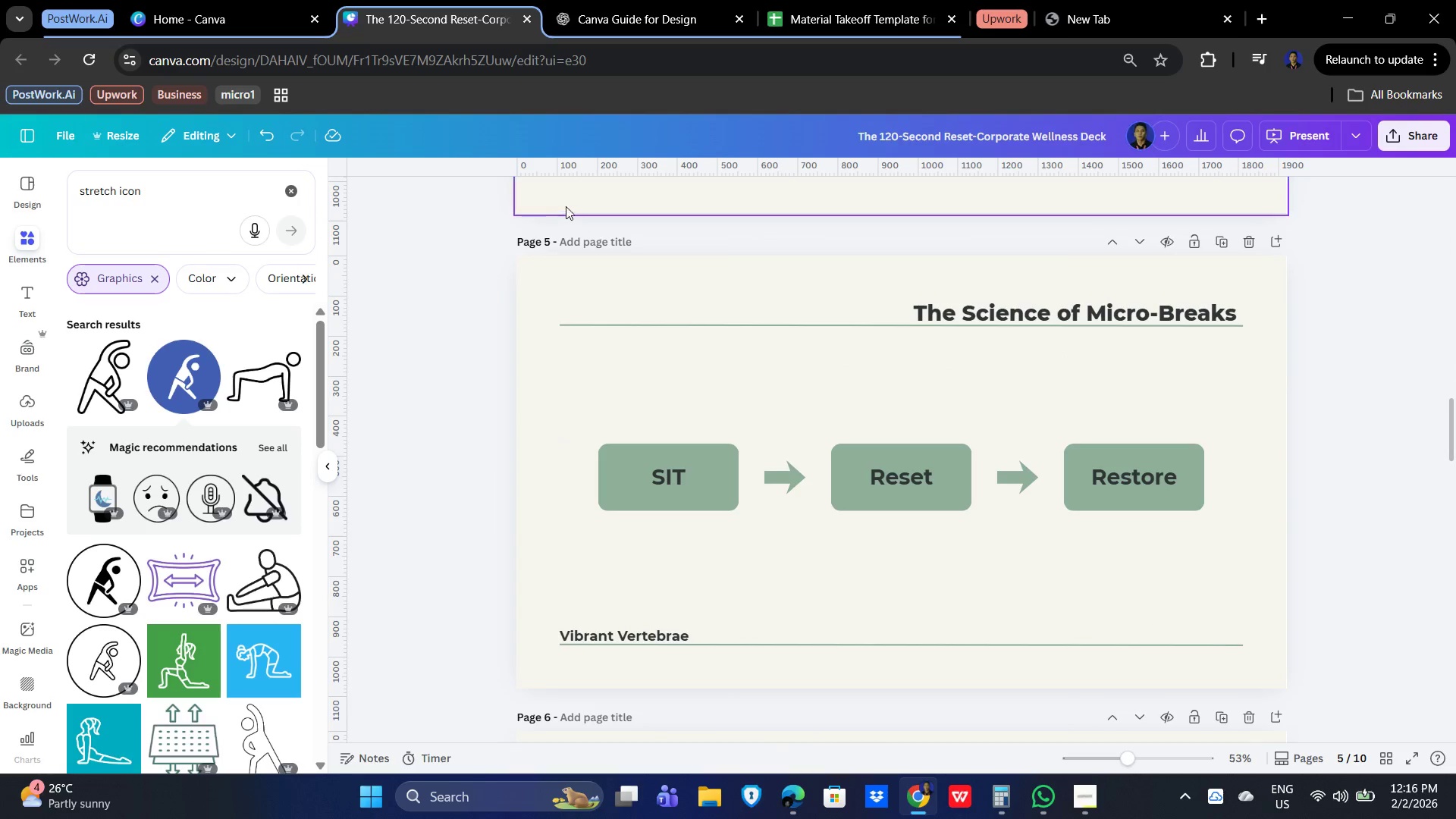 
scroll: coordinate [645, 292], scroll_direction: up, amount: 2.0
 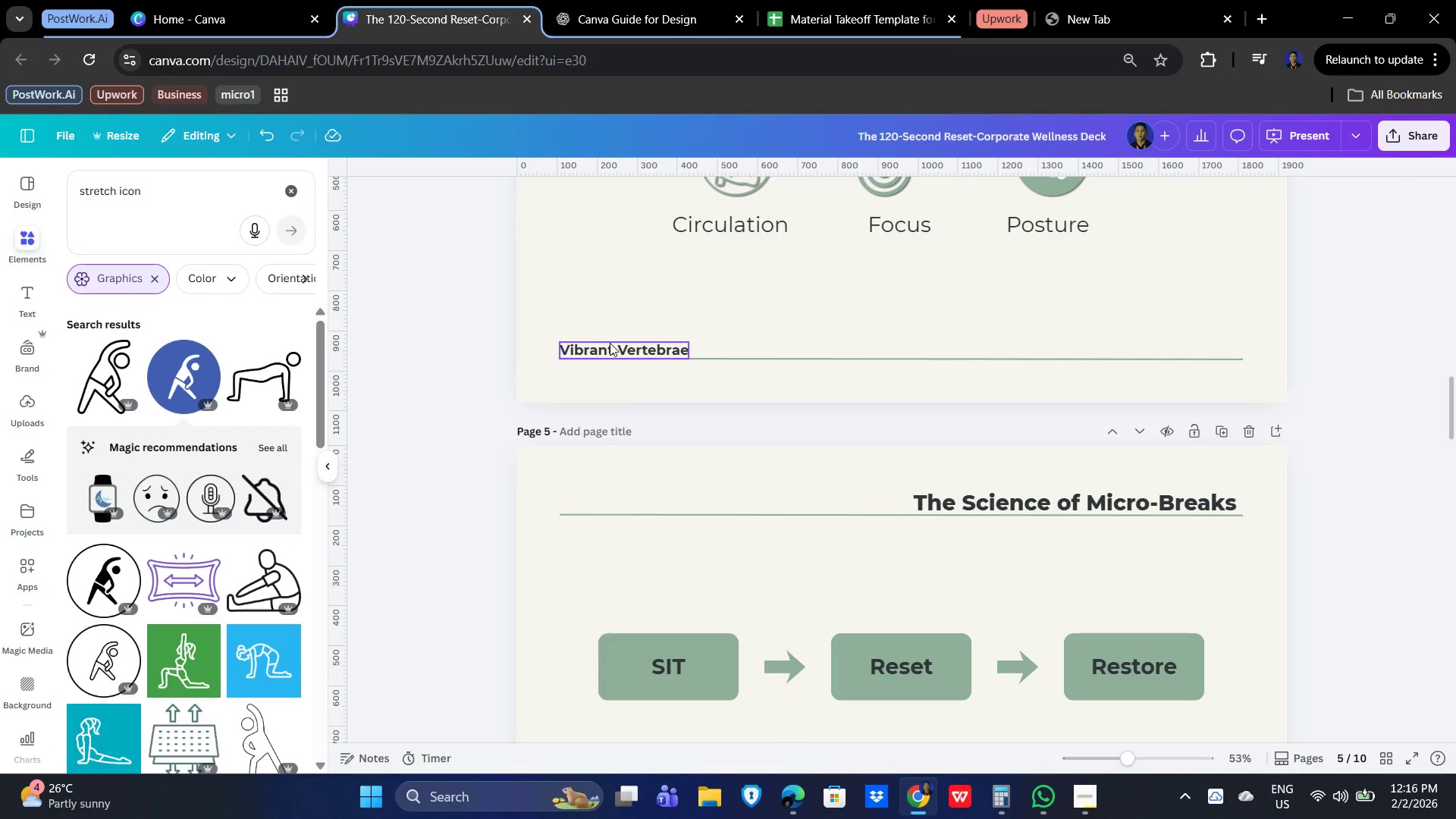 
left_click([610, 343])
 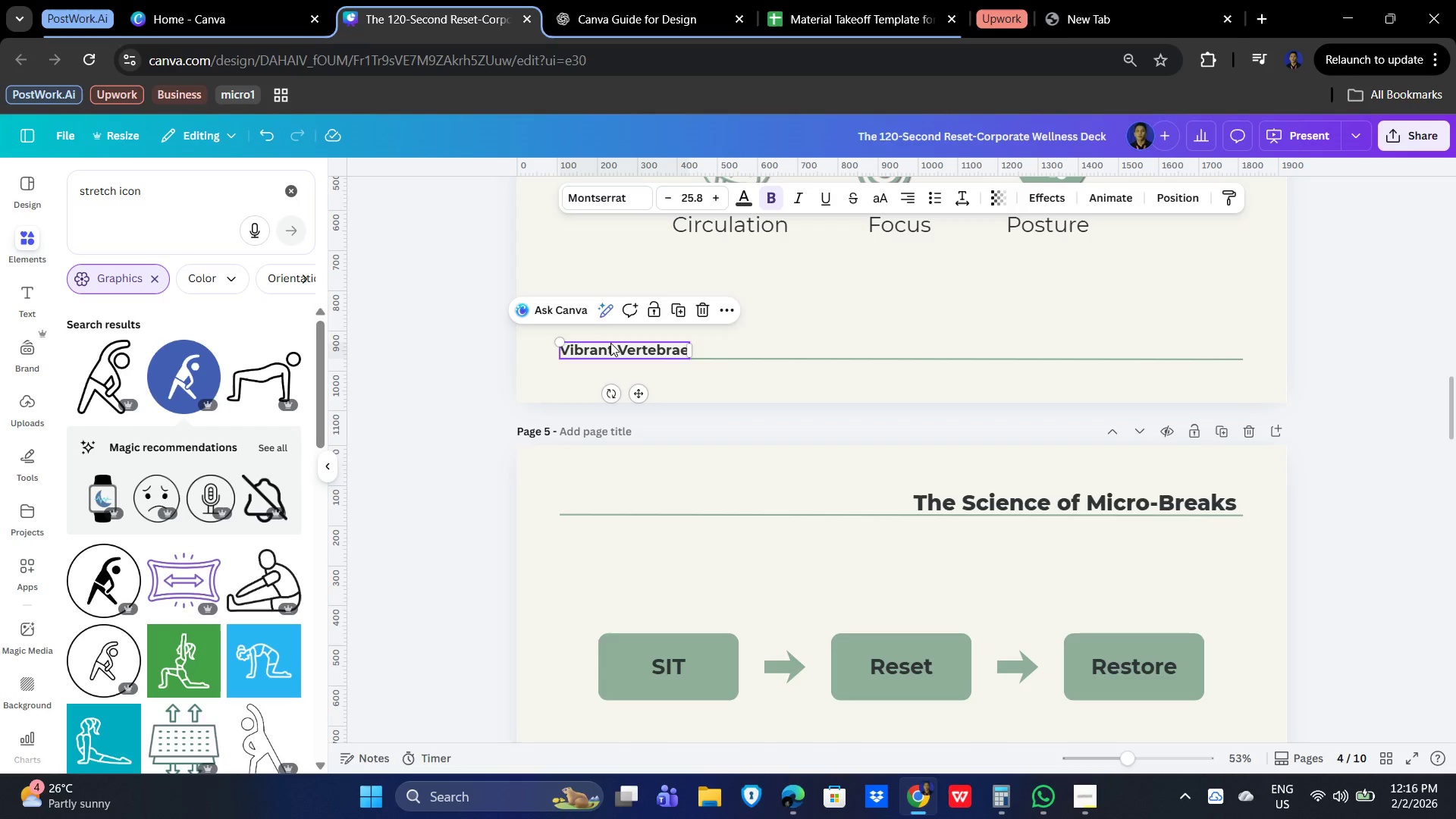 
key(Delete)
 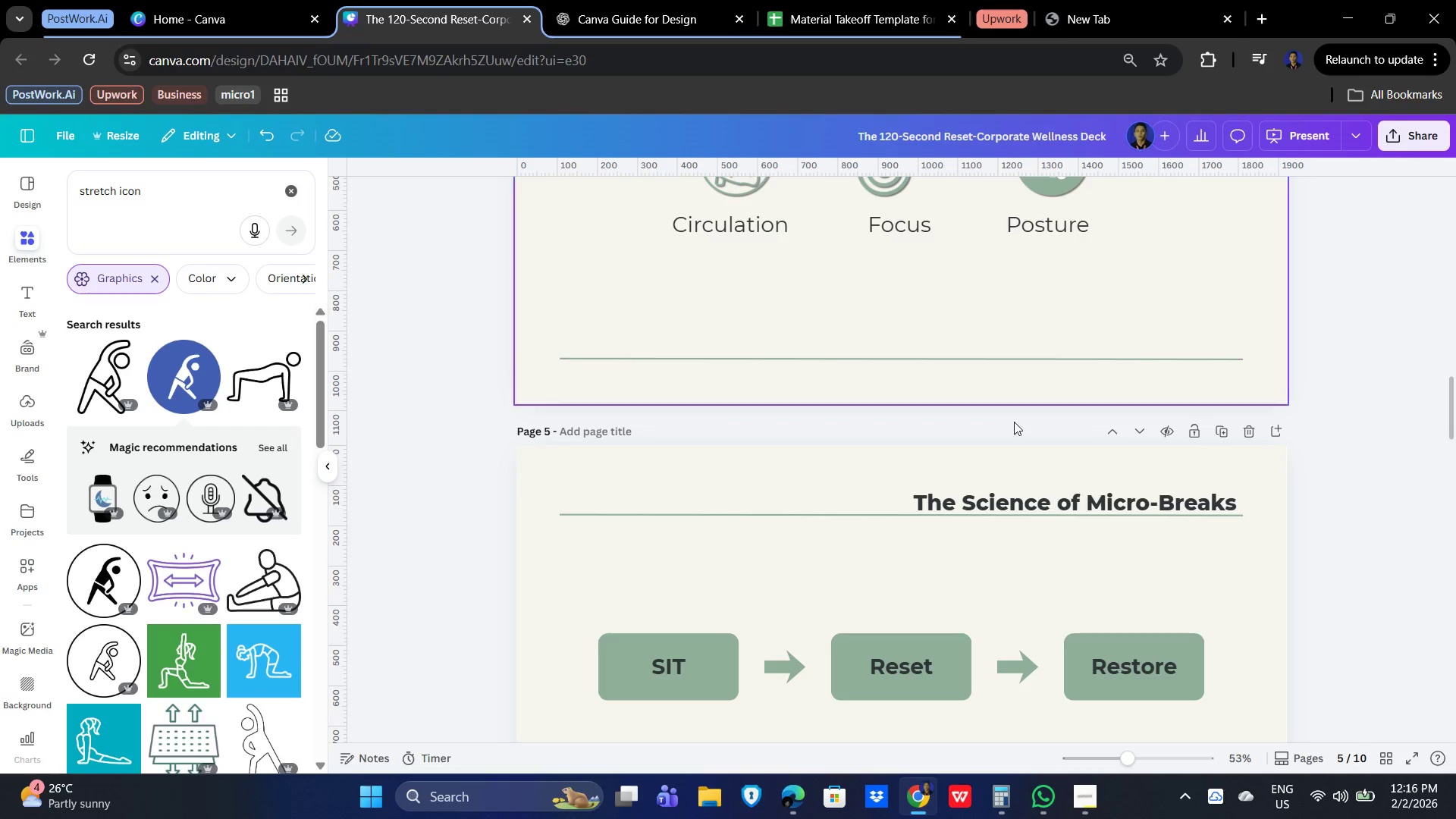 
scroll: coordinate [1204, 465], scroll_direction: down, amount: 5.0
 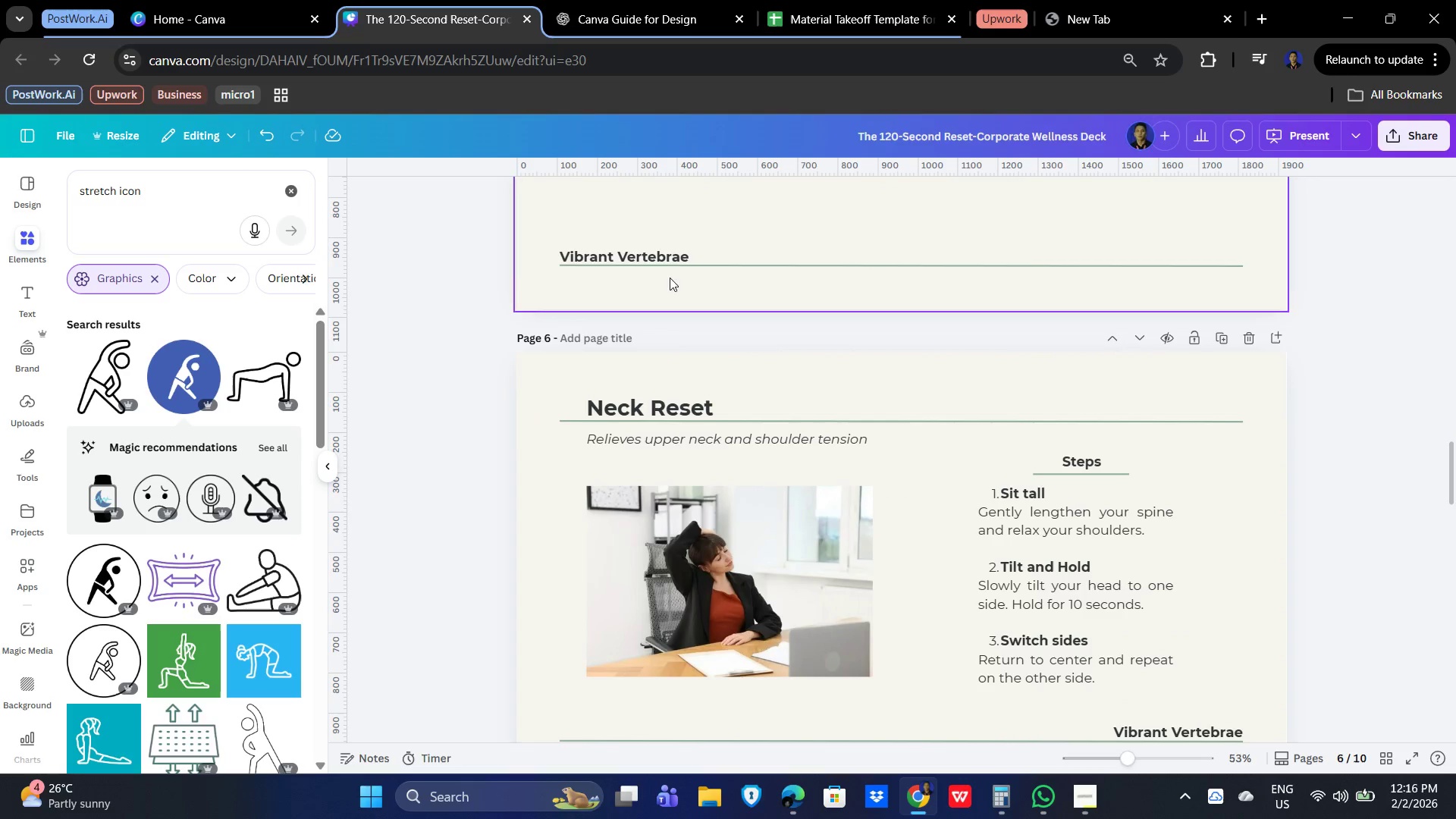 
left_click([645, 256])
 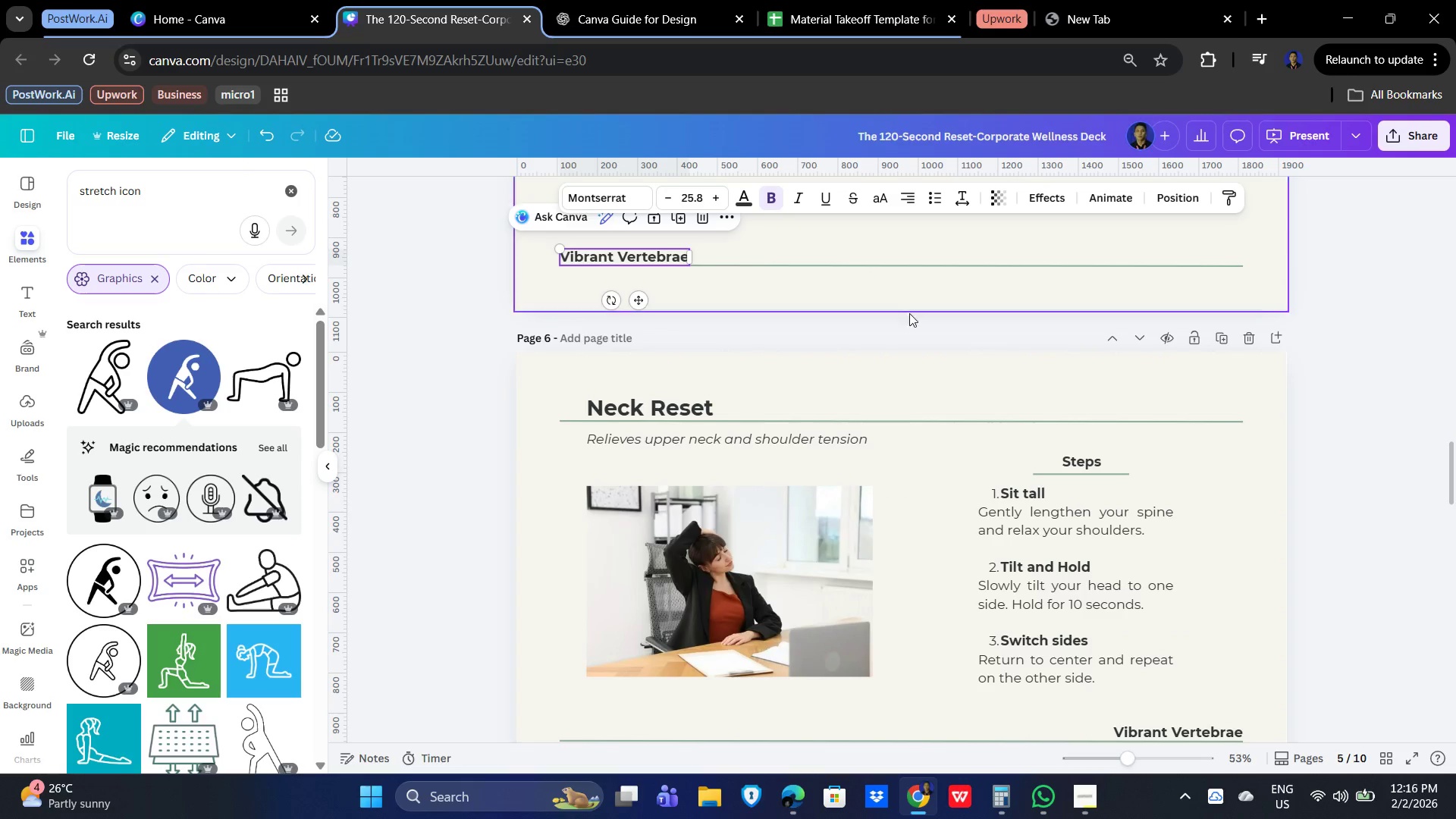 
key(Delete)
 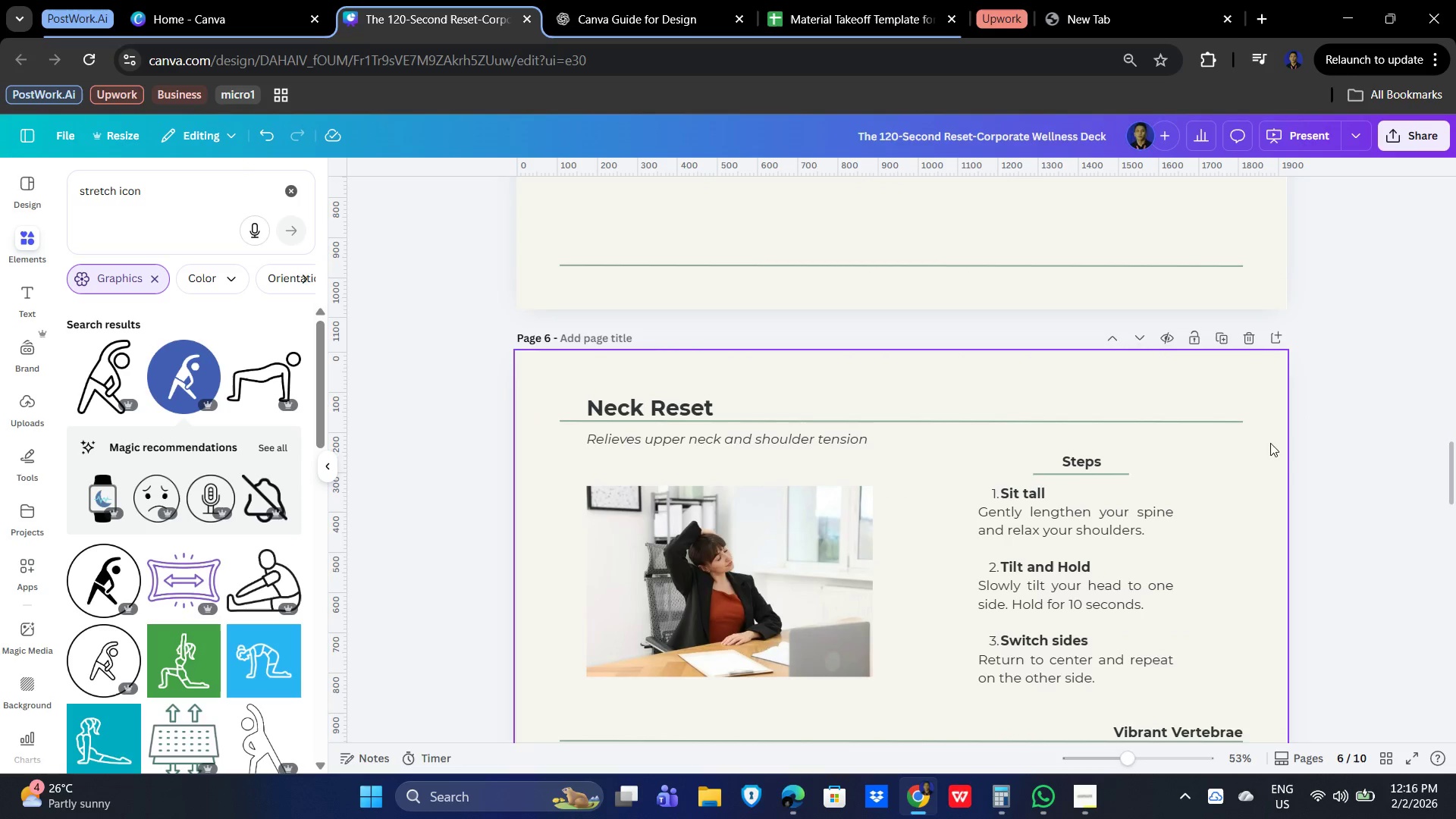 
scroll: coordinate [1287, 465], scroll_direction: down, amount: 5.0
 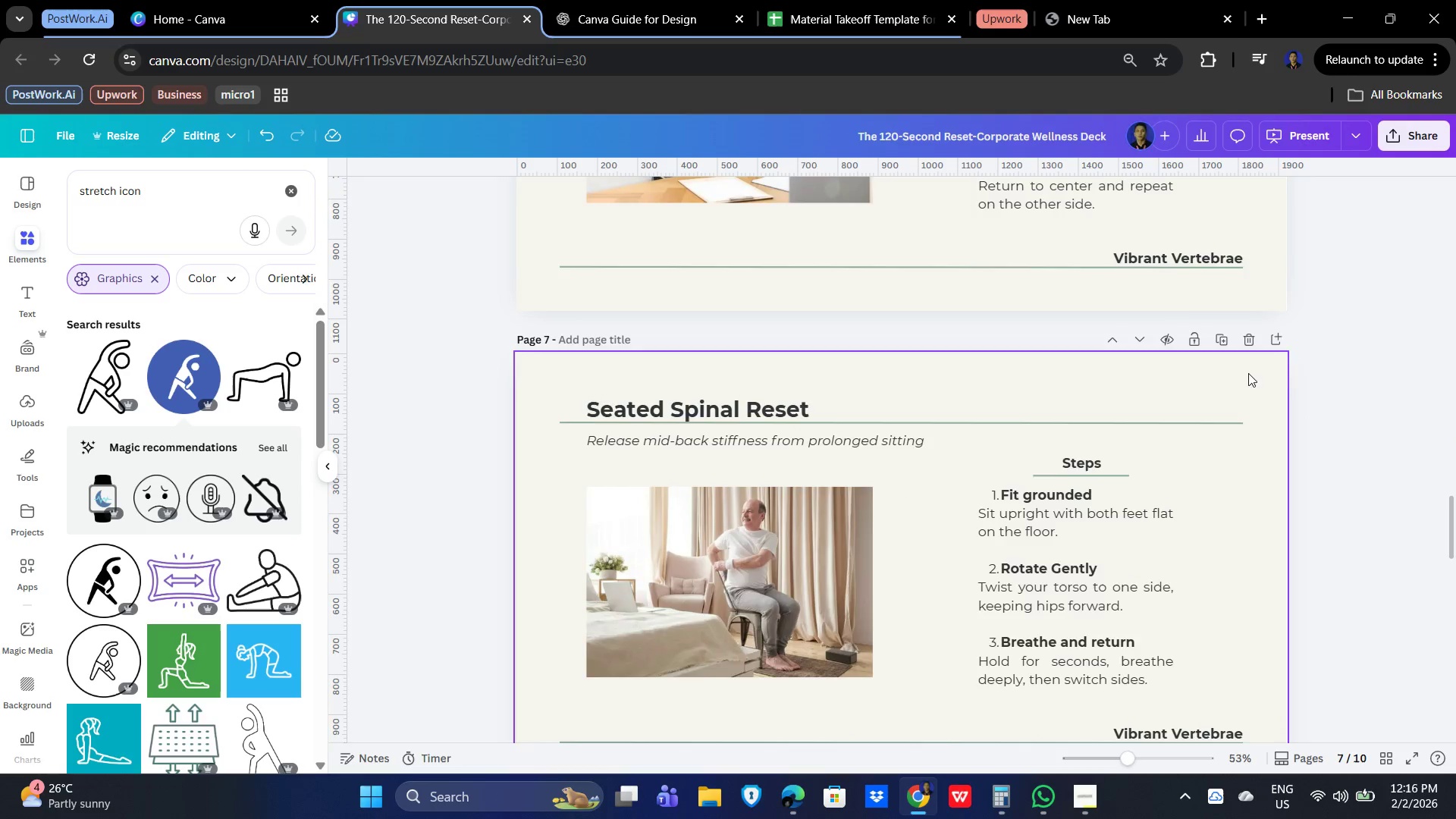 
scroll: coordinate [1246, 380], scroll_direction: up, amount: 2.0
 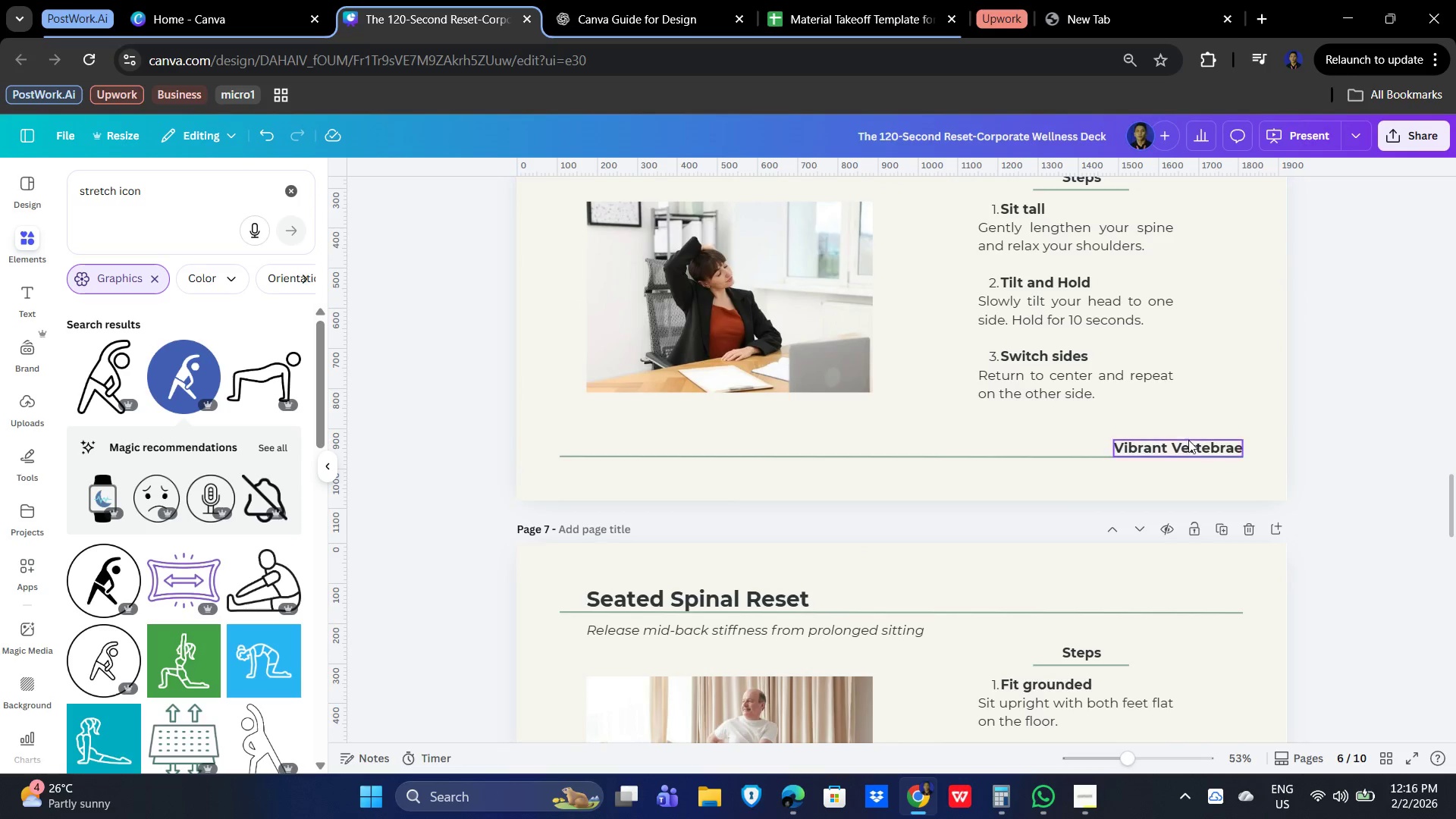 
left_click([1190, 444])
 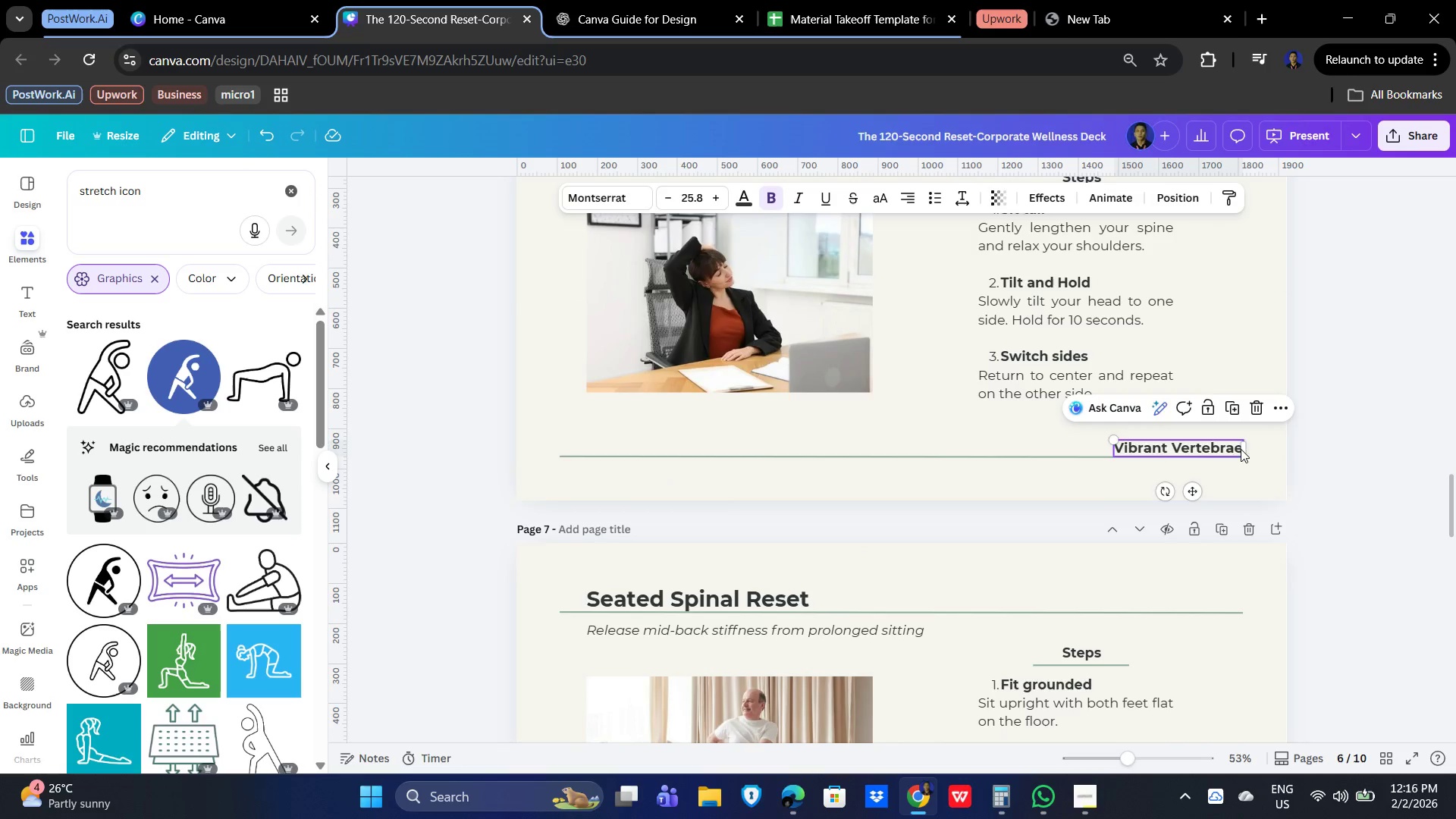 
key(Delete)
 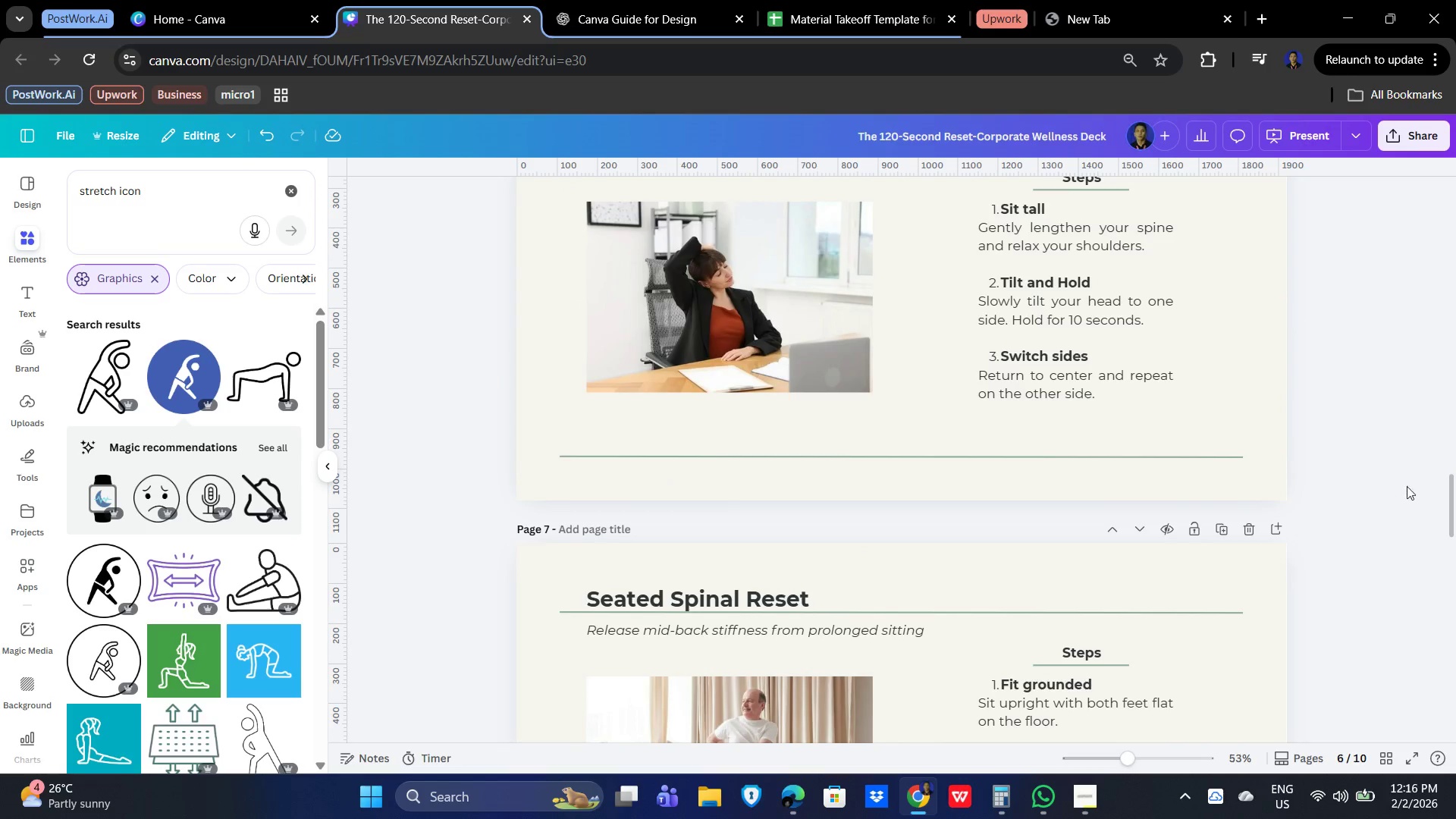 
scroll: coordinate [1411, 493], scroll_direction: down, amount: 4.0
 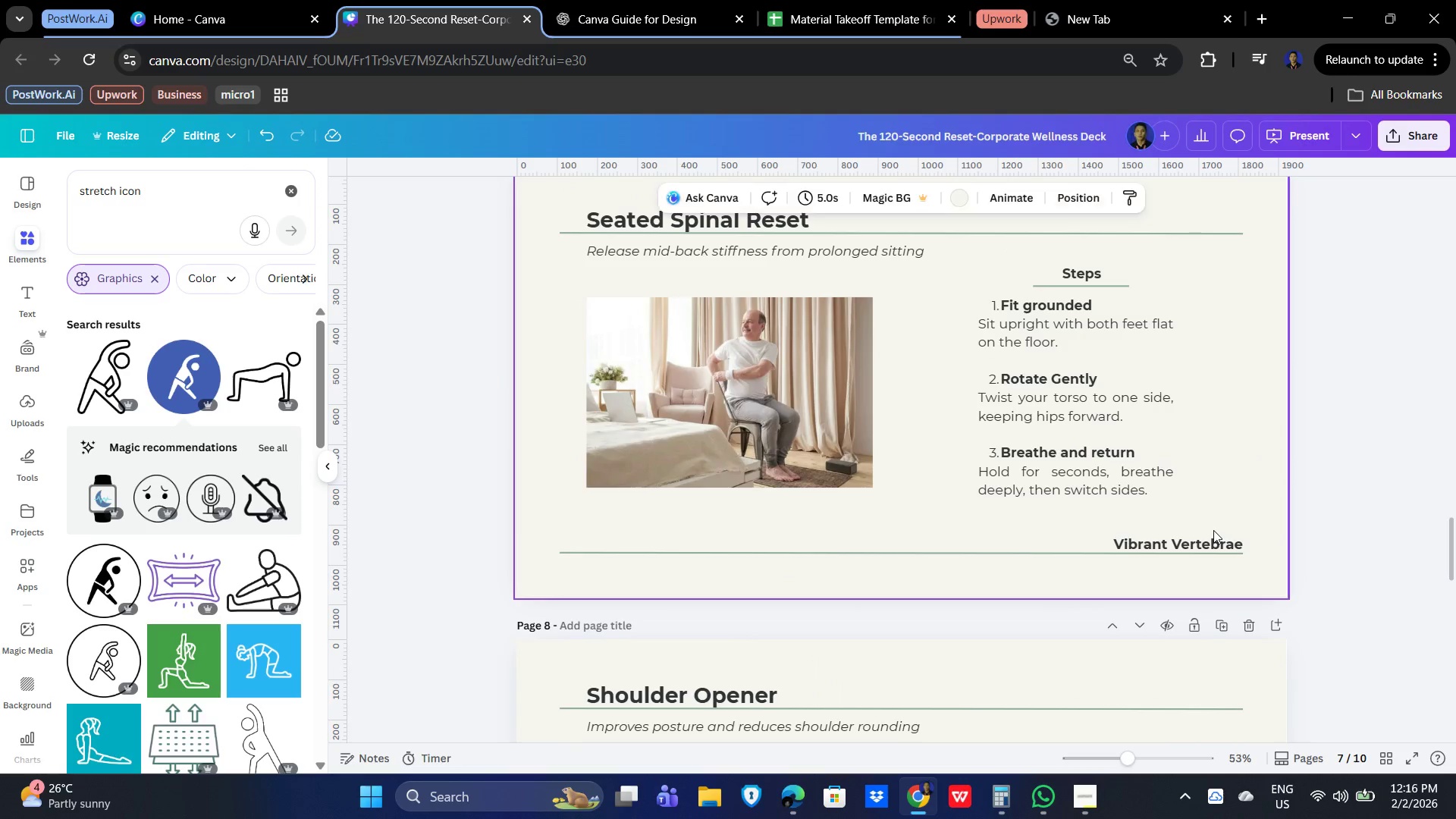 
double_click([1203, 541])
 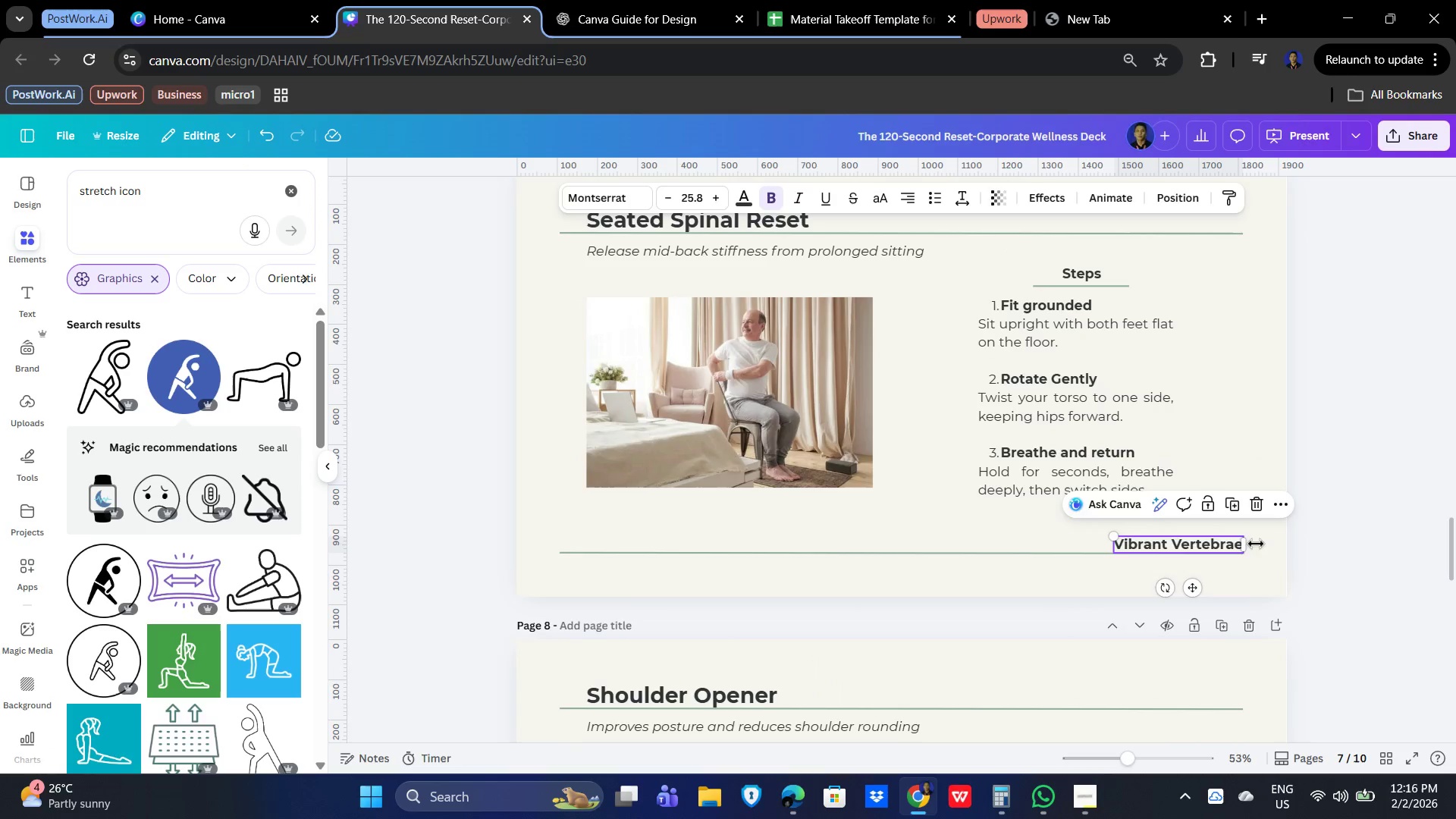 
key(Delete)
 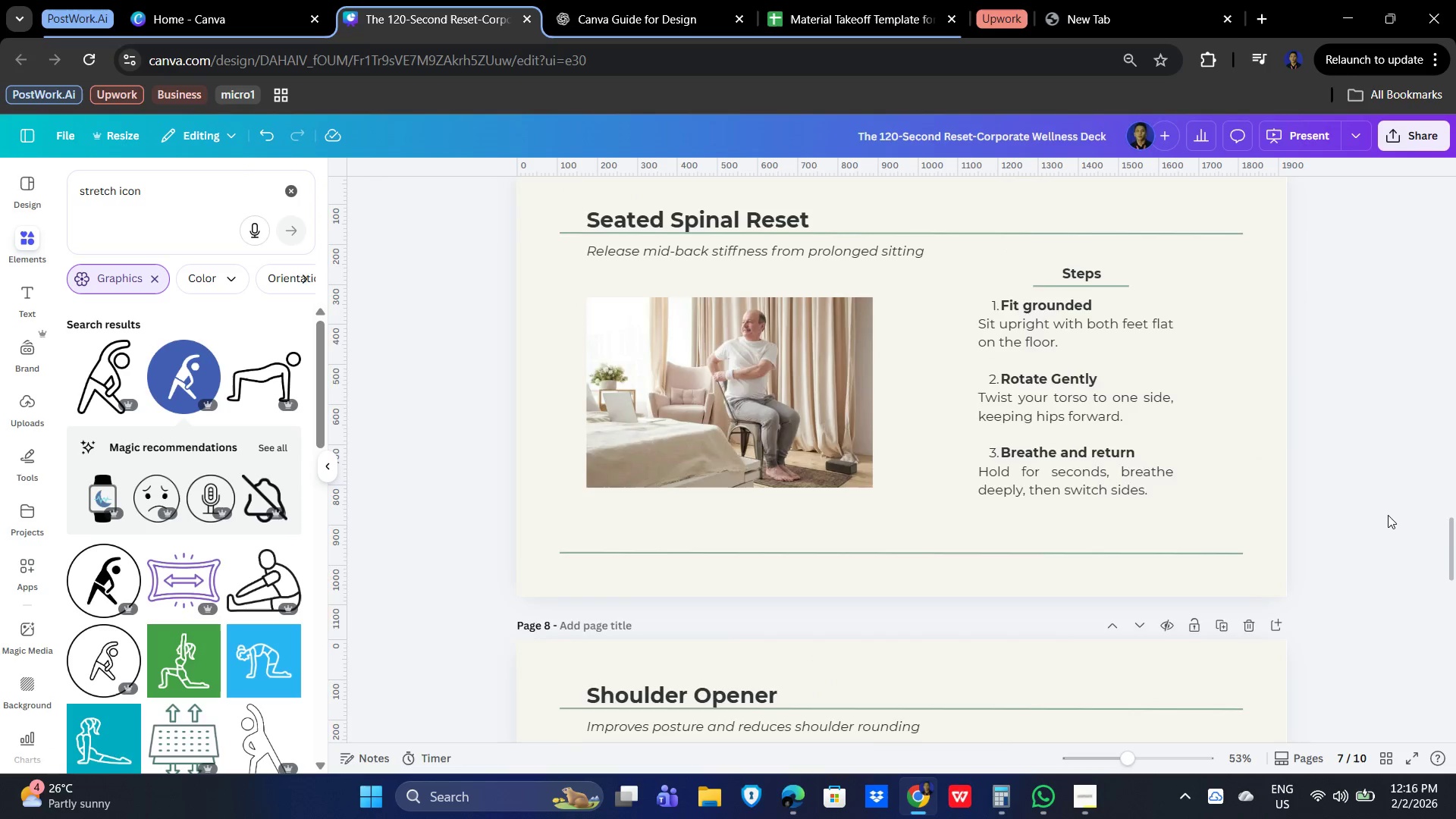 
scroll: coordinate [1382, 515], scroll_direction: down, amount: 5.0
 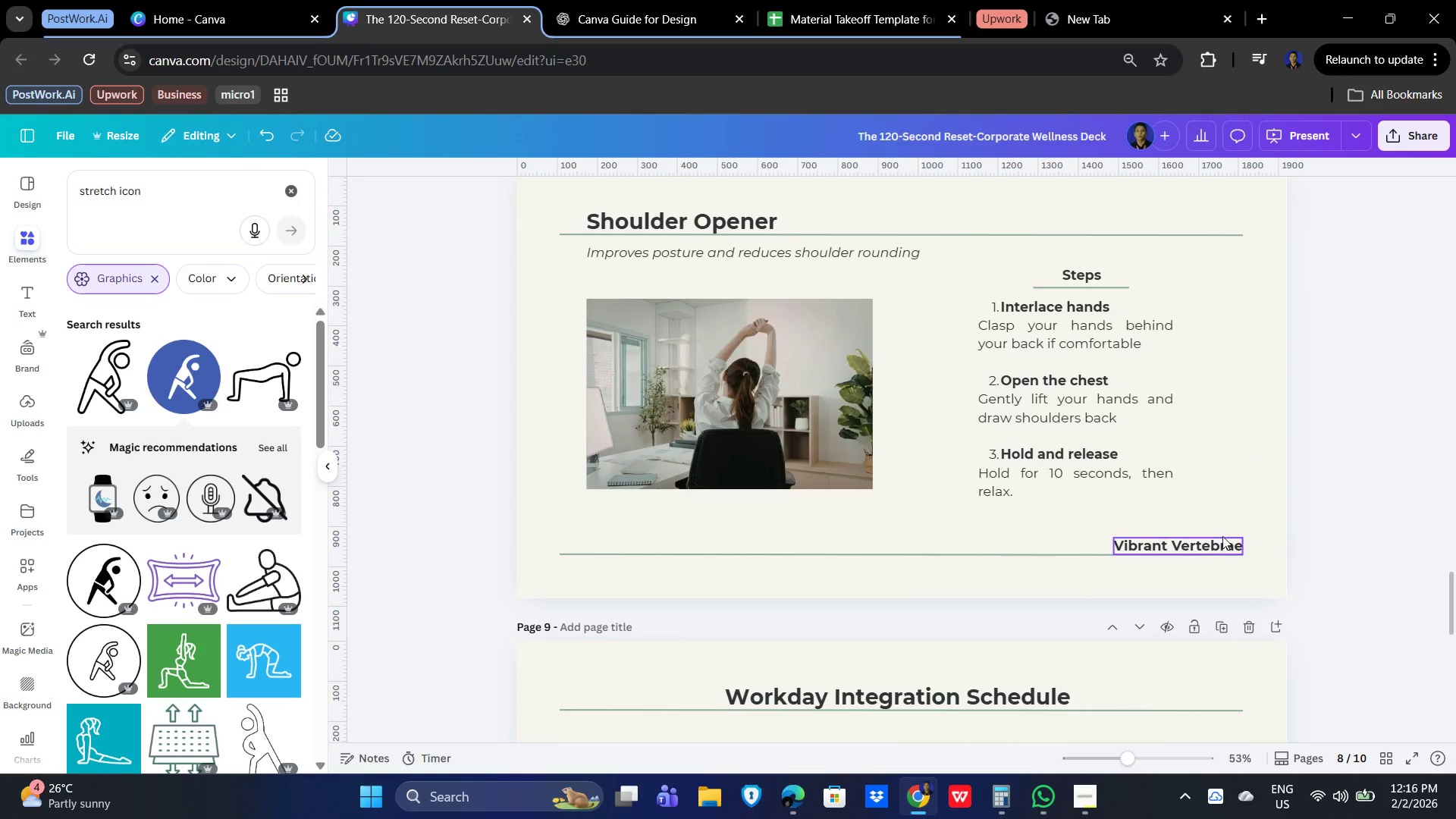 
left_click([1198, 538])
 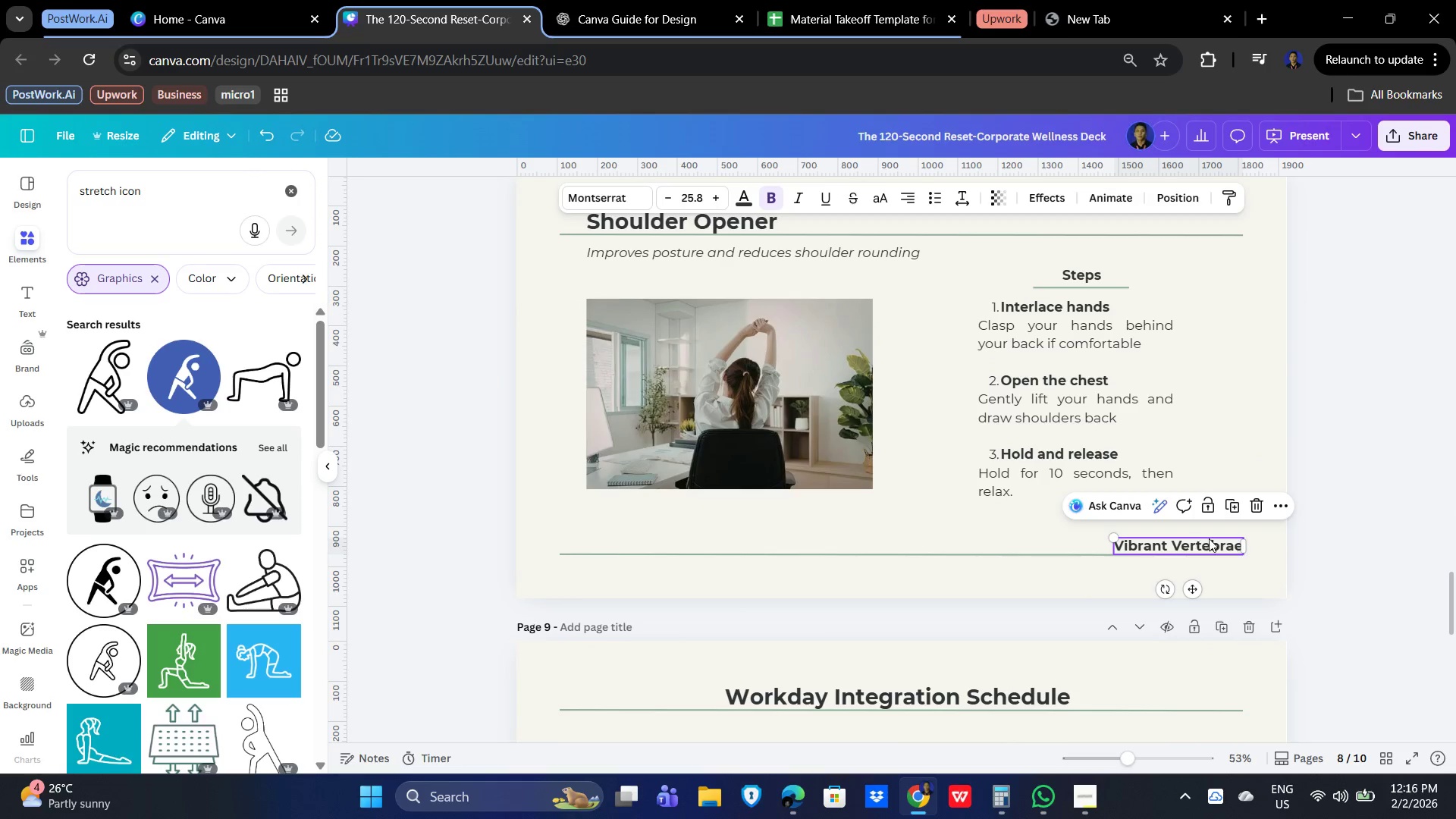 
key(Delete)
 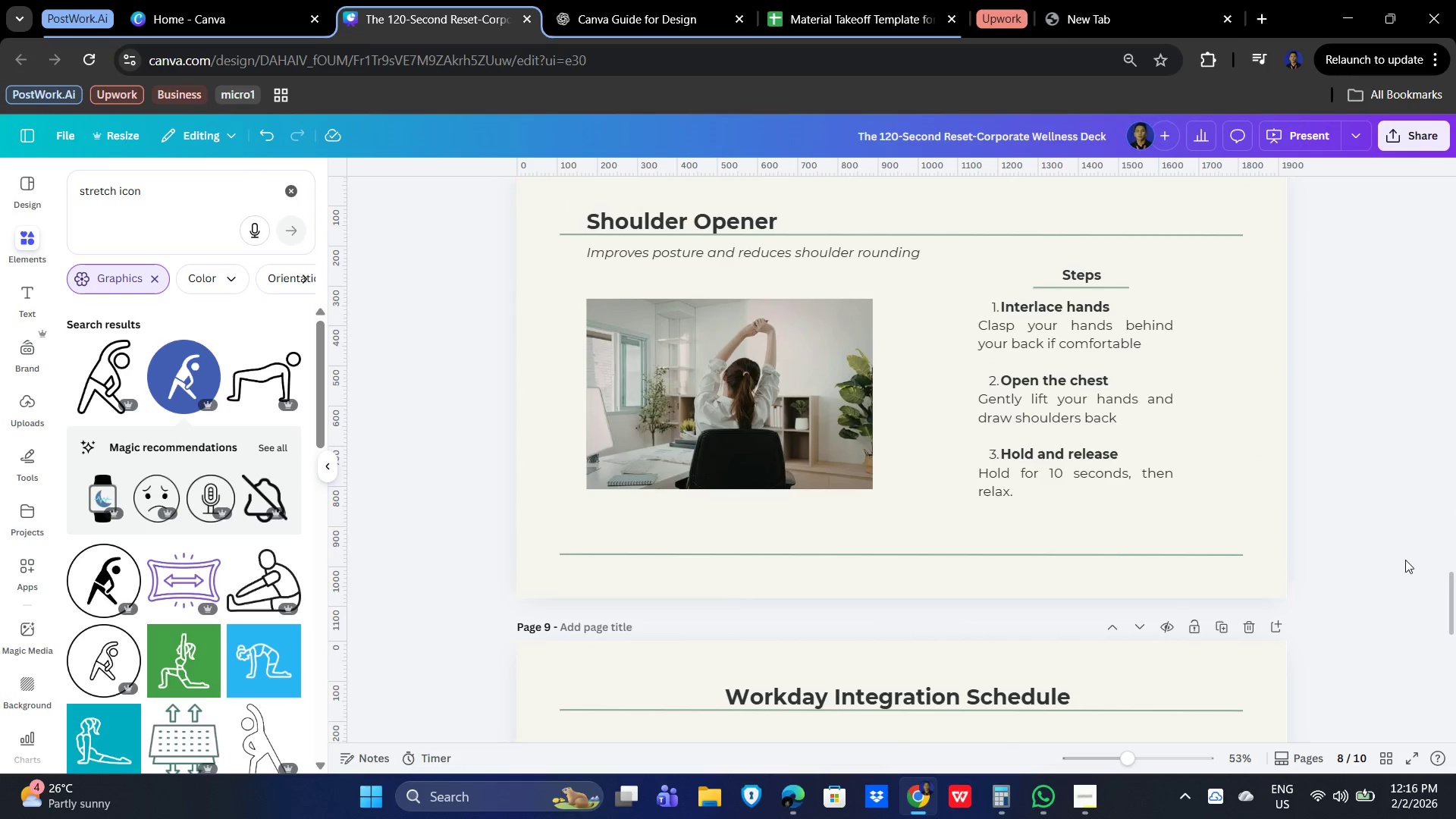 
scroll: coordinate [1405, 560], scroll_direction: down, amount: 7.0
 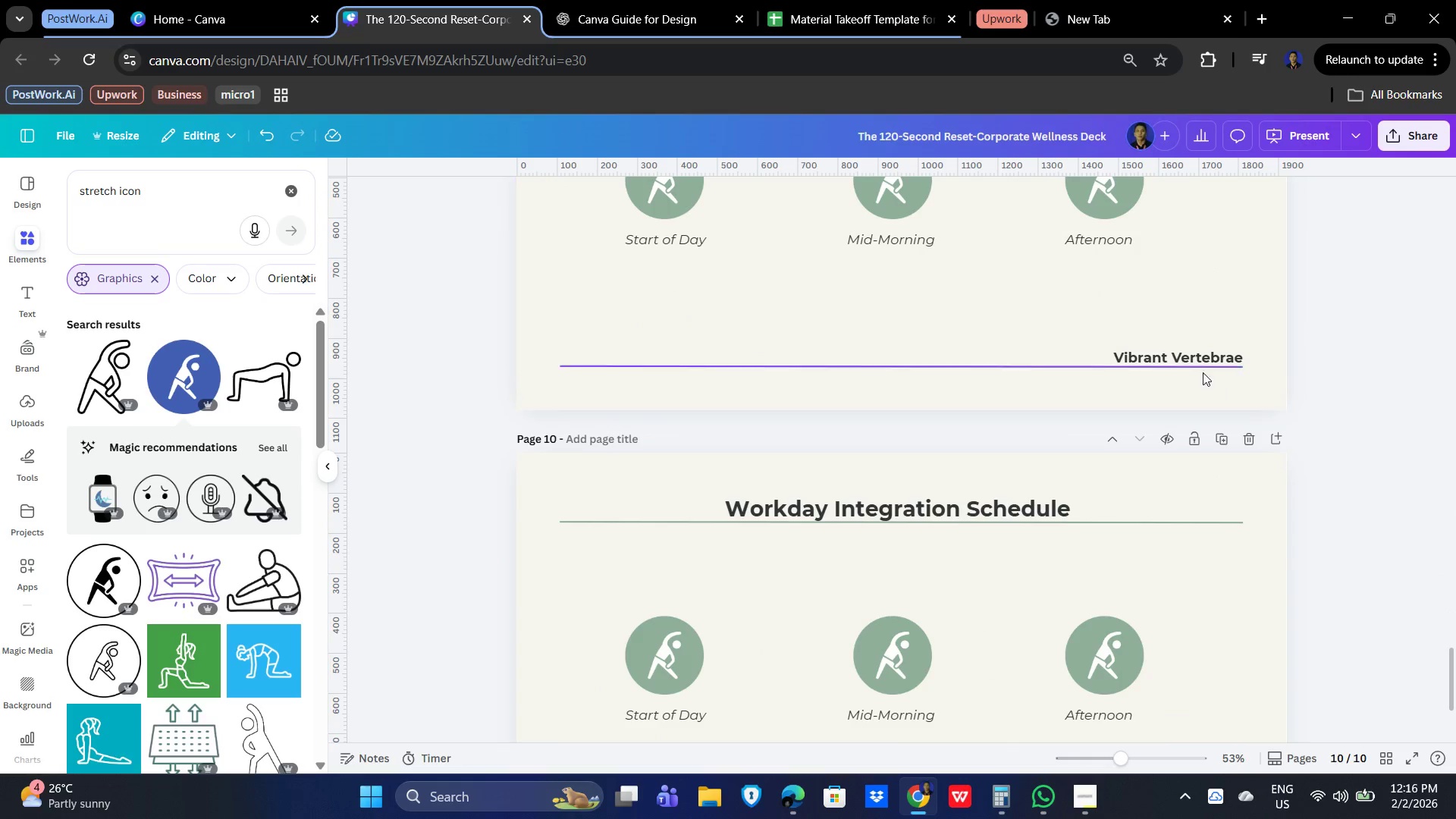 
left_click([1197, 356])
 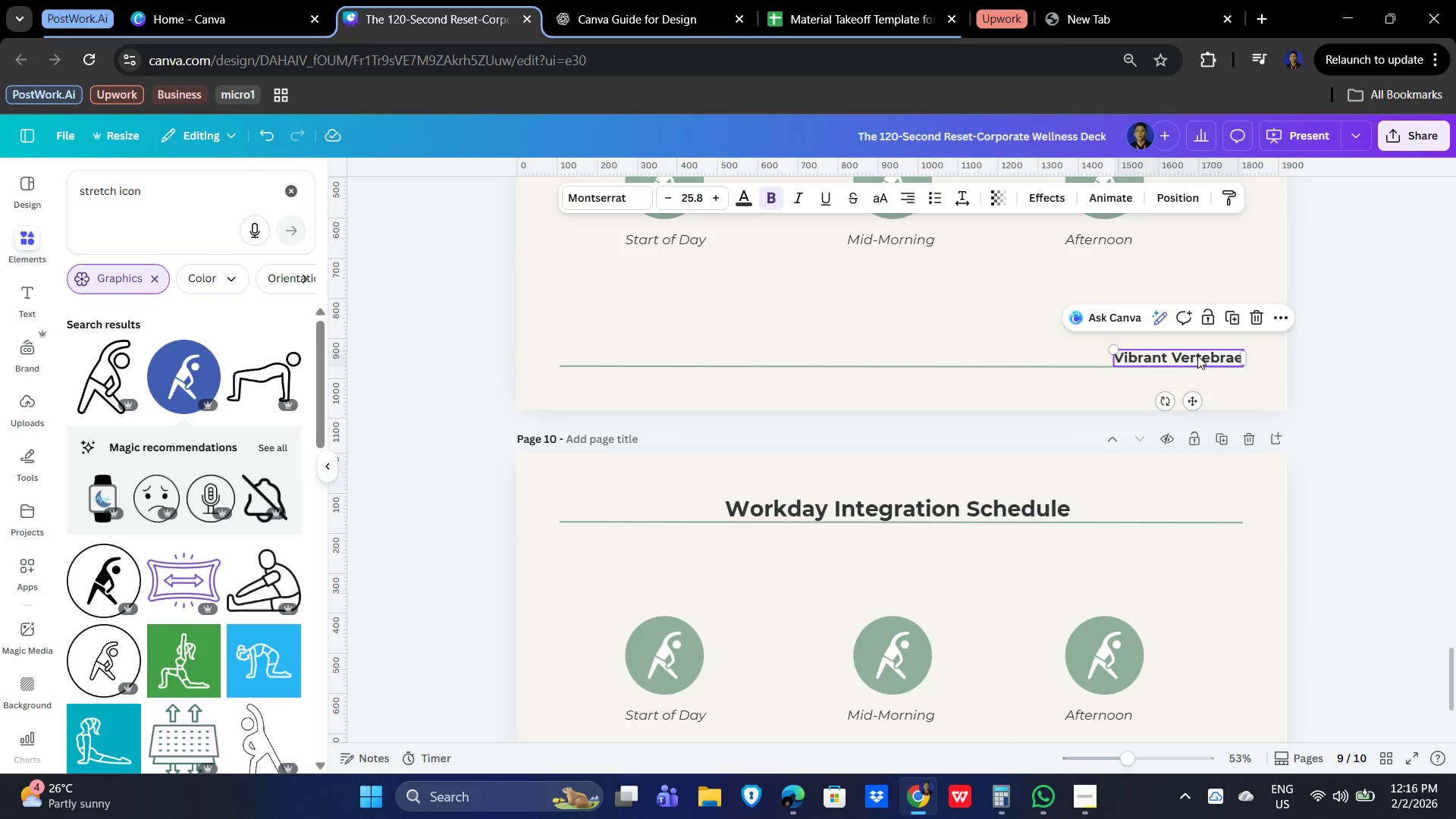 
key(Delete)
 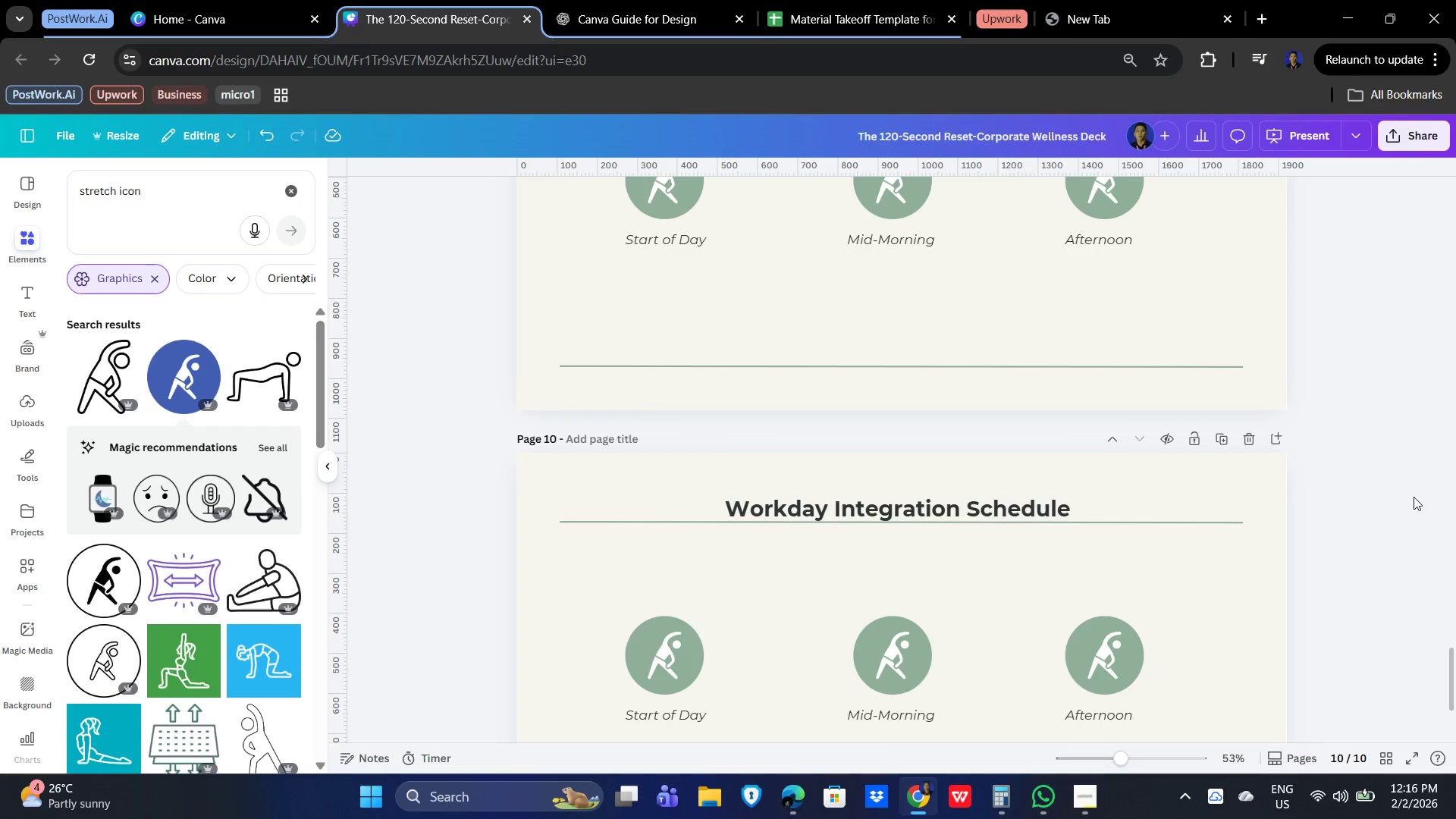 
scroll: coordinate [1415, 516], scroll_direction: down, amount: 6.0
 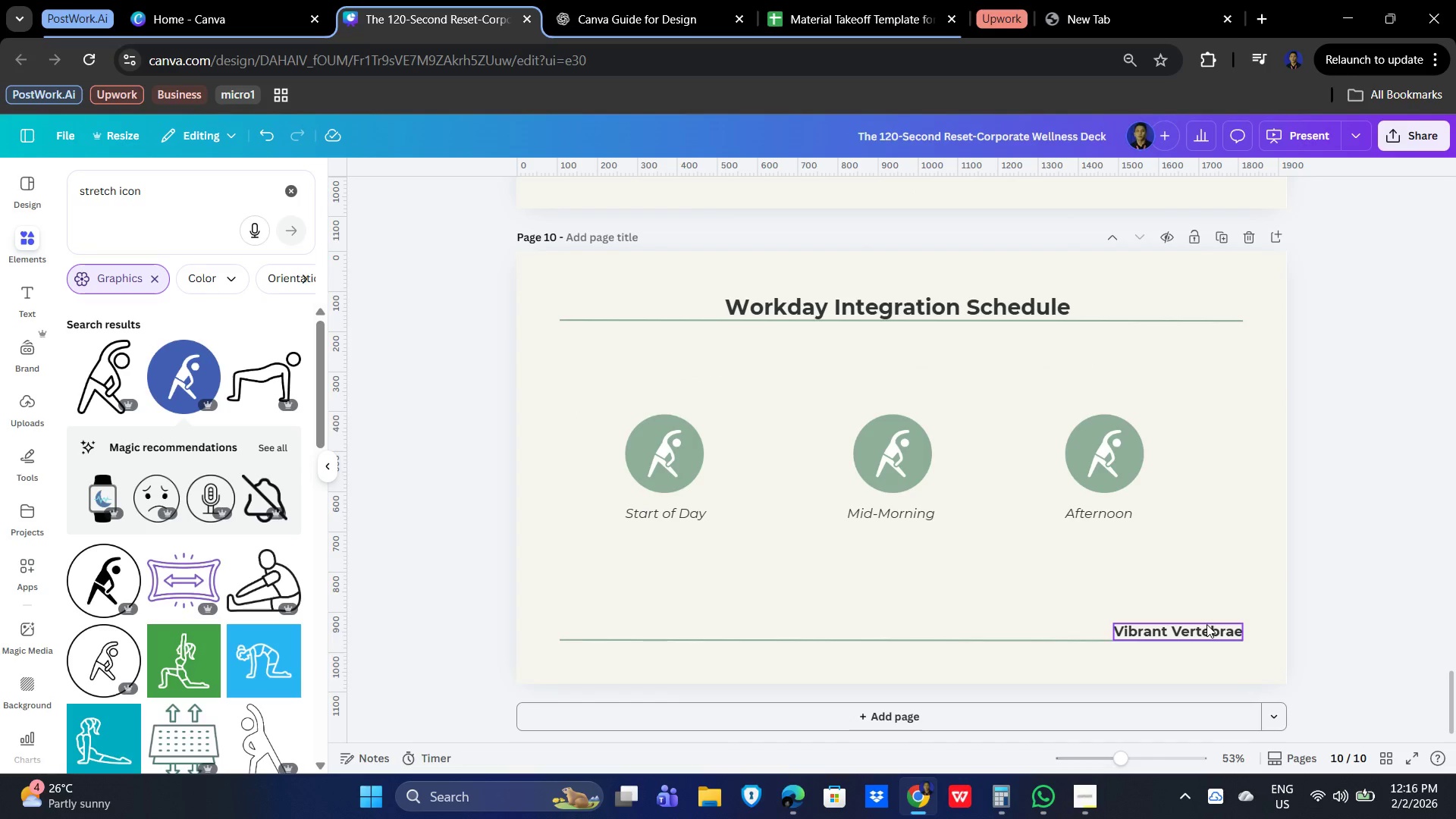 
left_click([1398, 425])
 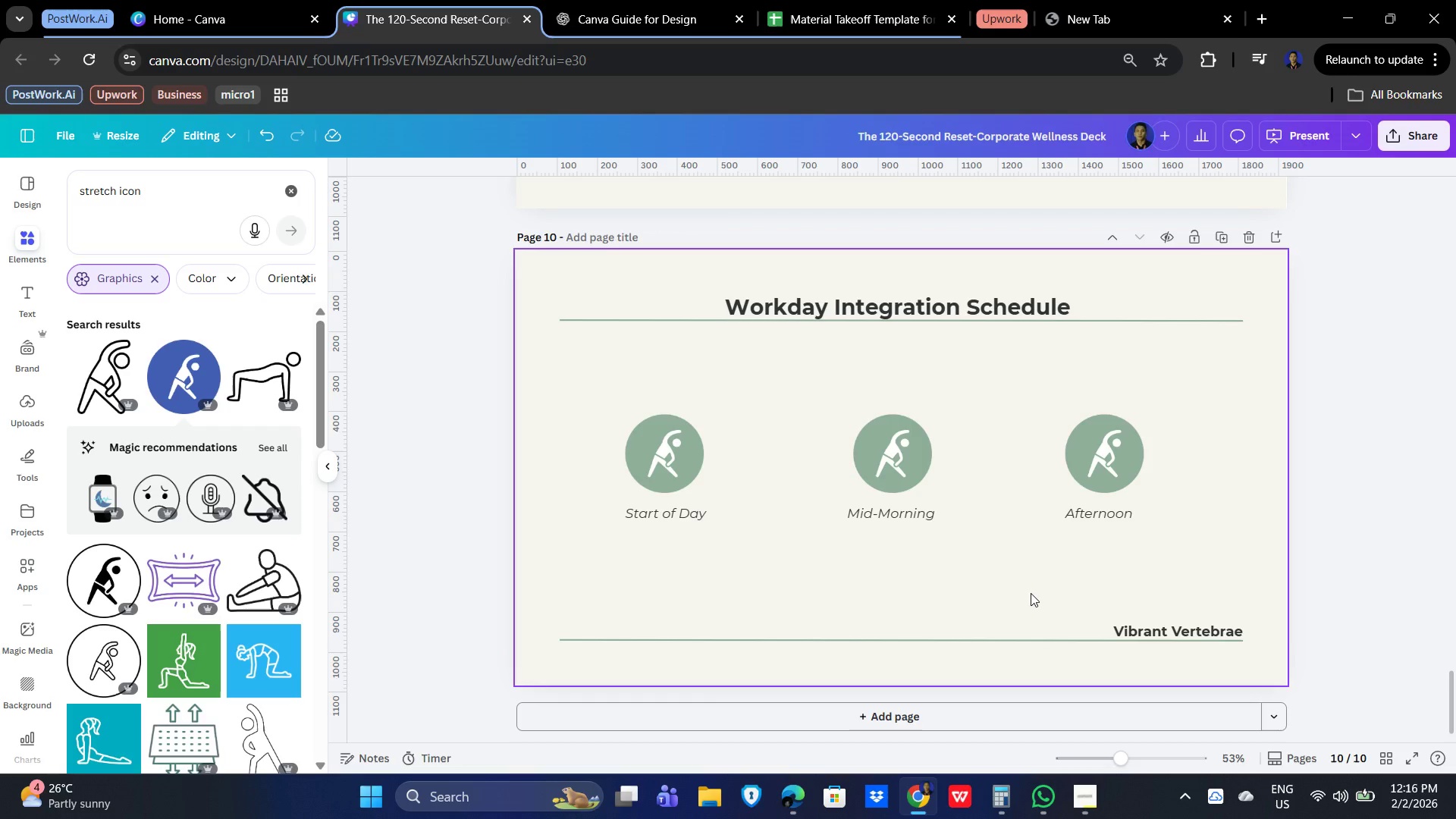 
wait(18.95)
 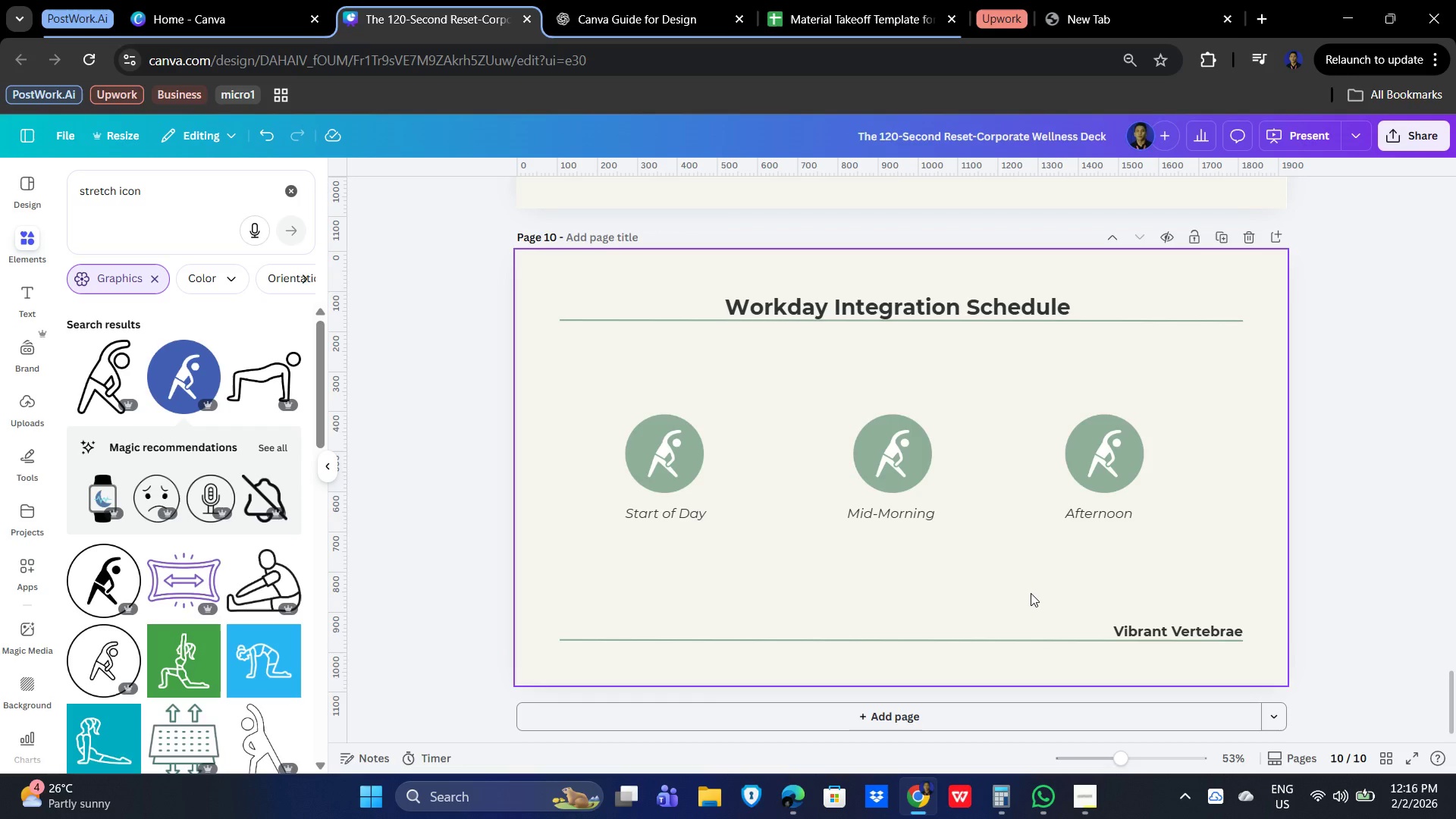 
double_click([981, 305])
 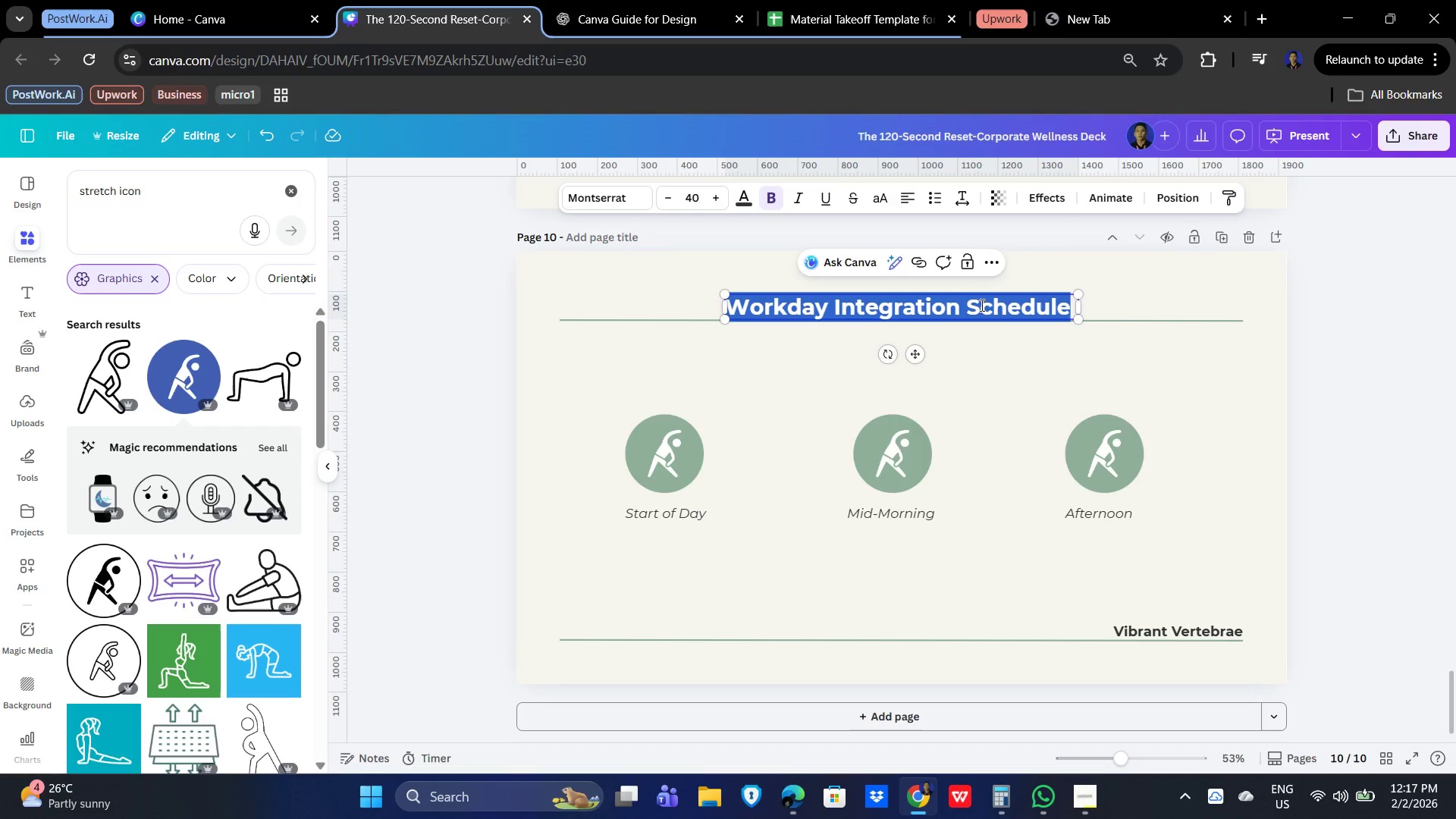 
triple_click([981, 305])
 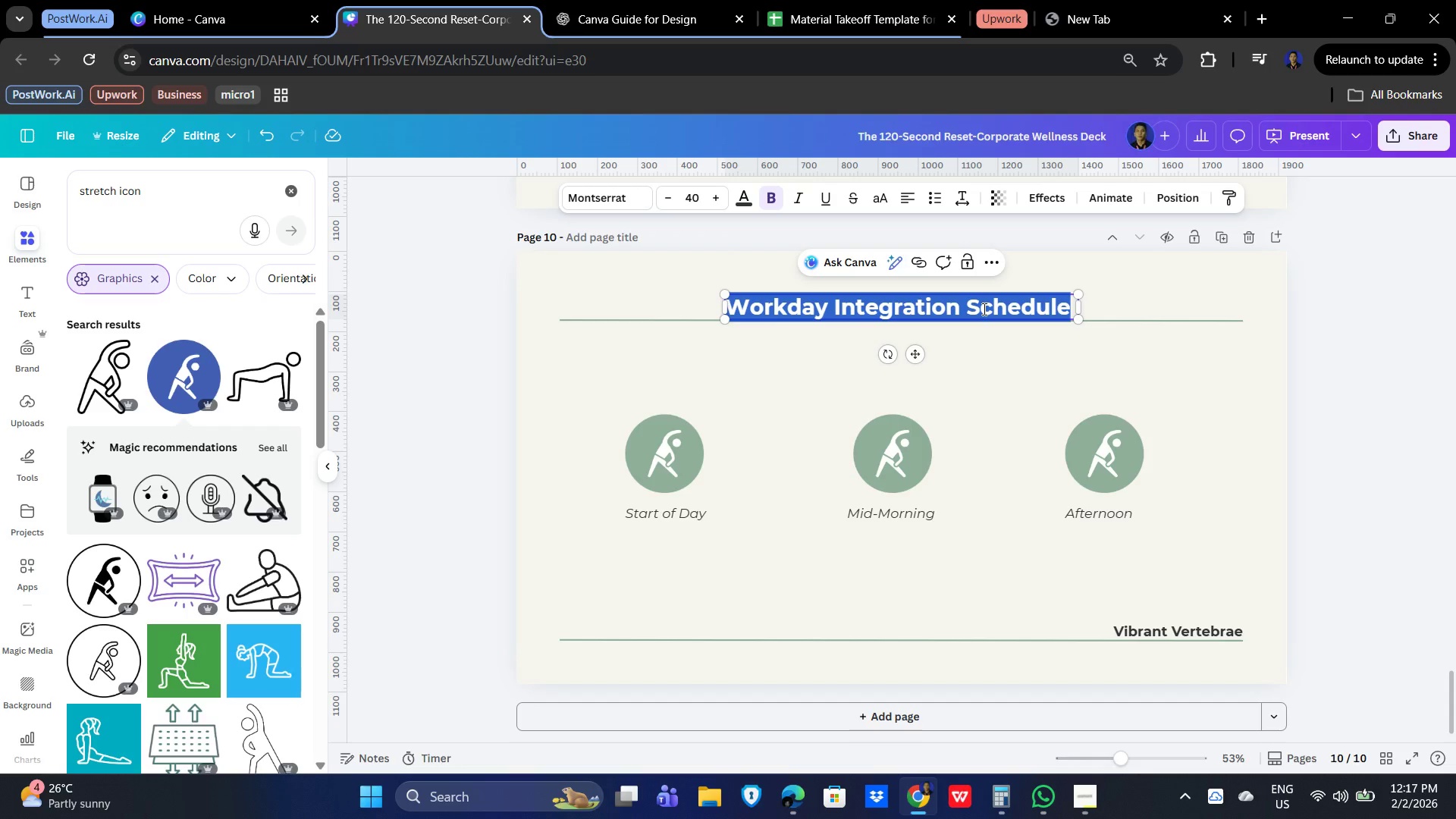 
wait(6.41)
 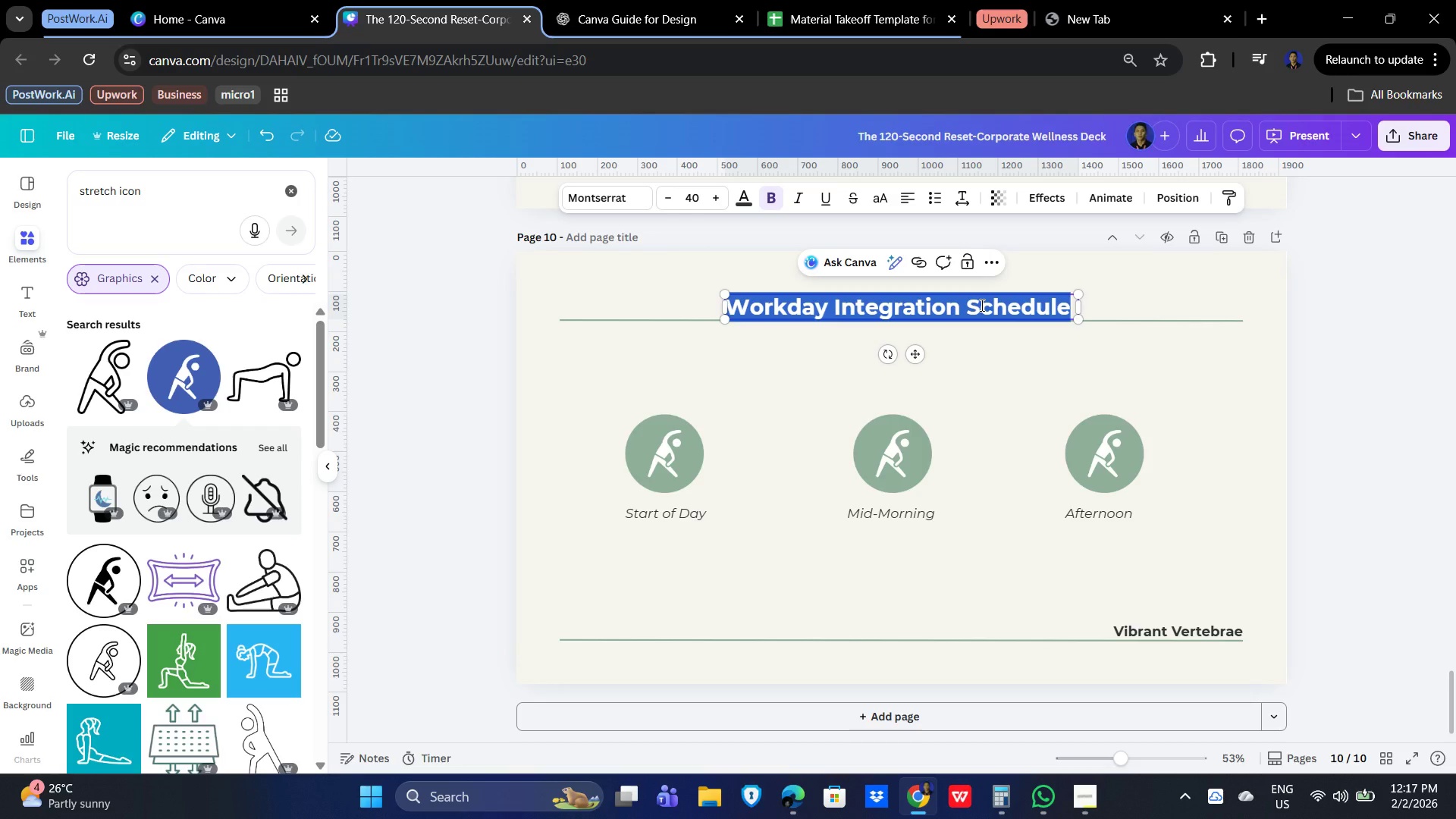 
left_click([624, 196])
 